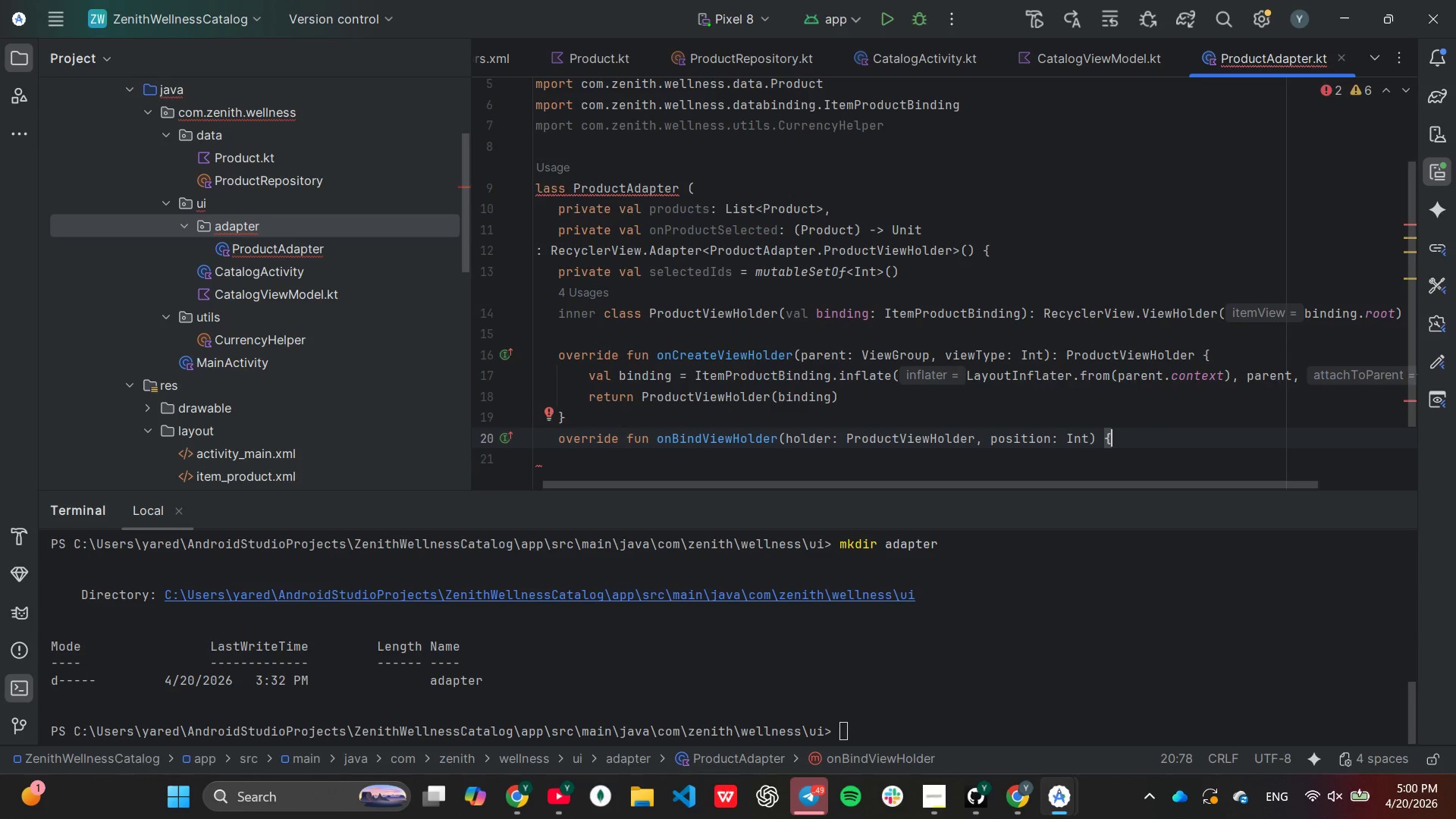 
wait(6.67)
 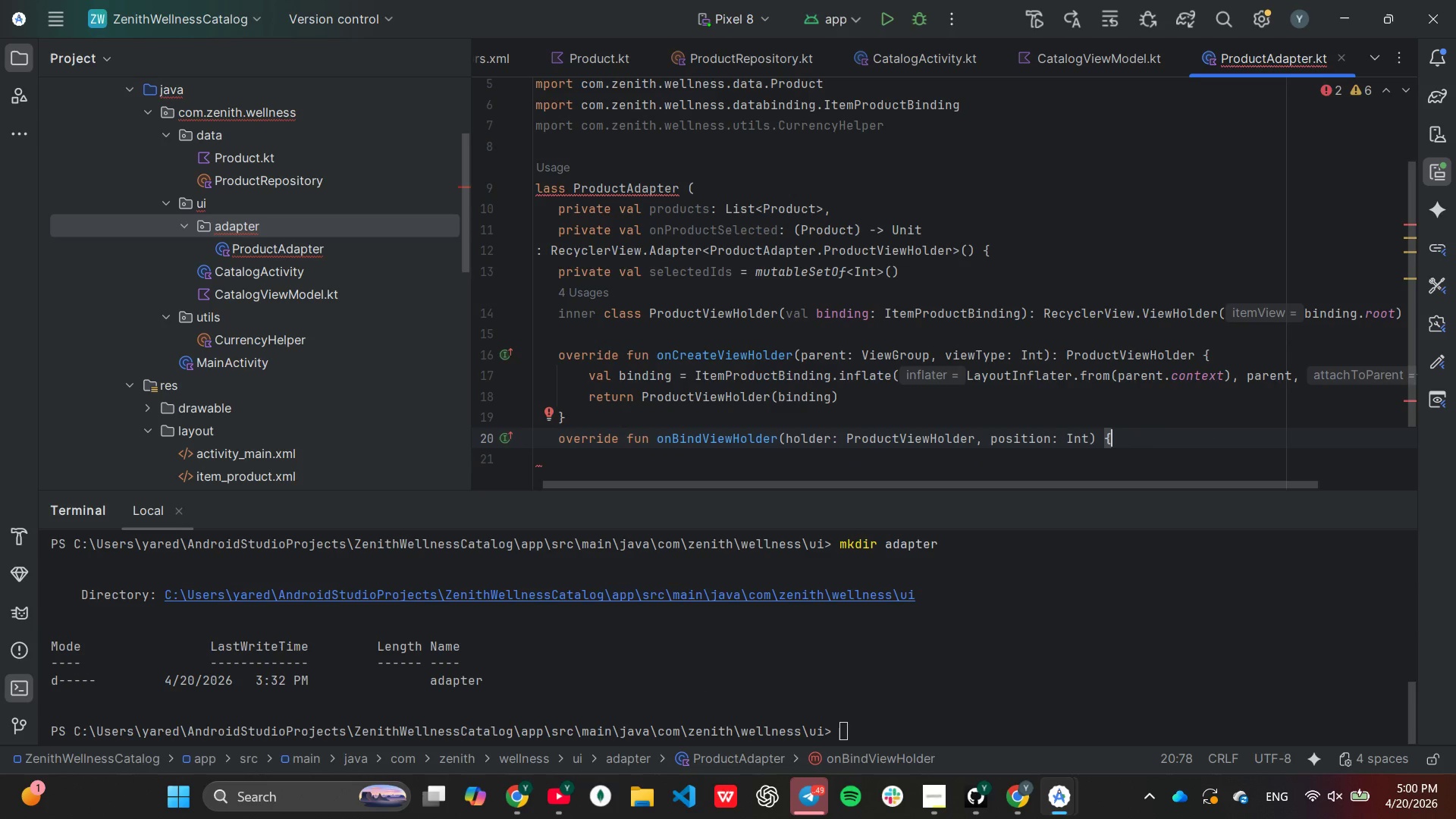 
key(Enter)
 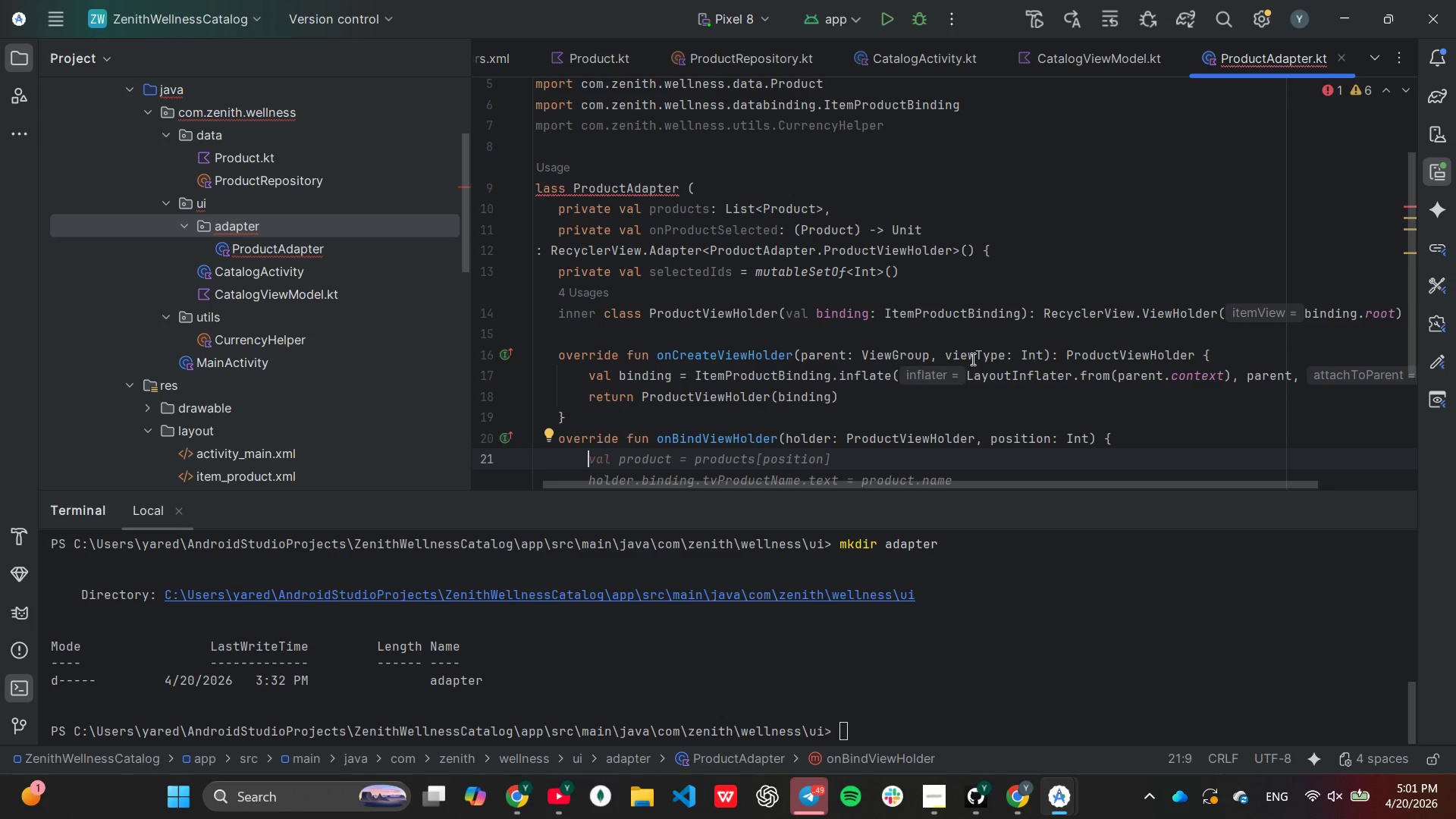 
scroll: coordinate [1024, 354], scroll_direction: down, amount: 1.0
 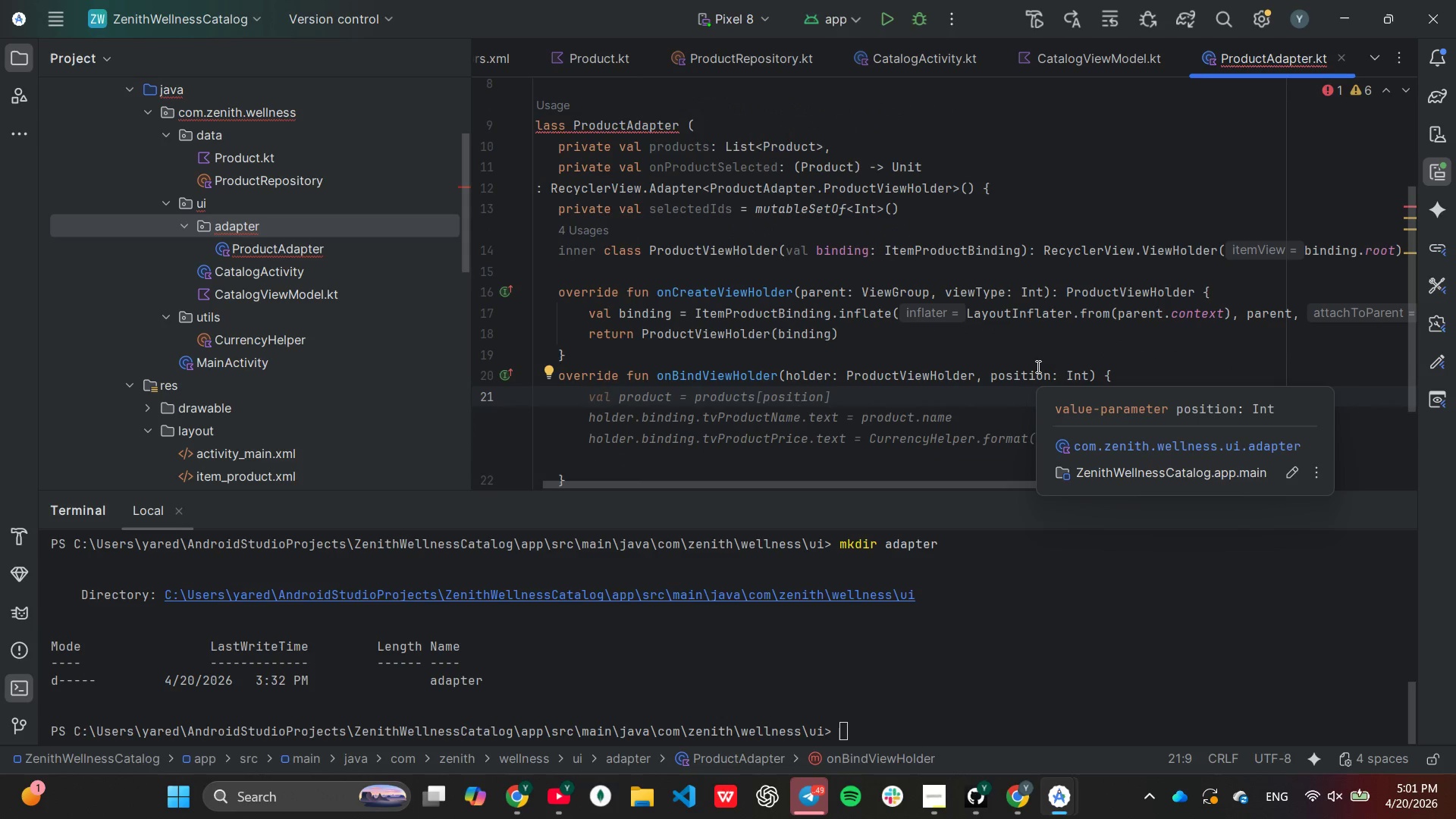 
wait(6.36)
 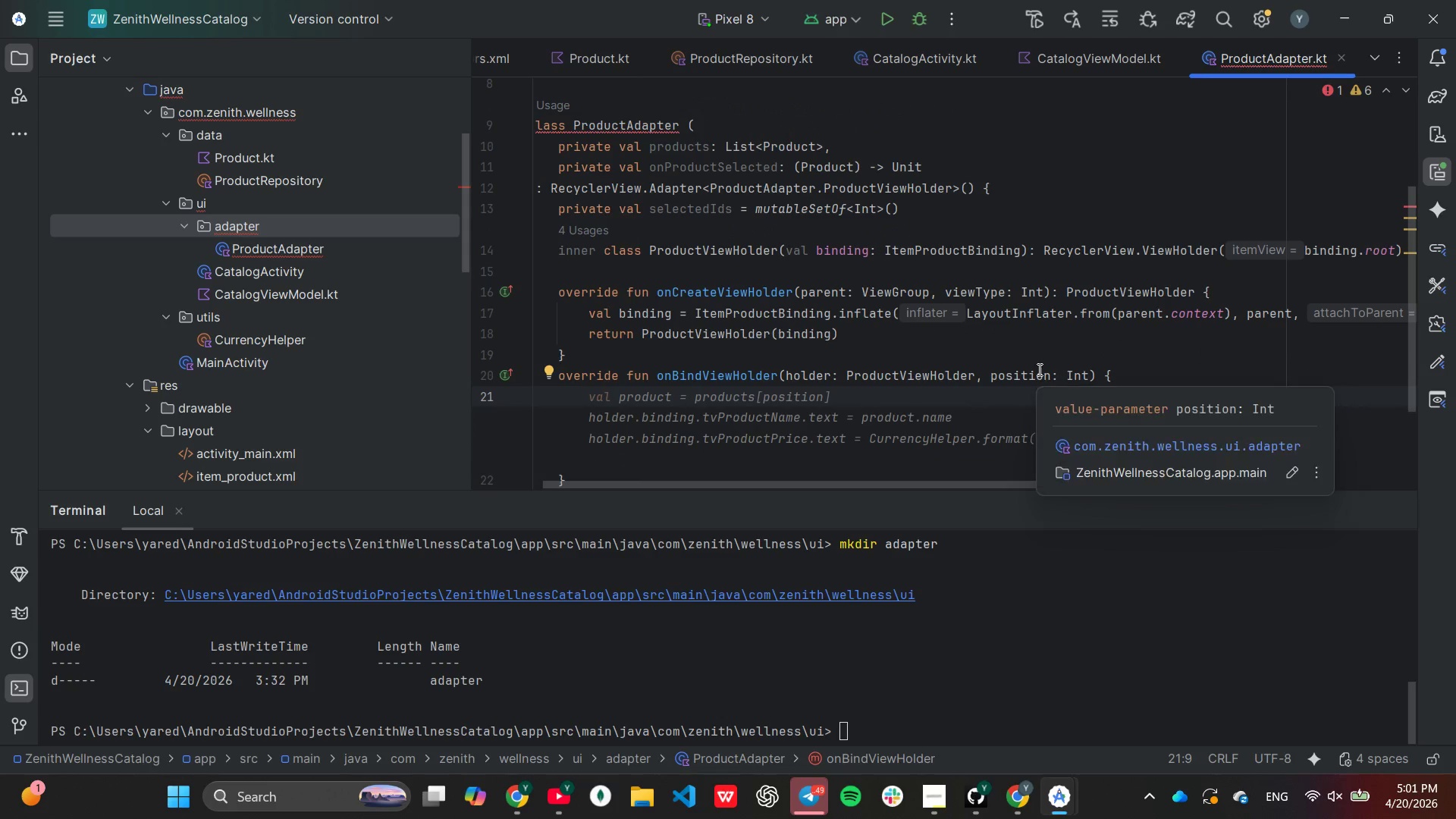 
key(Tab)
 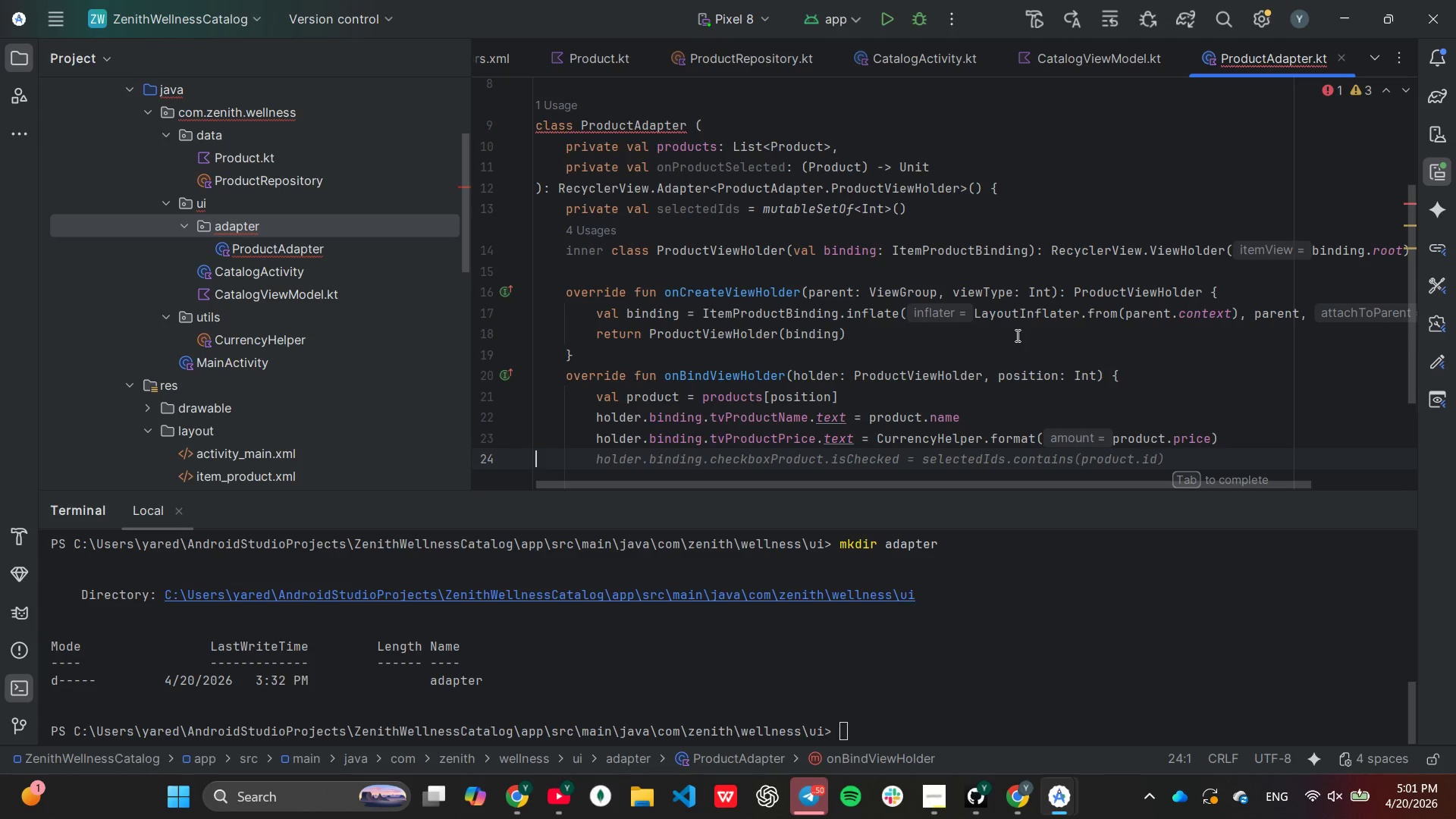 
scroll: coordinate [978, 396], scroll_direction: down, amount: 1.0
 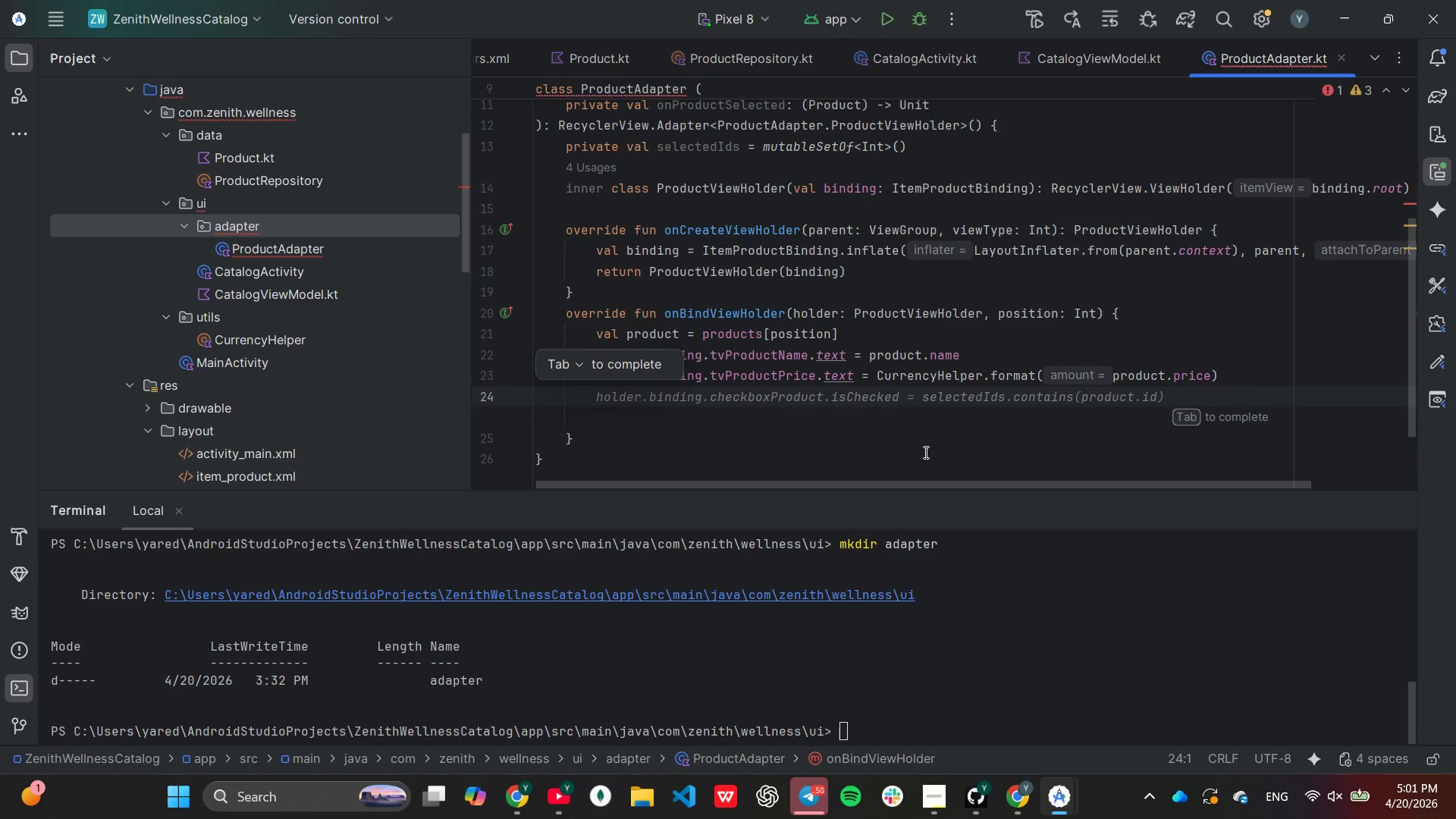 
left_click([924, 452])
 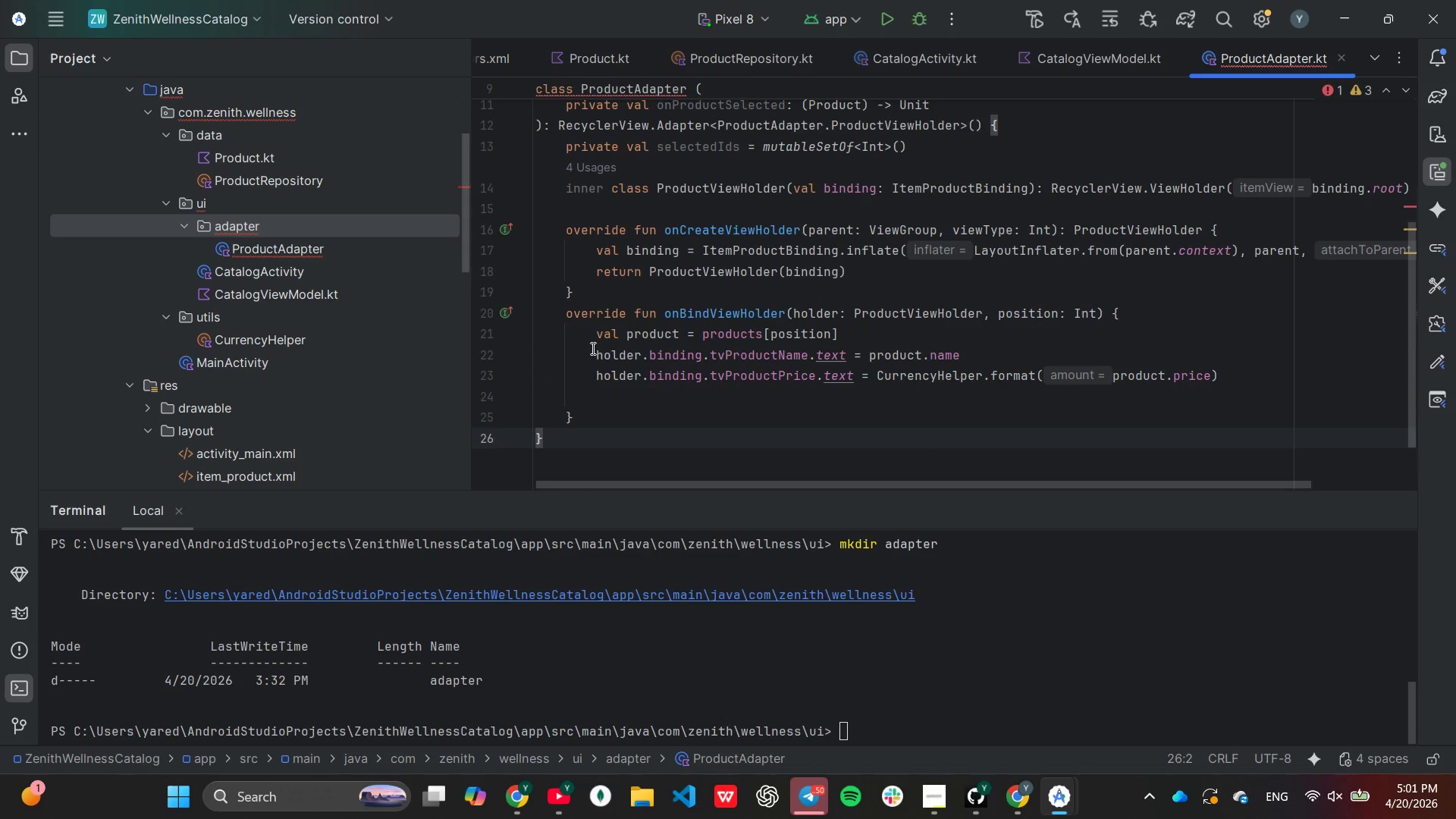 
left_click_drag(start_coordinate=[597, 350], to_coordinate=[878, 404])
 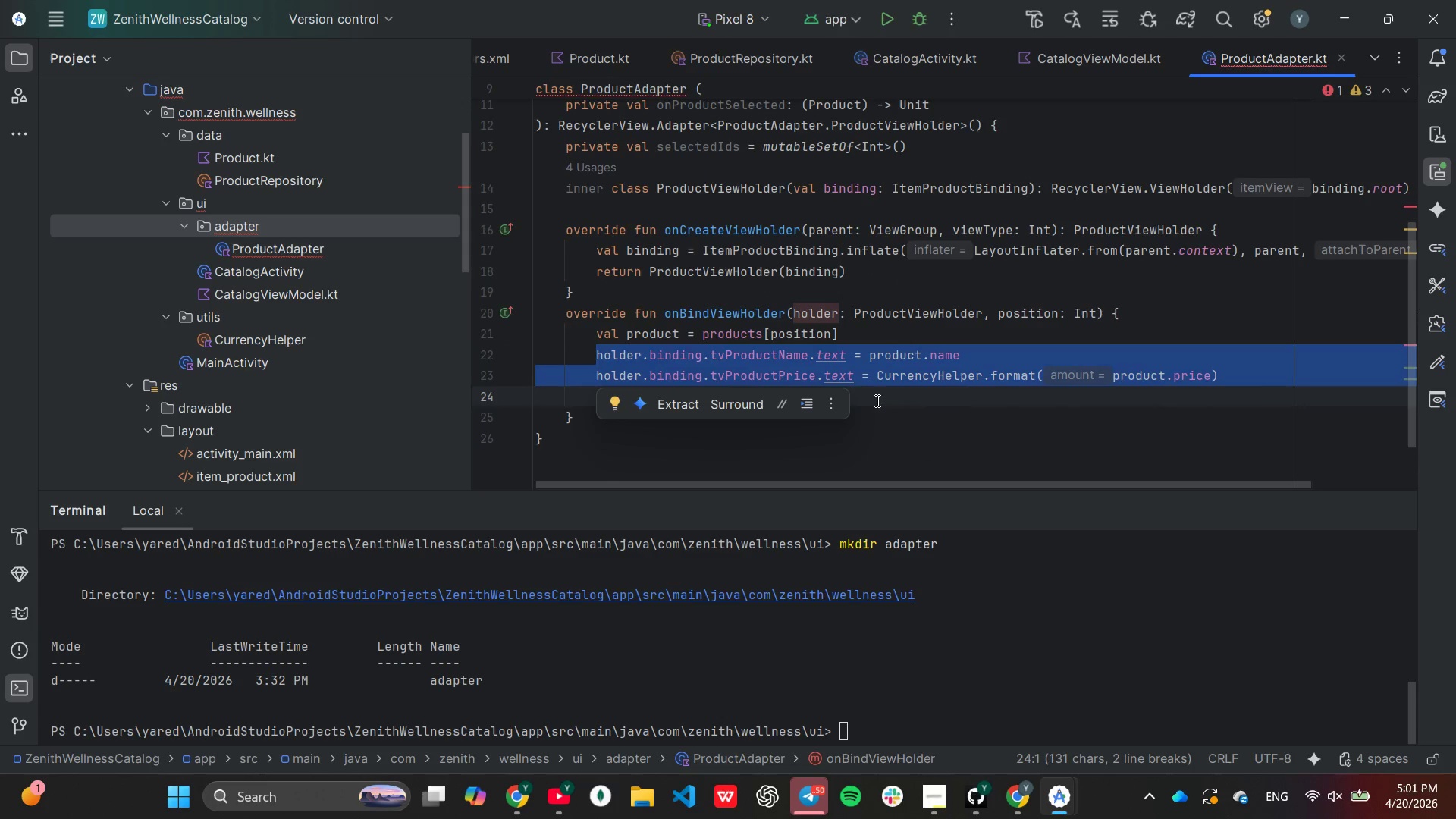 
key(H)
 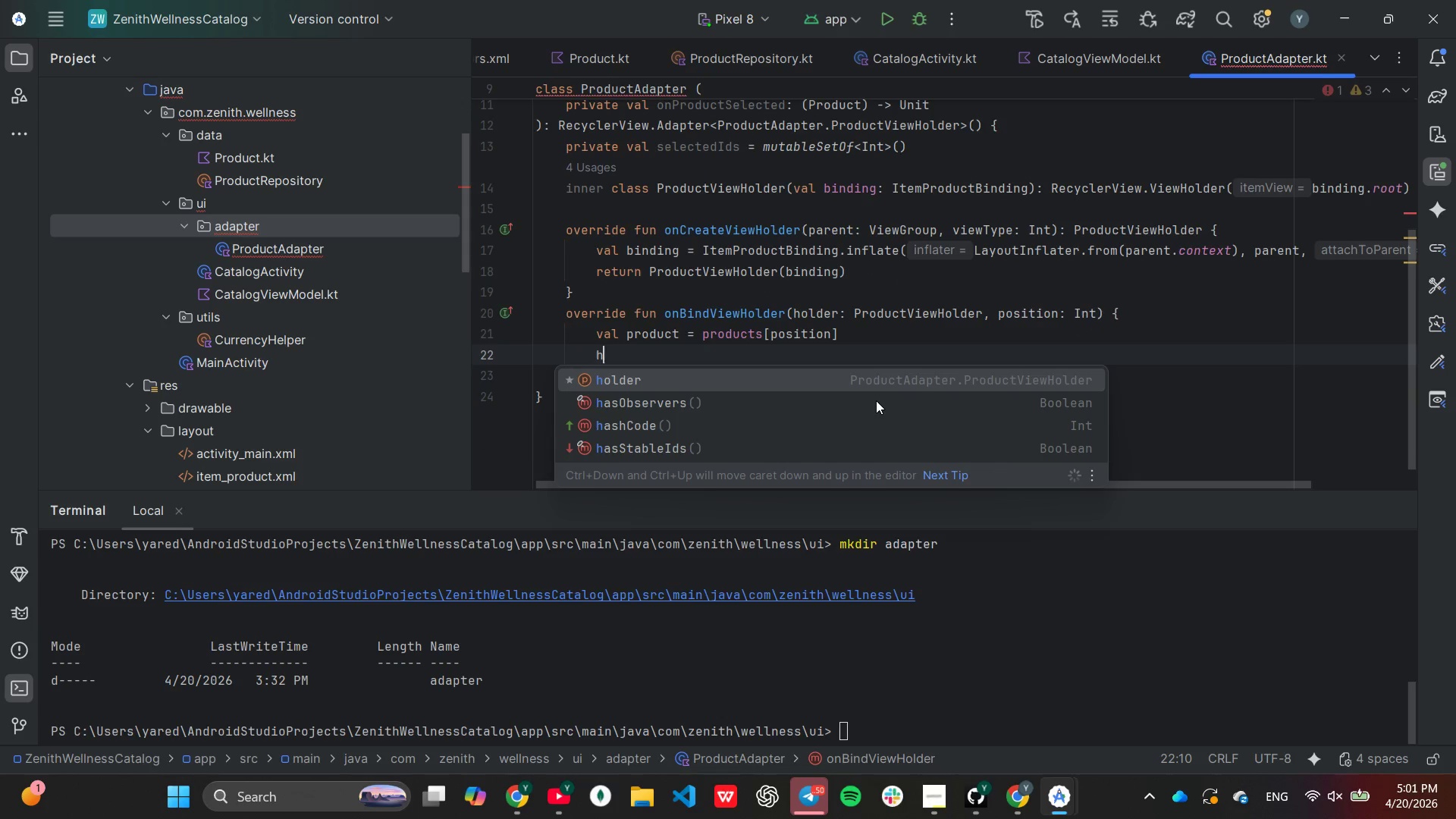 
key(Enter)
 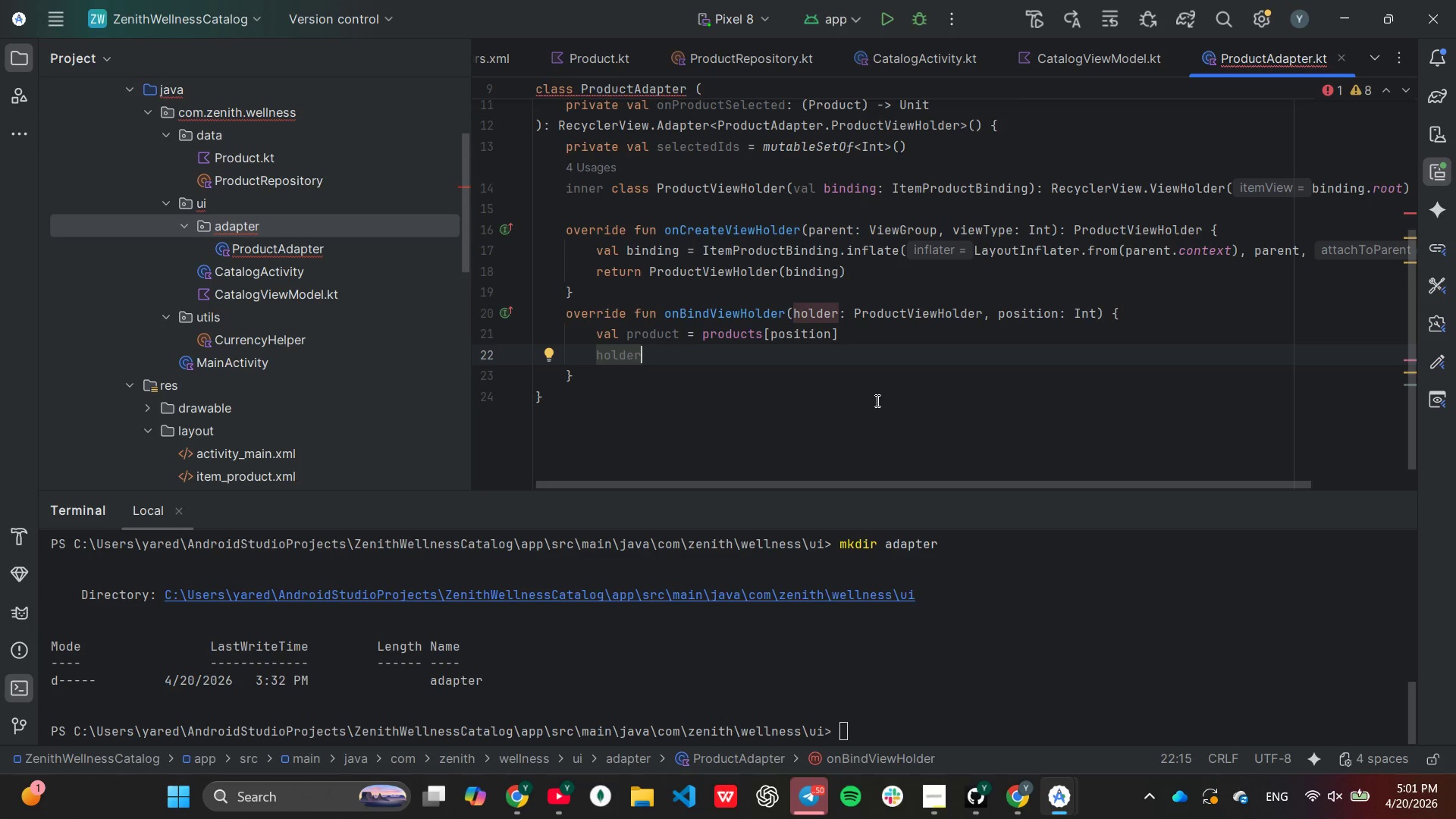 
key(Period)
 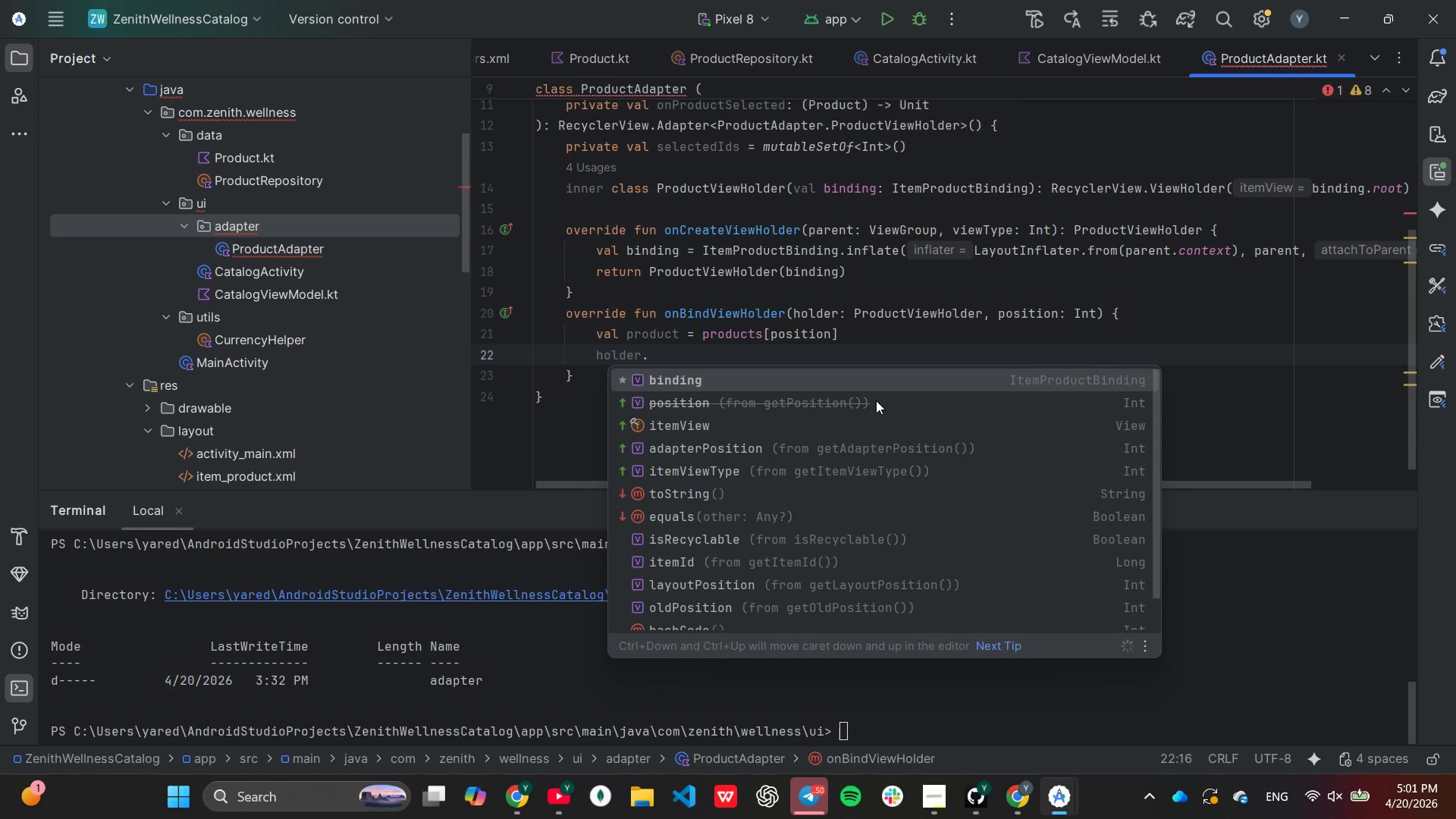 
key(Enter)
 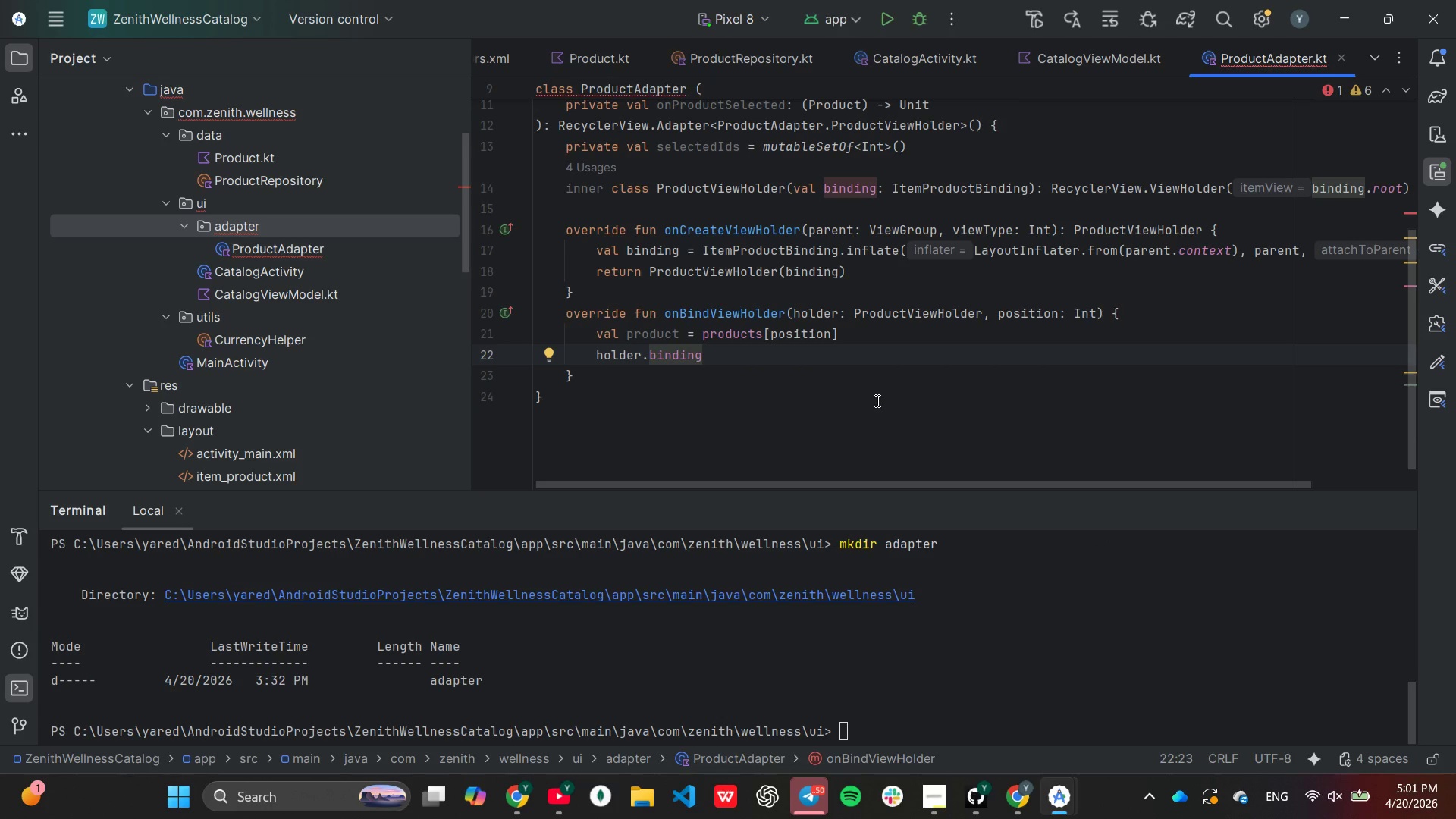 
type(.app)
 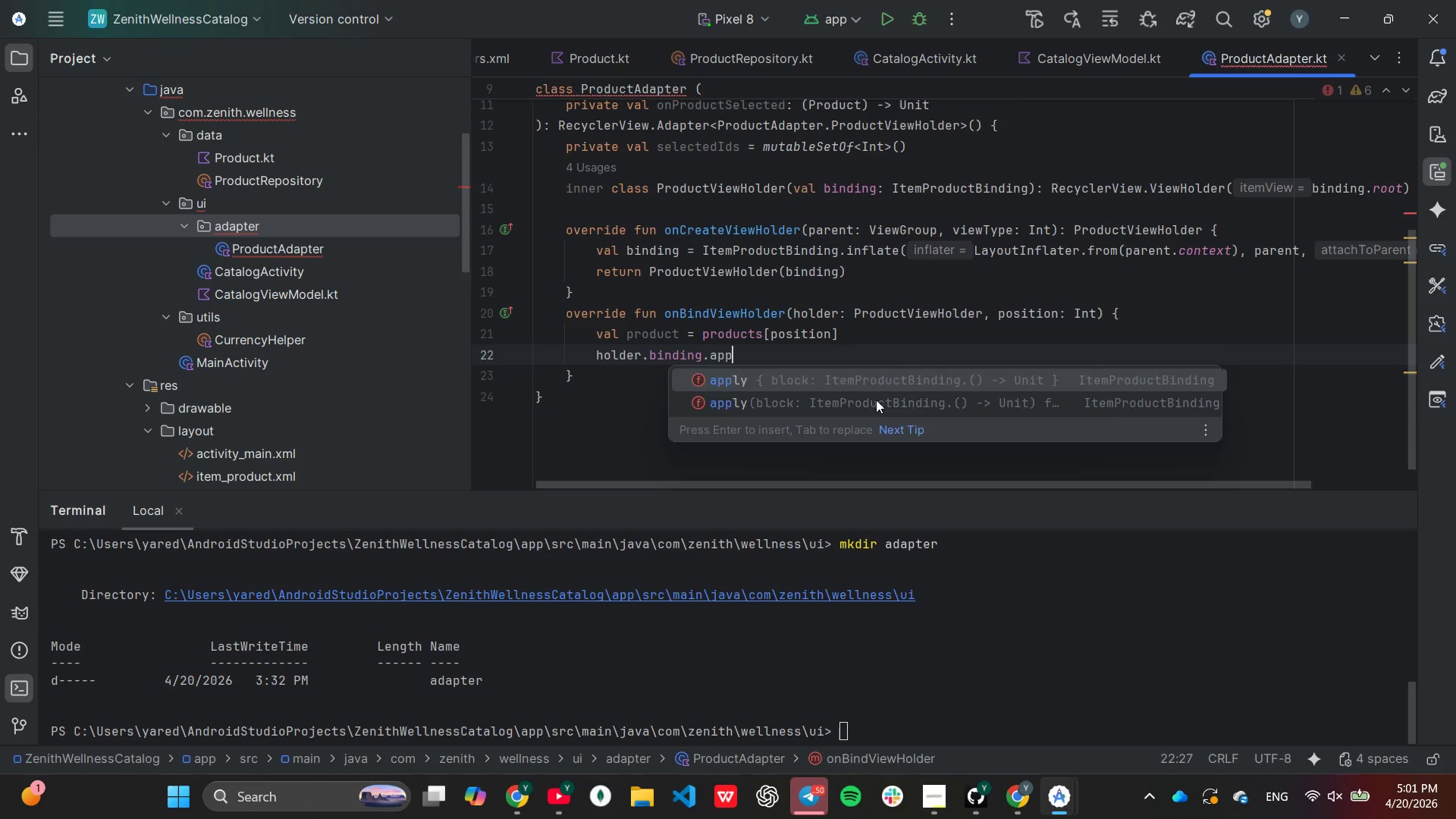 
key(Enter)
 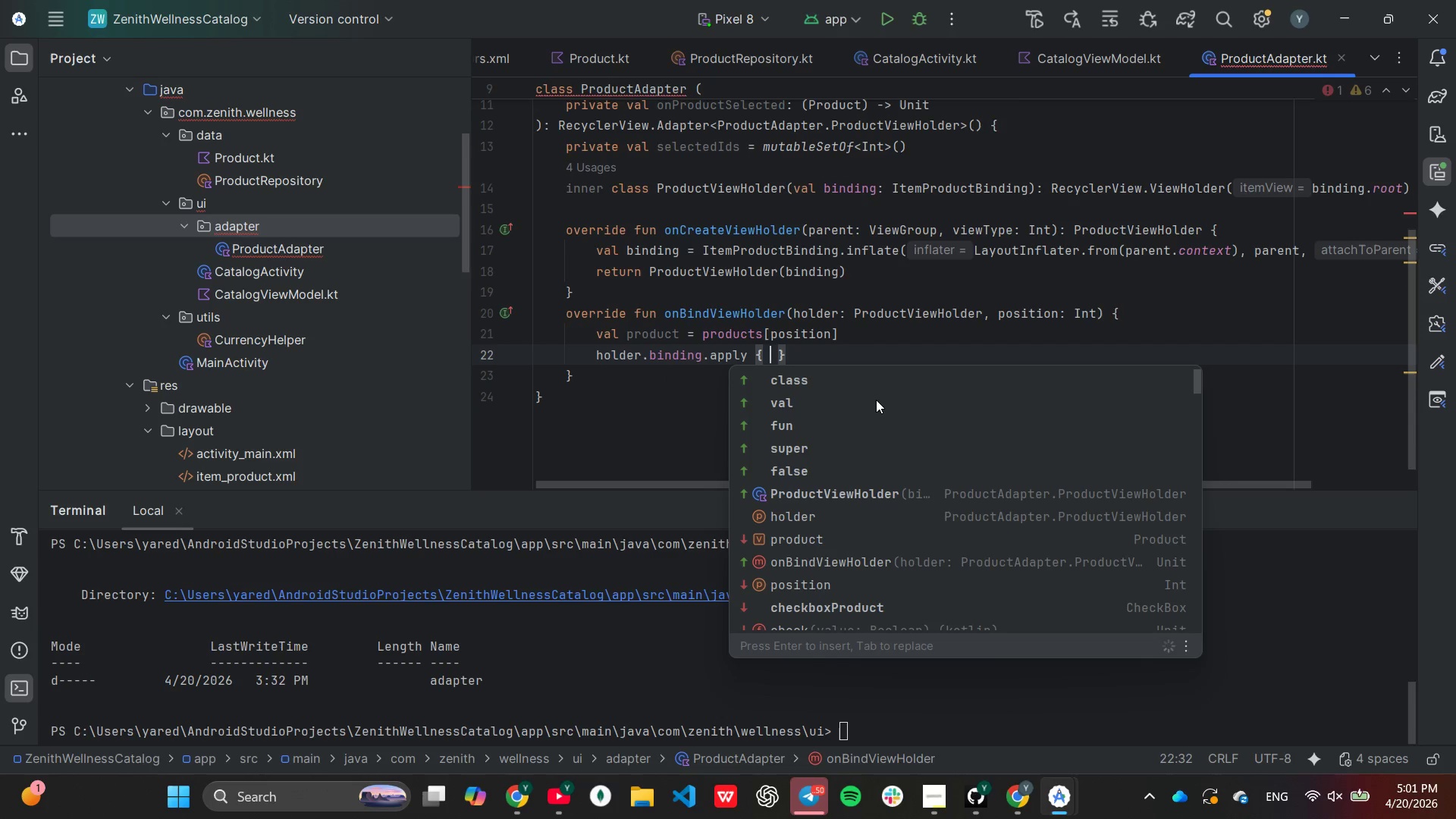 
key(Enter)
 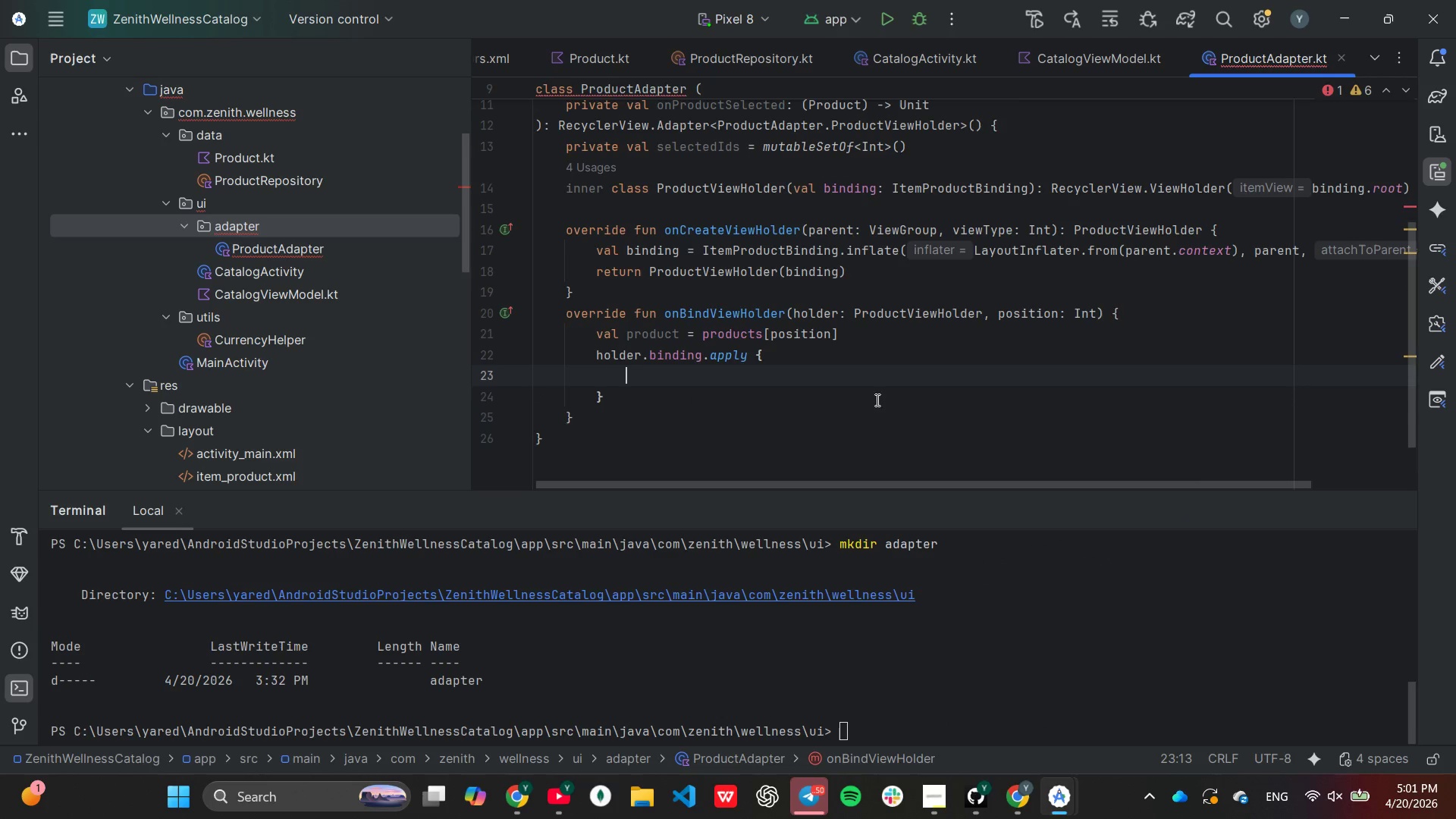 
type(tv)
key(Tab)
key(Tab)
 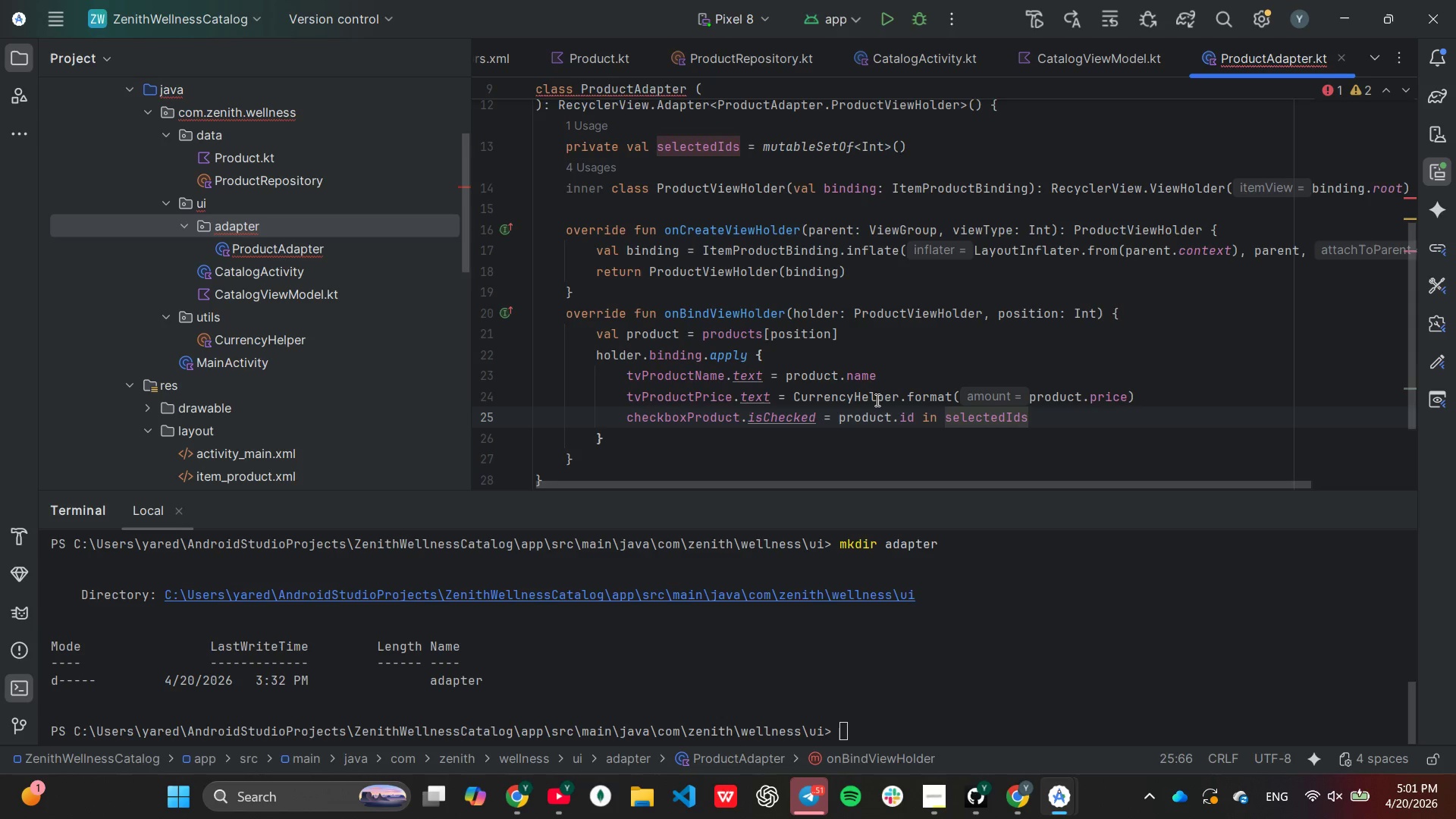 
wait(13.75)
 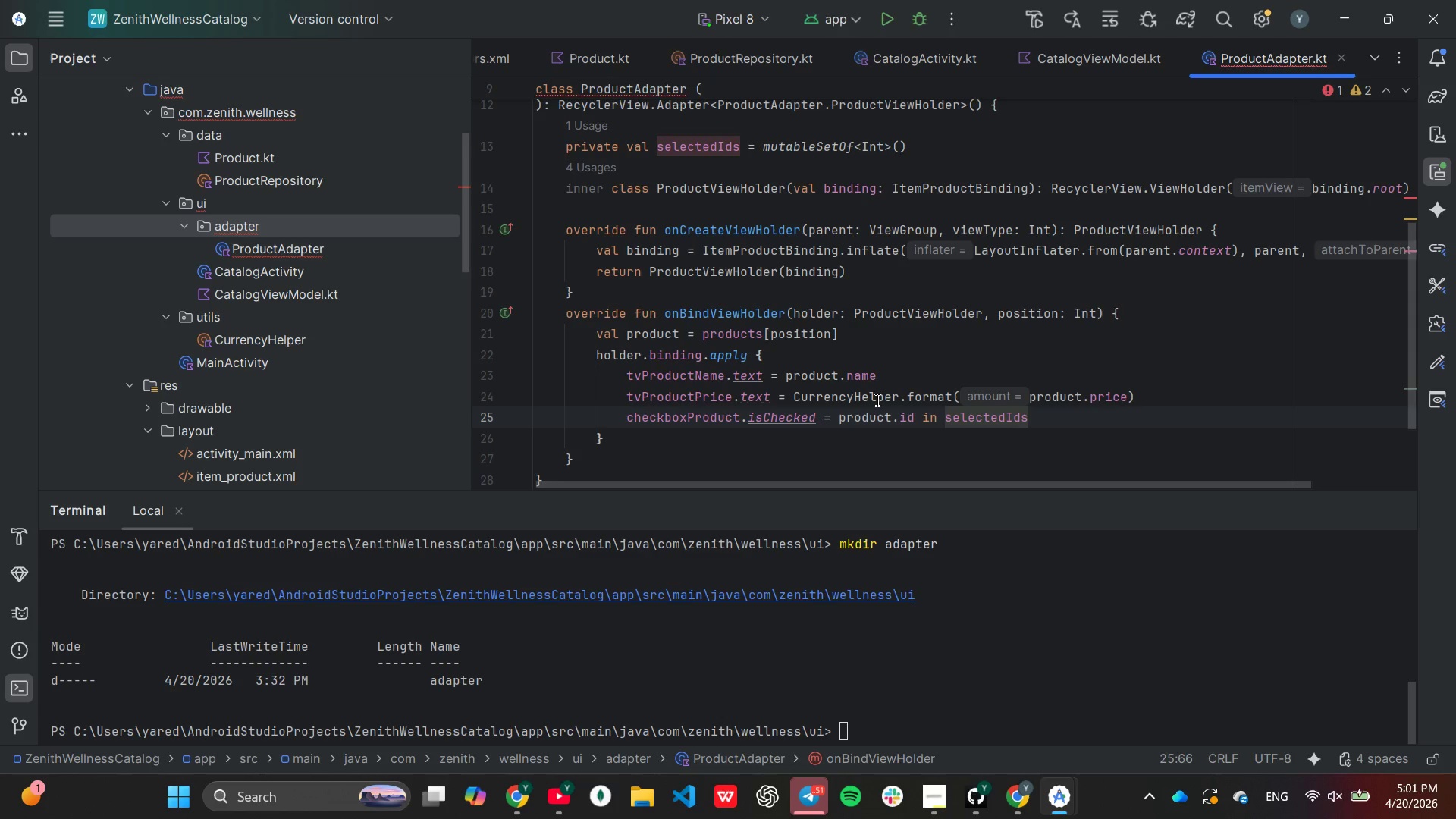 
hold_key(key=Backspace, duration=1.16)
 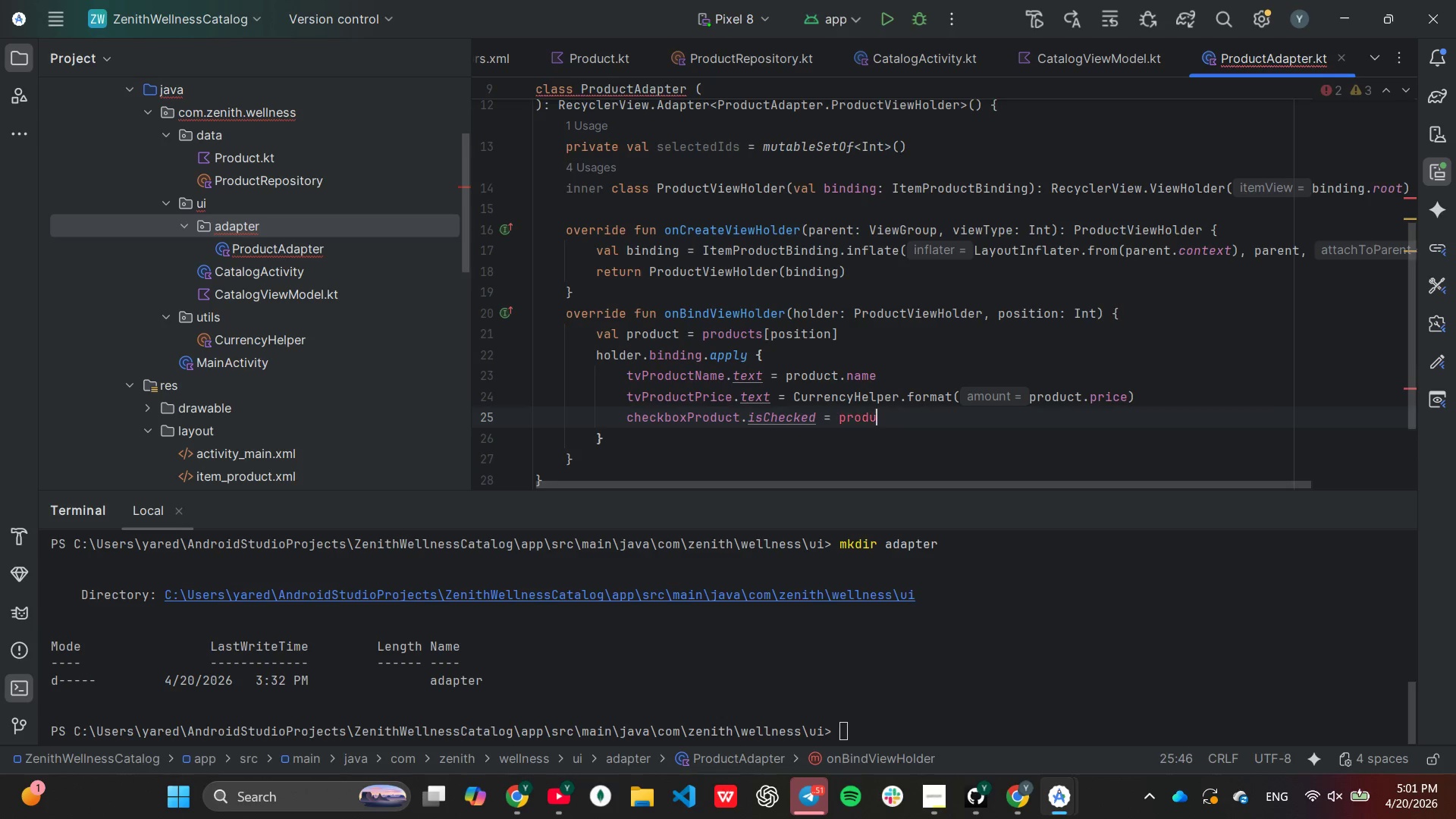 
key(Backspace)
 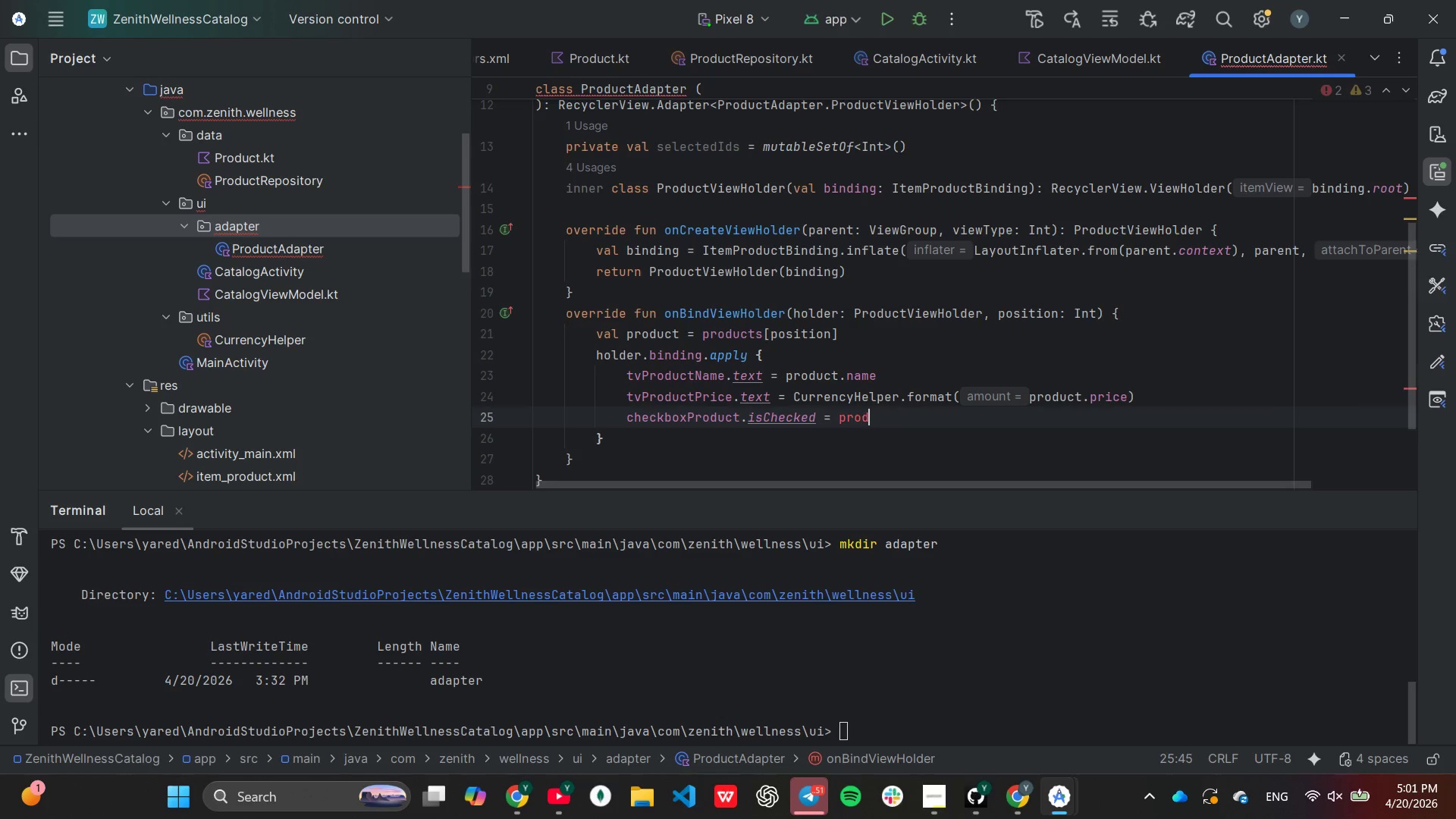 
key(Backspace)
 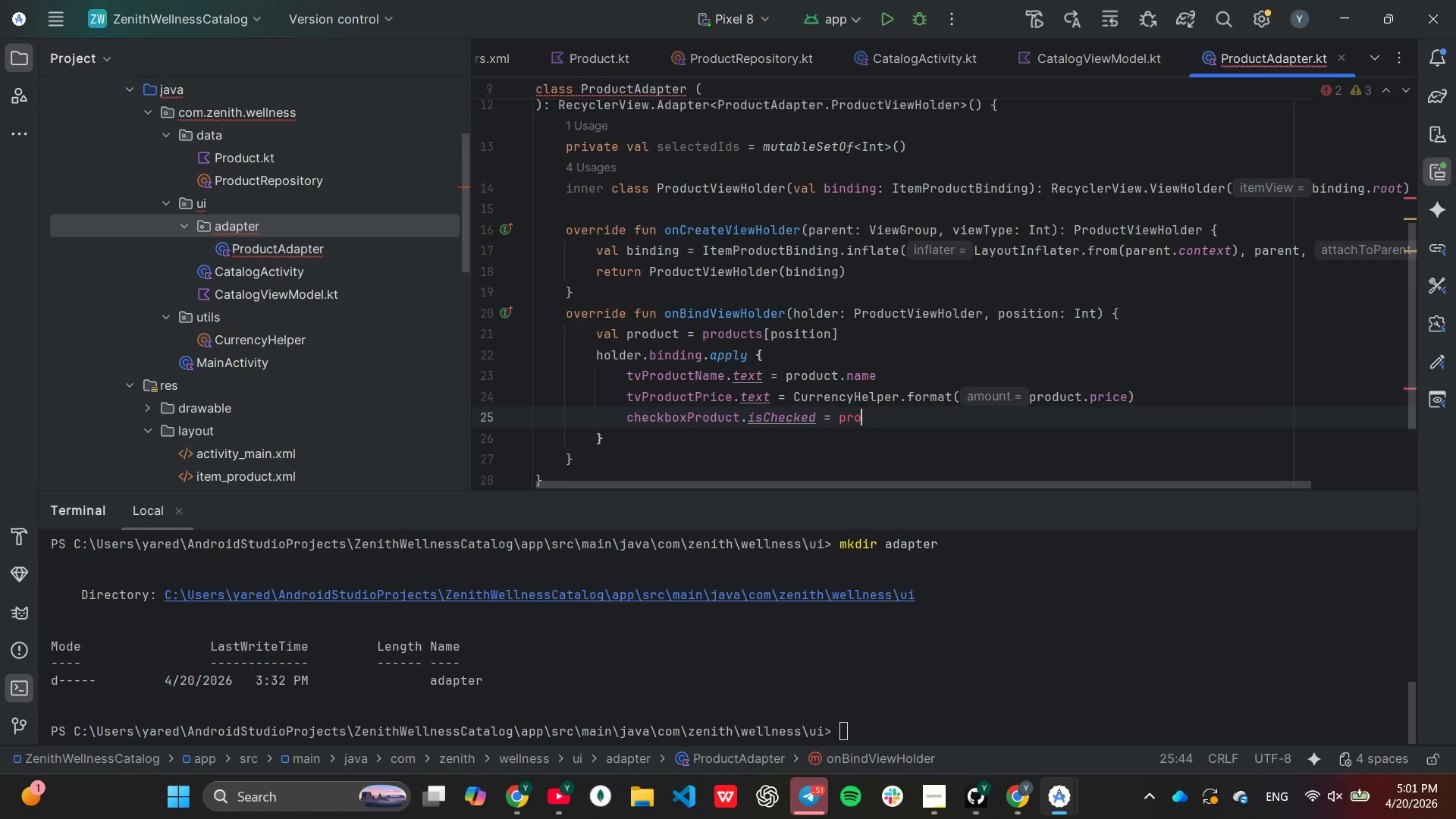 
key(Backspace)
 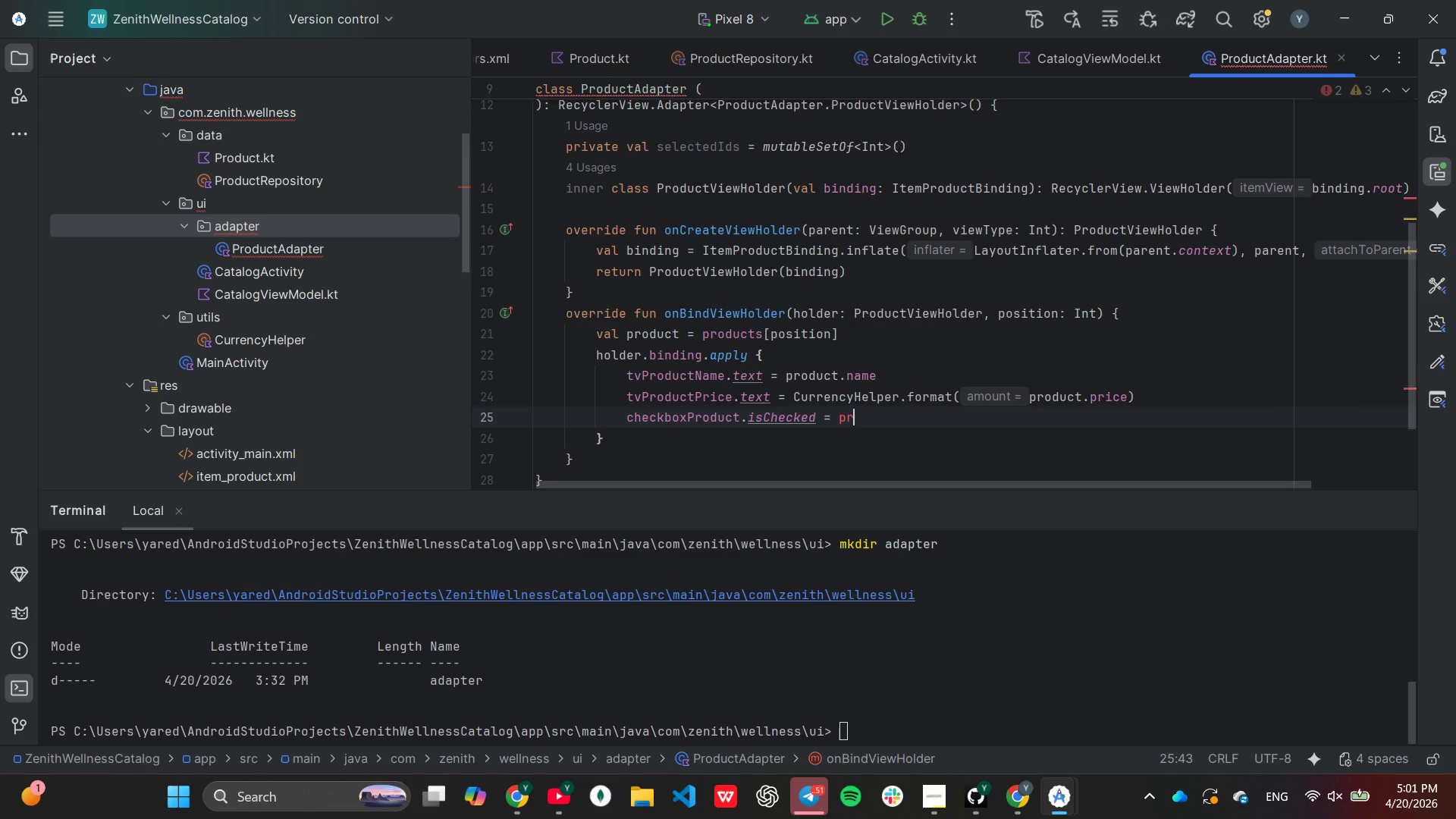 
key(Backspace)
 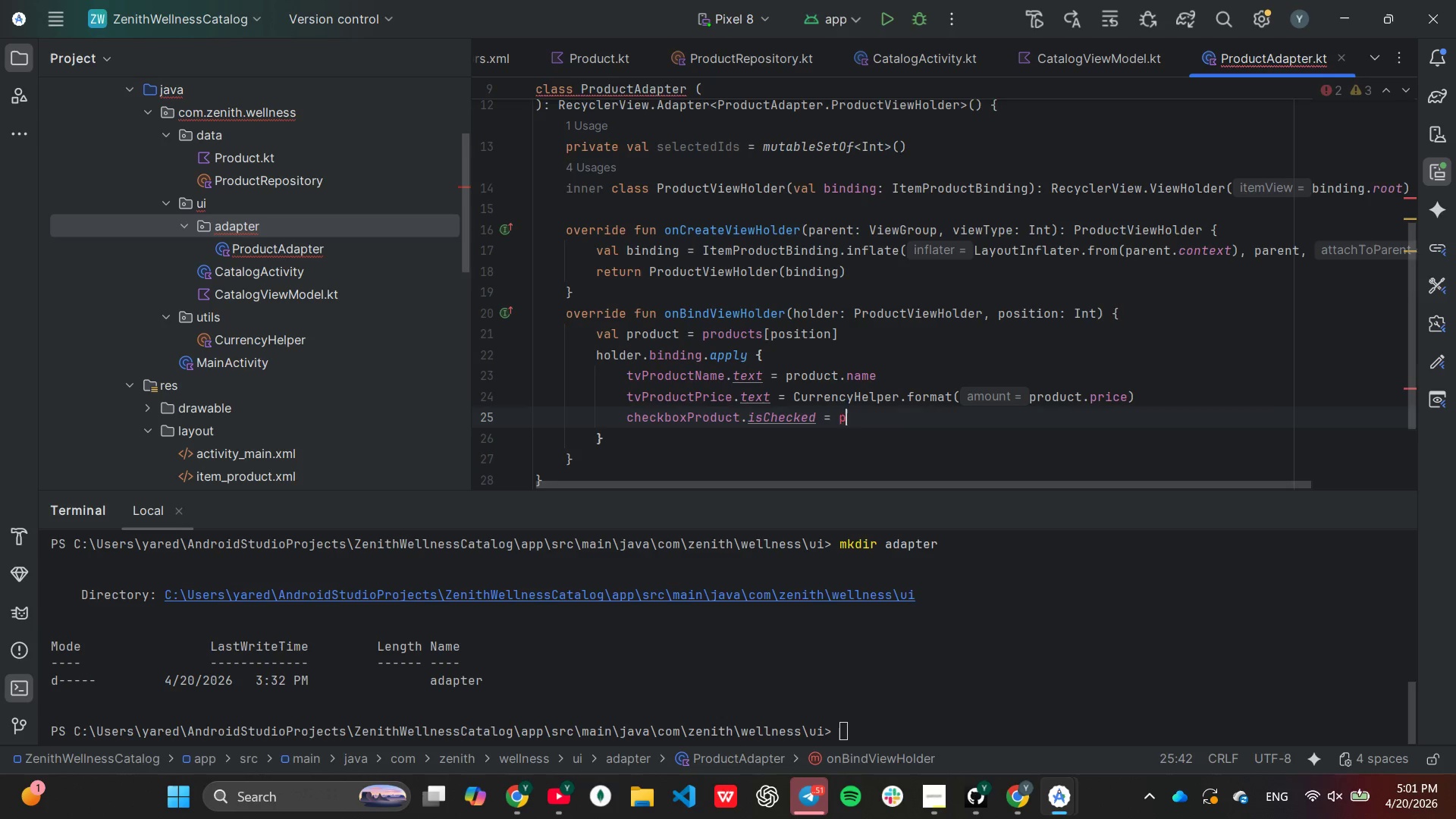 
key(Backspace)
 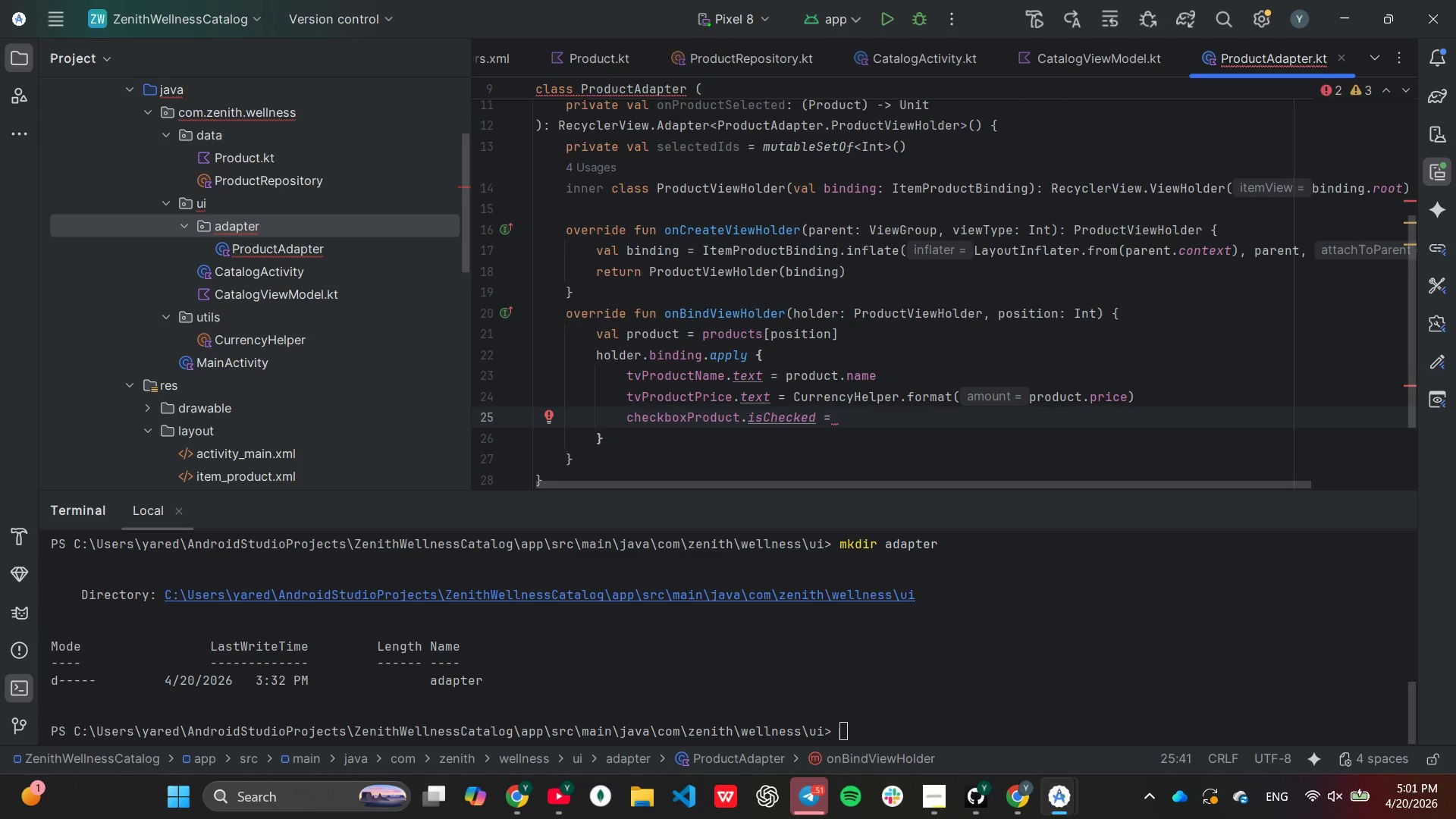 
key(S)
 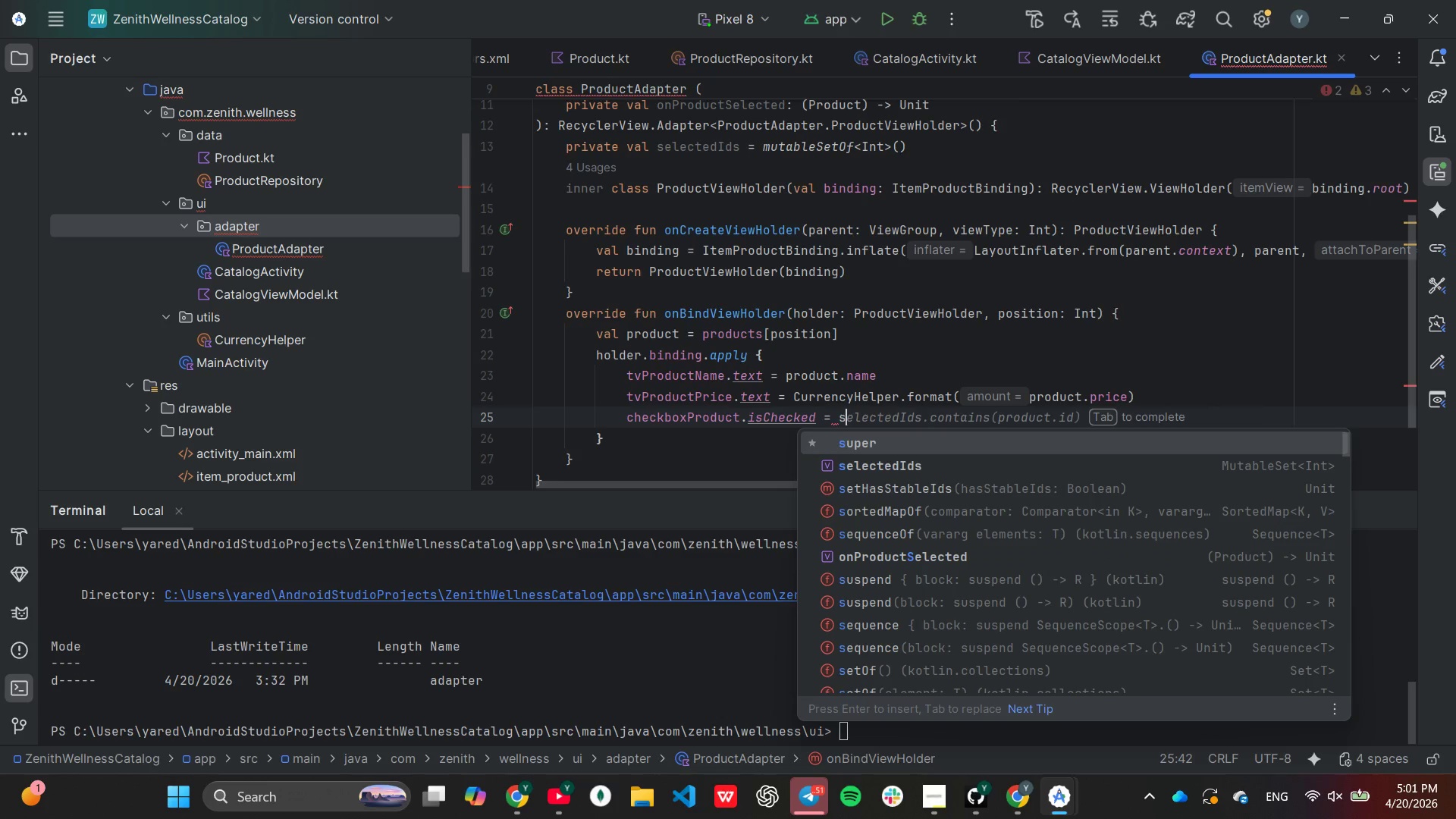 
type(ele)
key(Tab)
 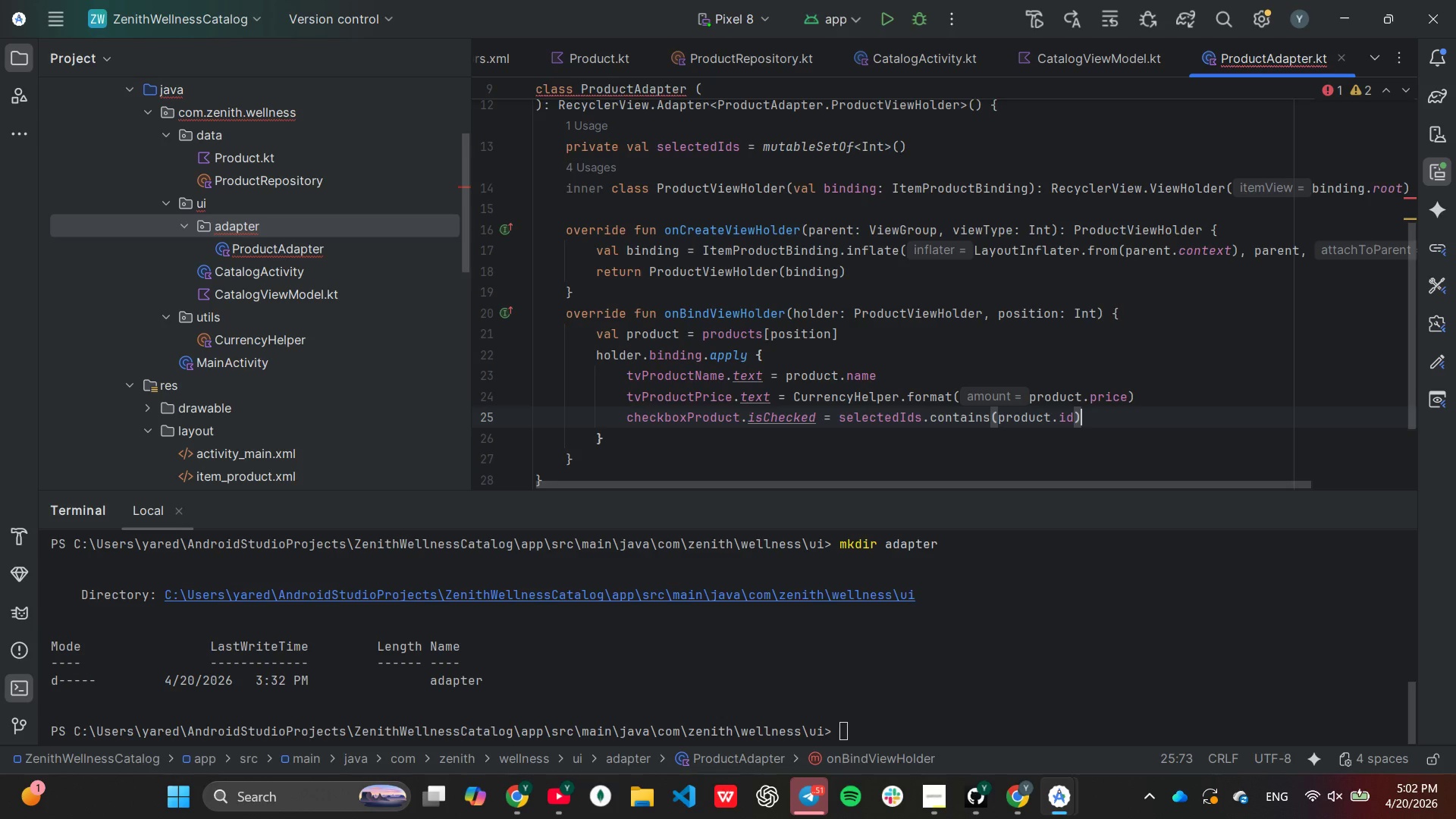 
wait(13.45)
 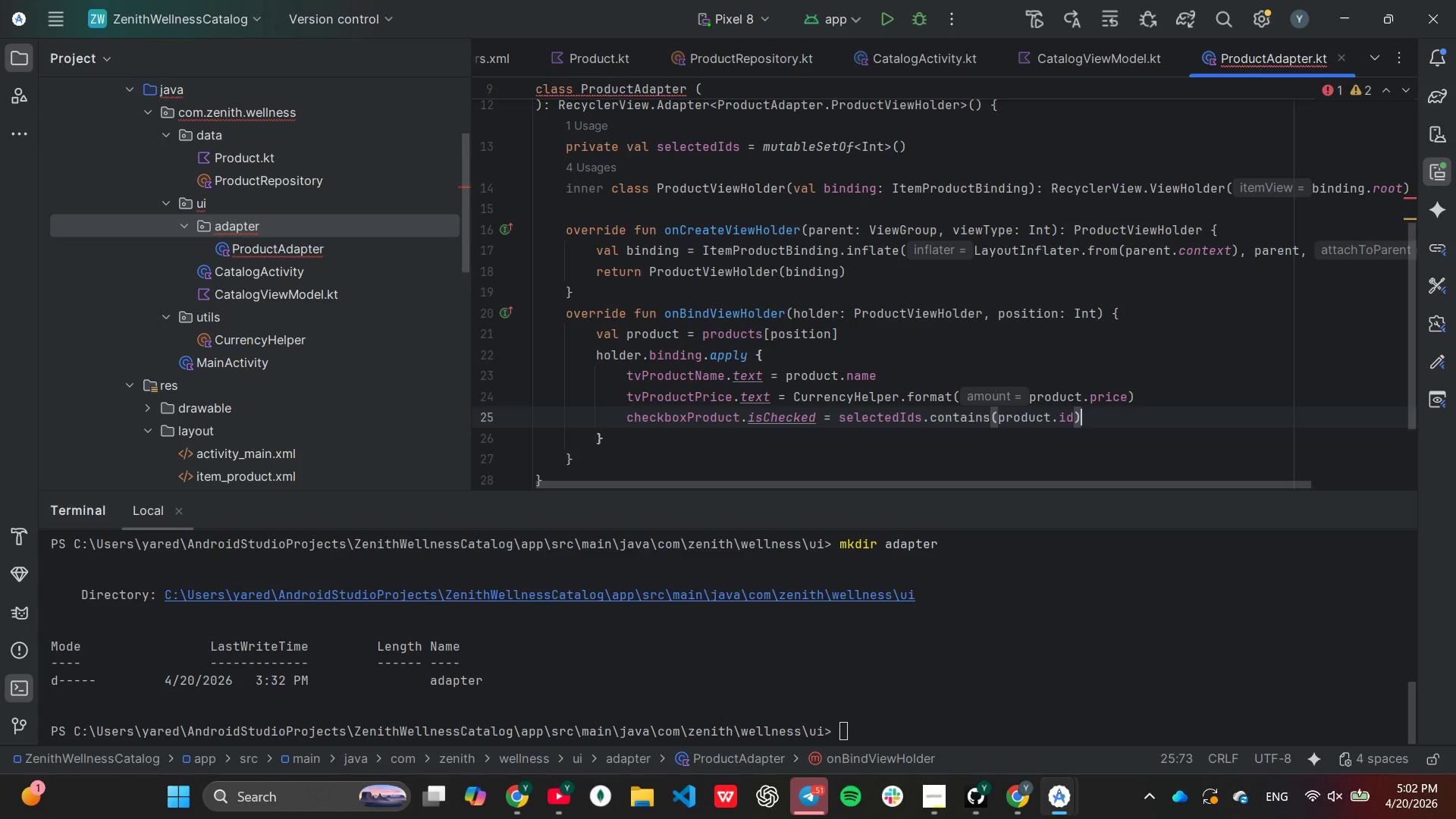 
key(Enter)
 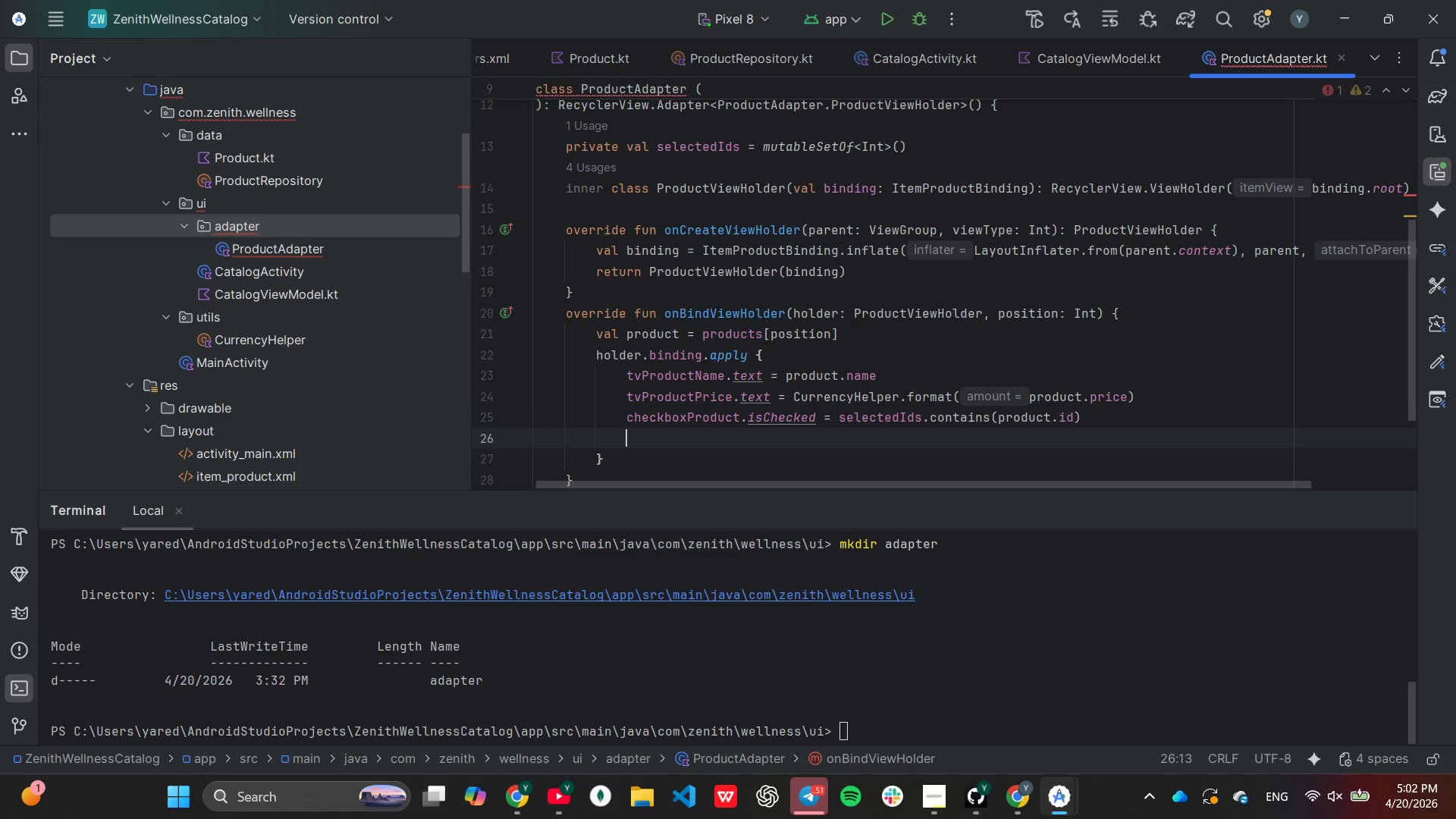 
key(Enter)
 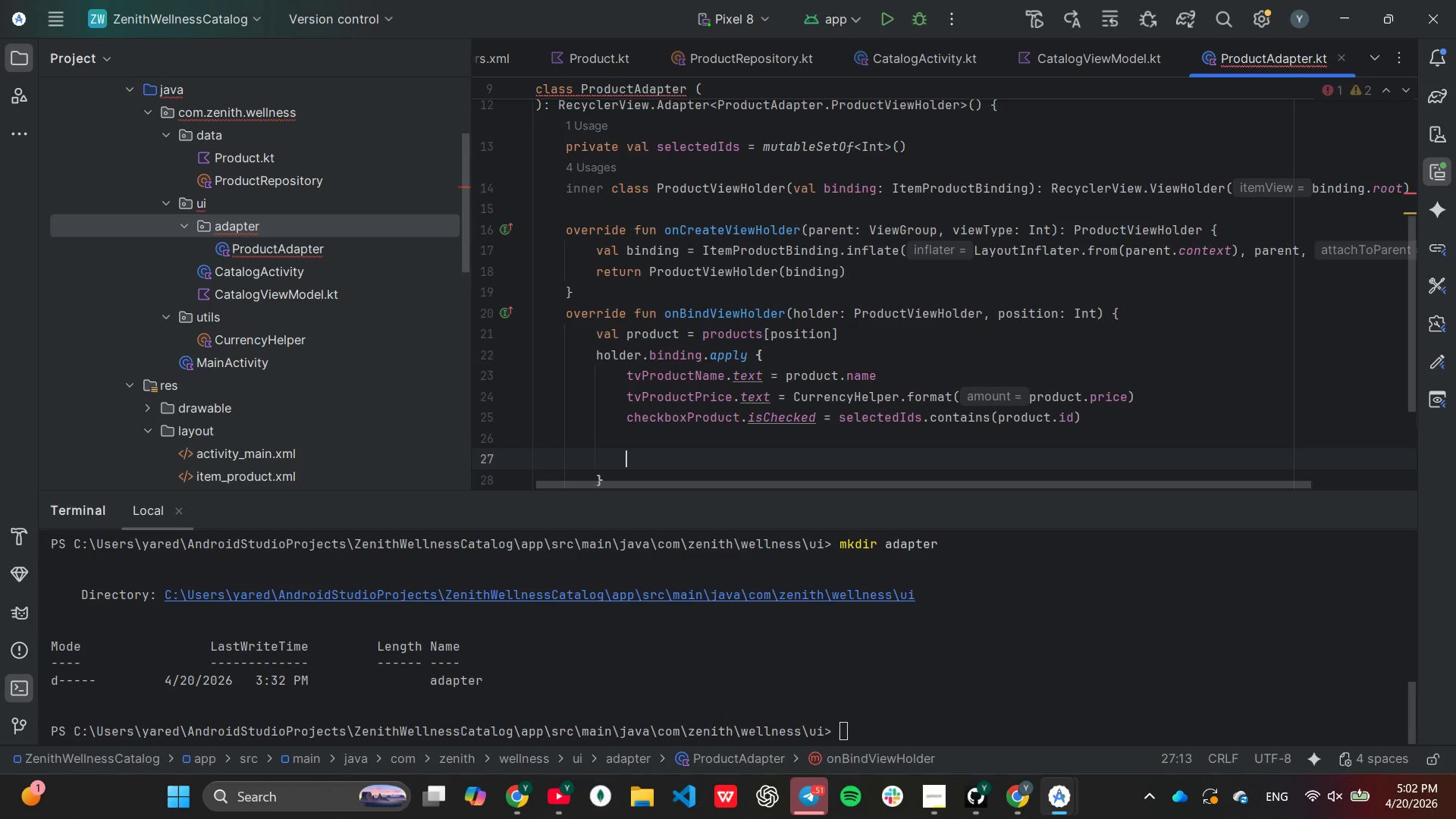 
type(root.set)
key(Tab)
 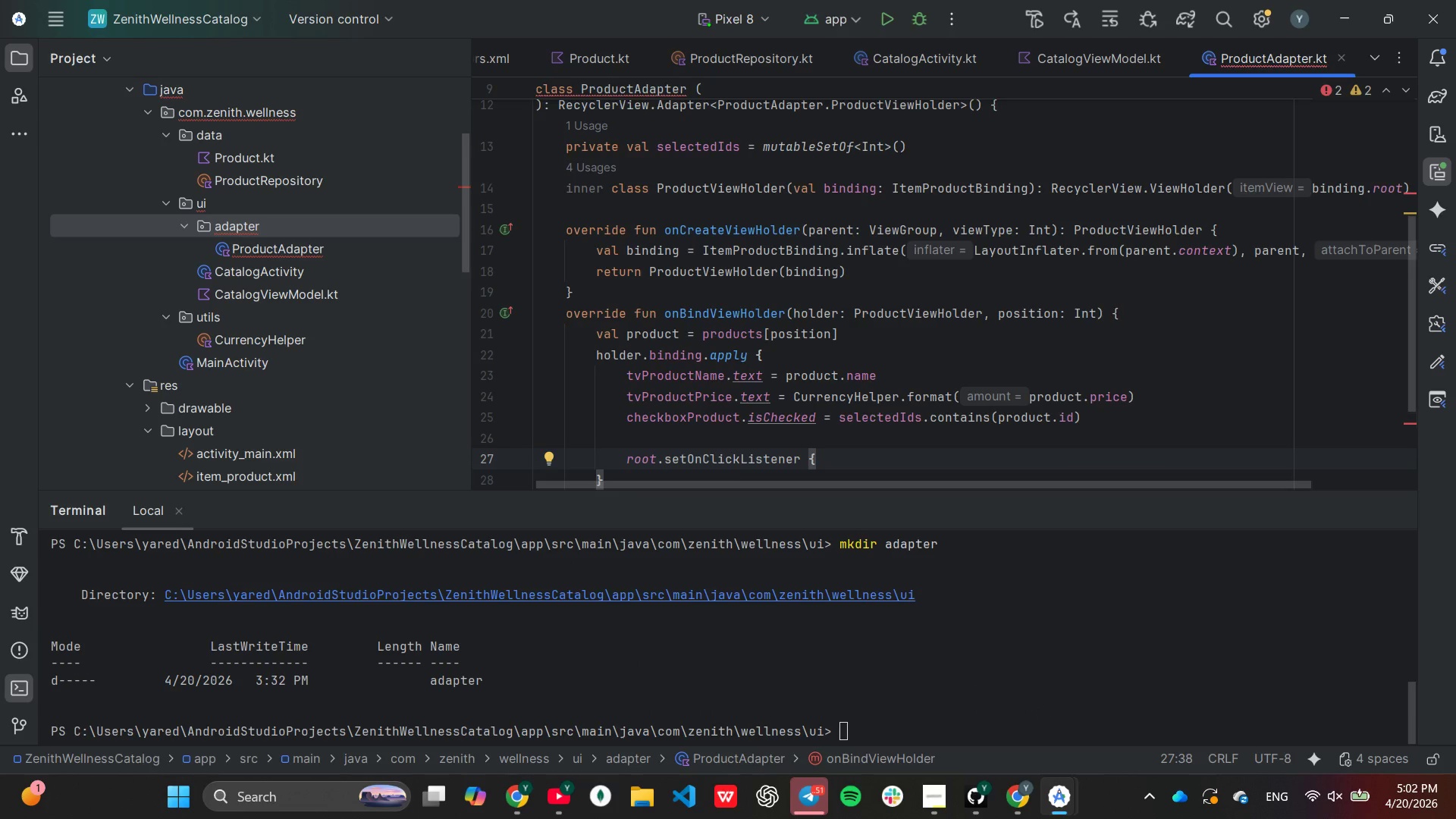 
key(Enter)
 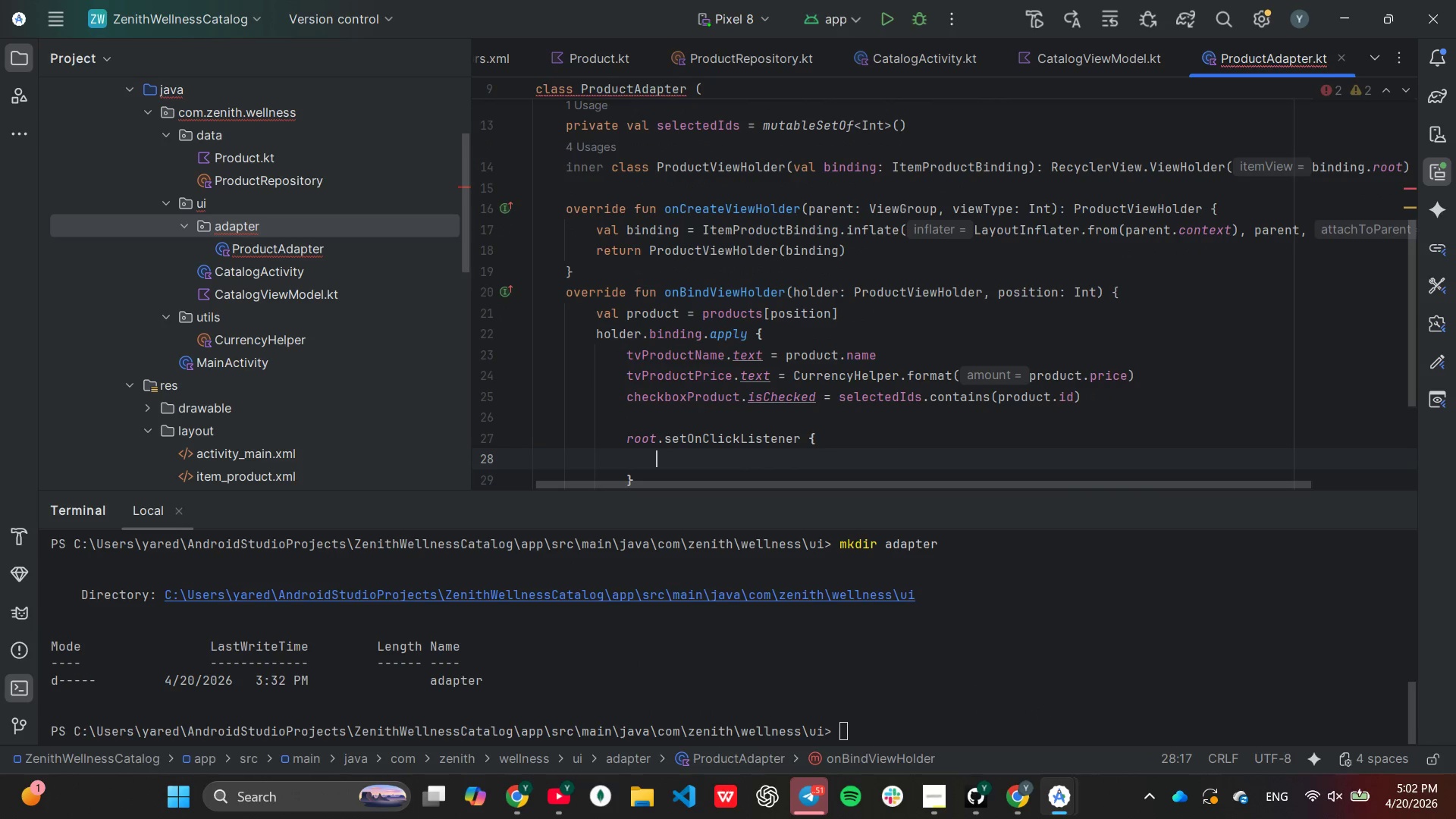 
type(if)
 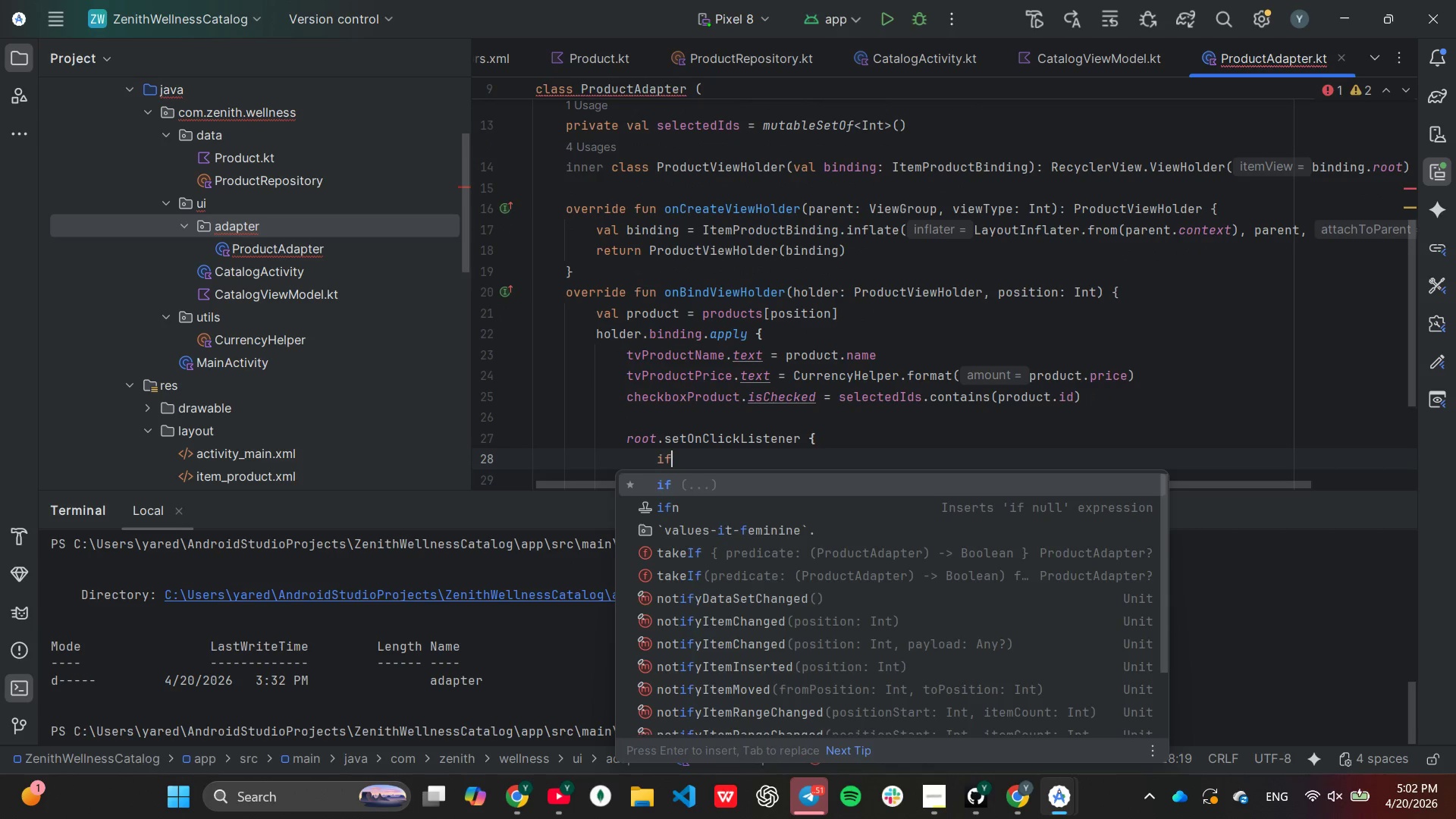 
key(Enter)
 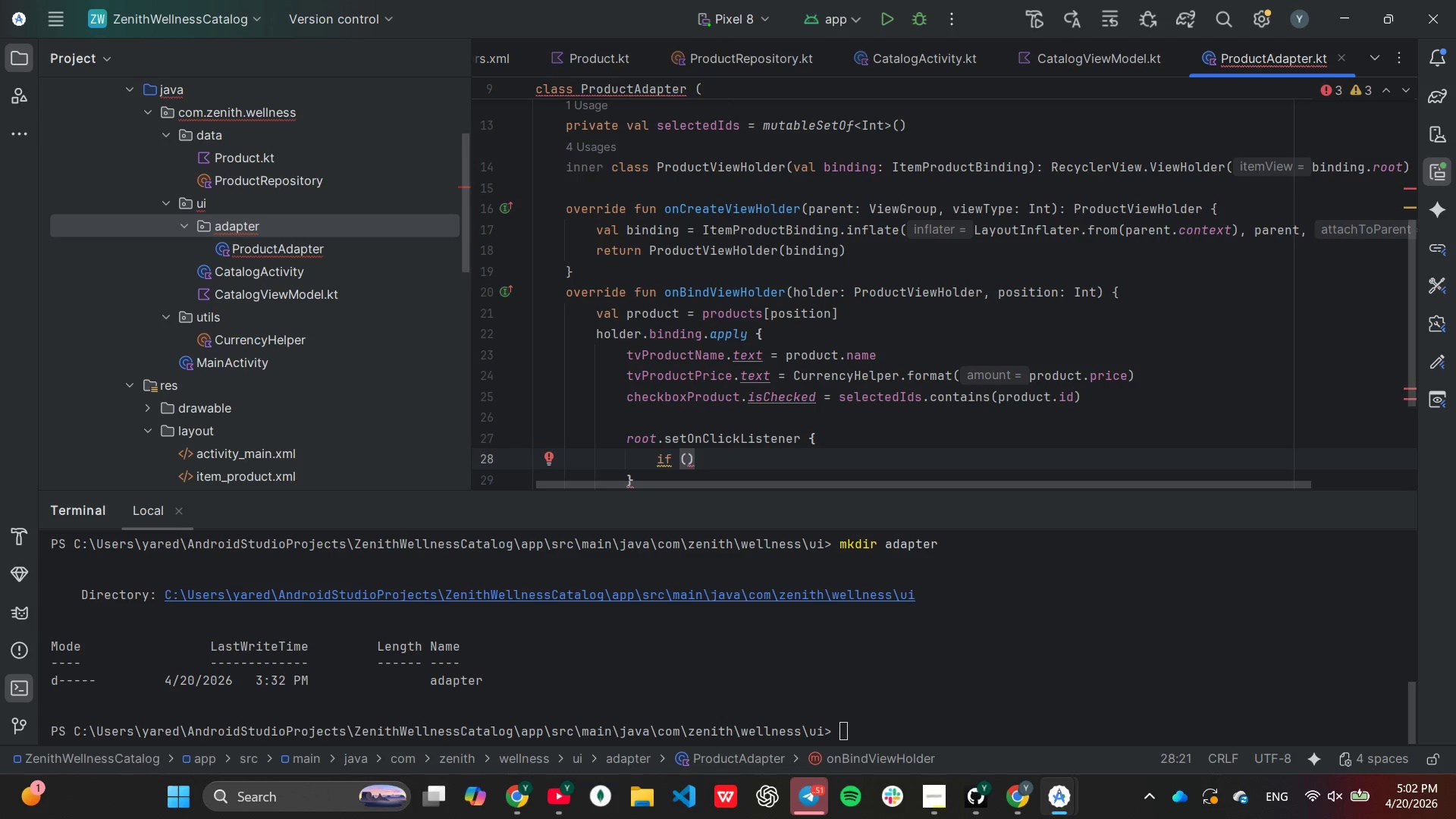 
type(se)
 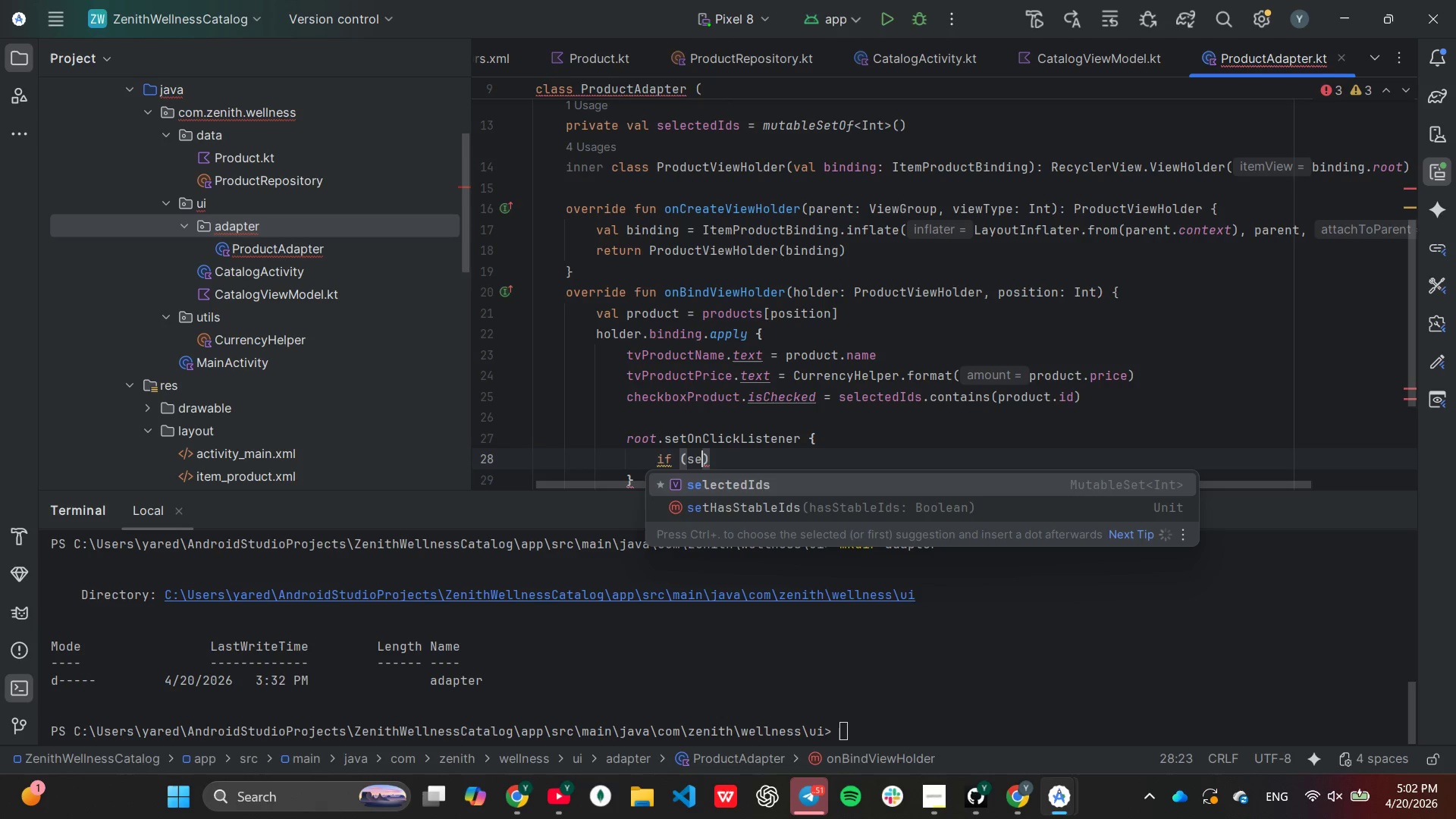 
key(Enter)
 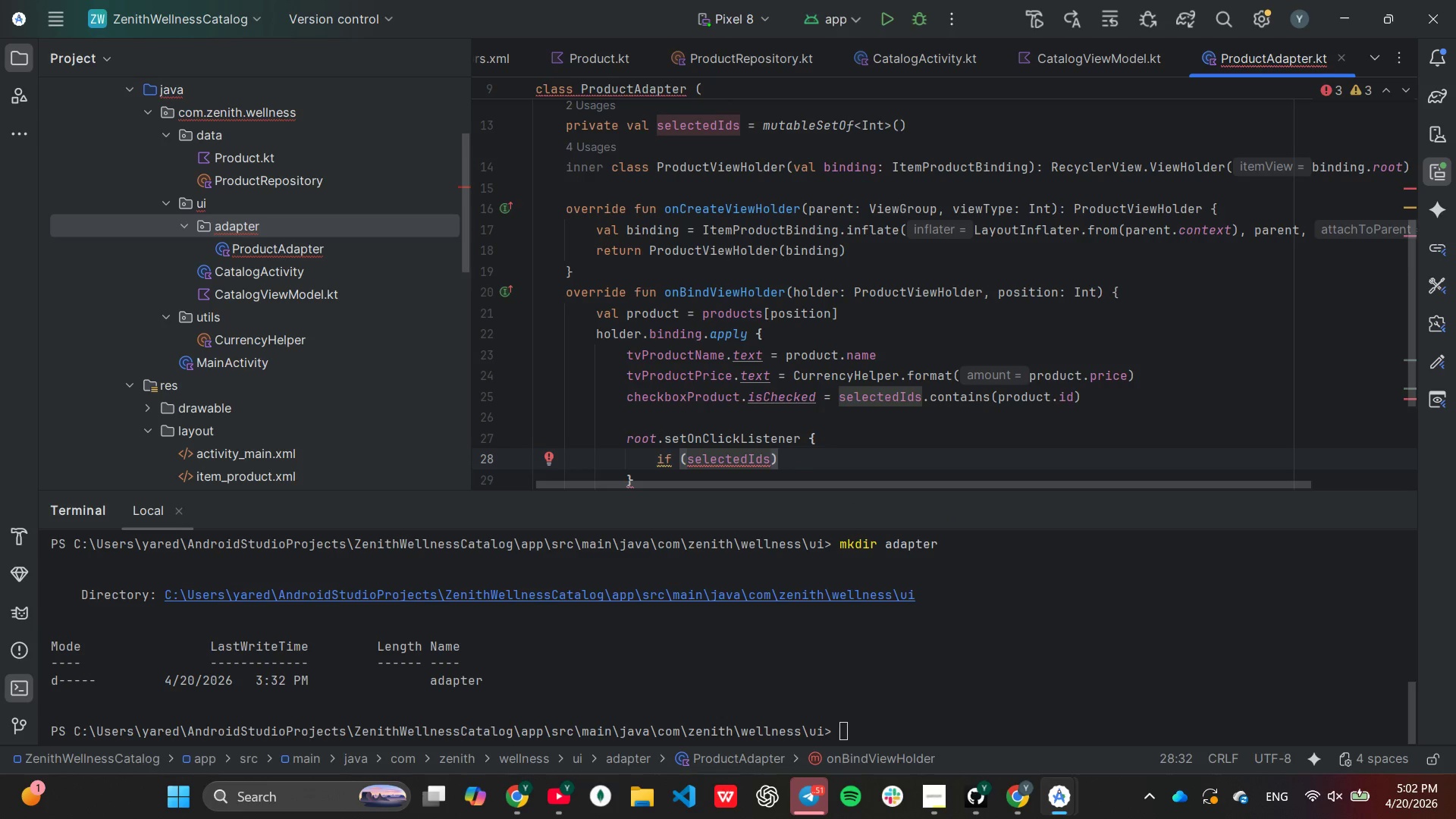 
key(Period)
 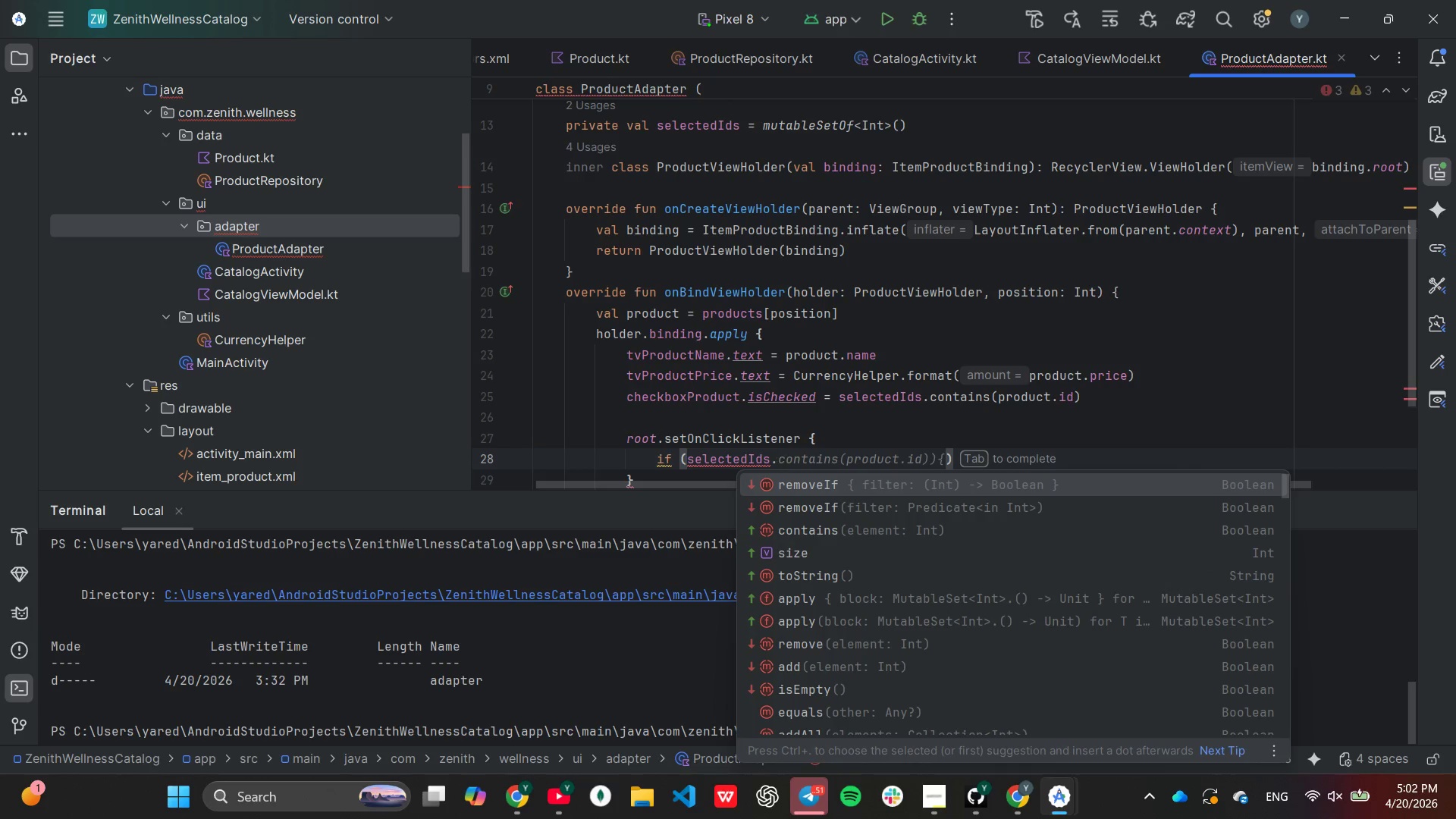 
wait(5.61)
 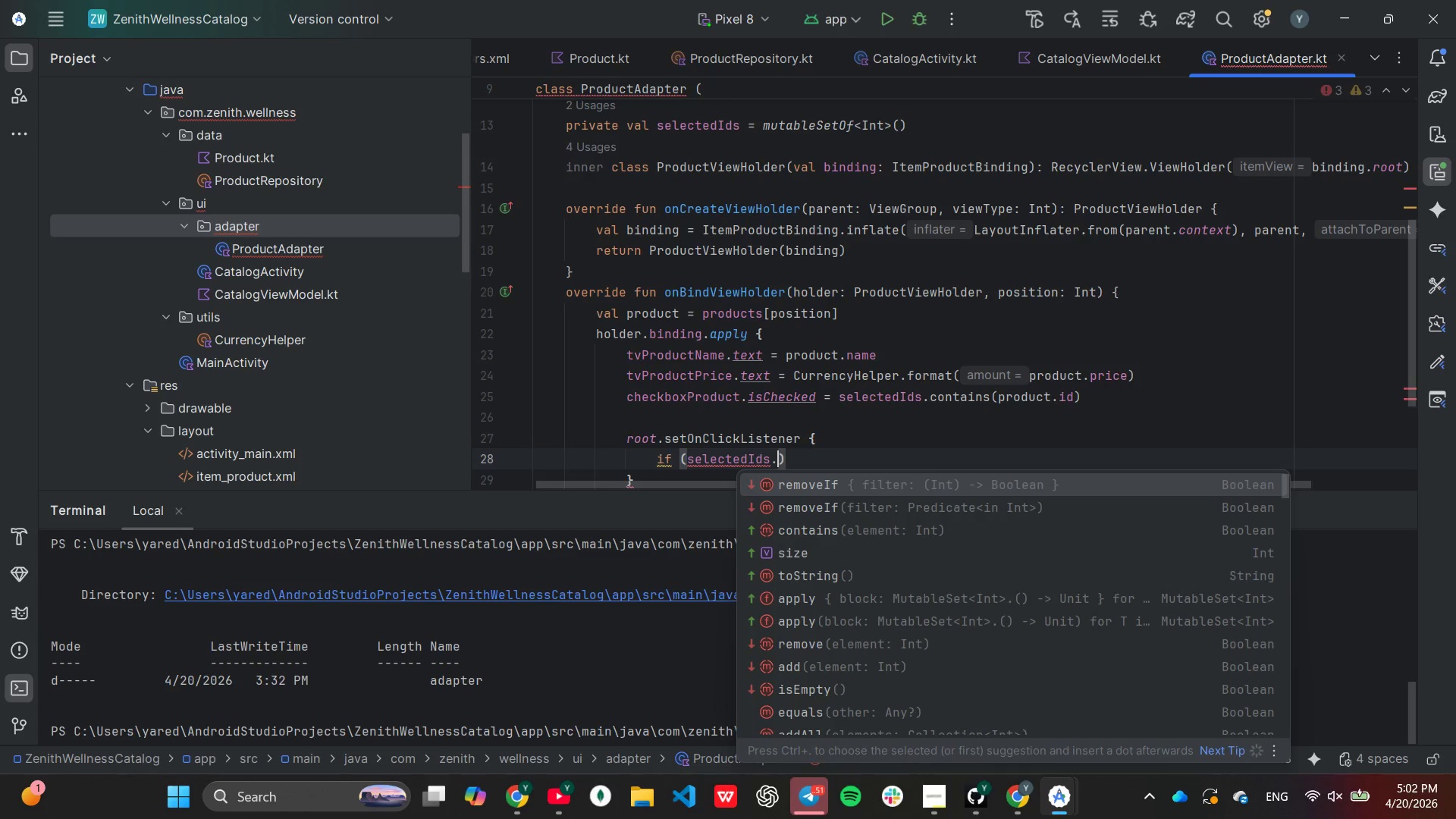 
key(Tab)
 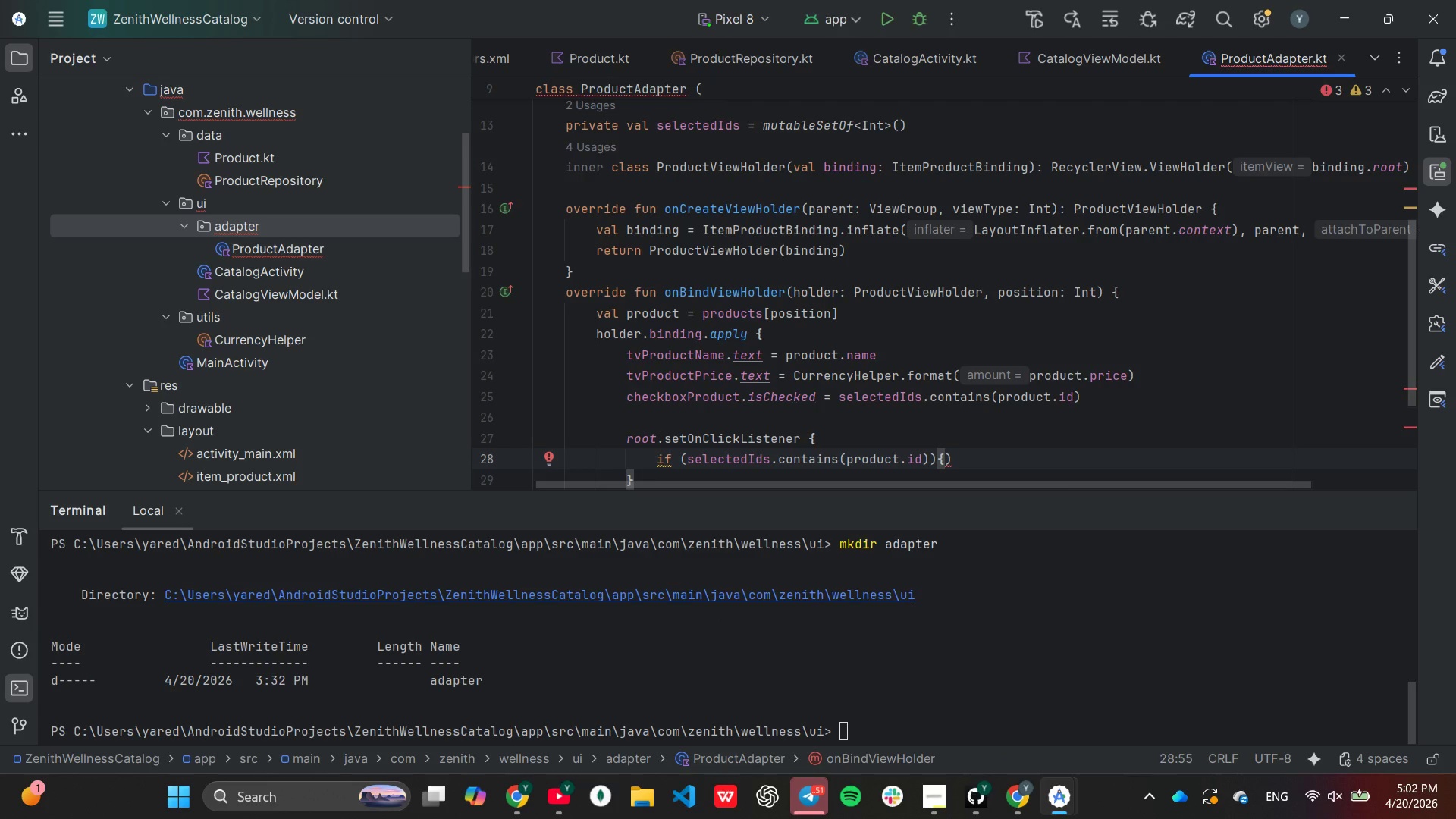 
wait(6.77)
 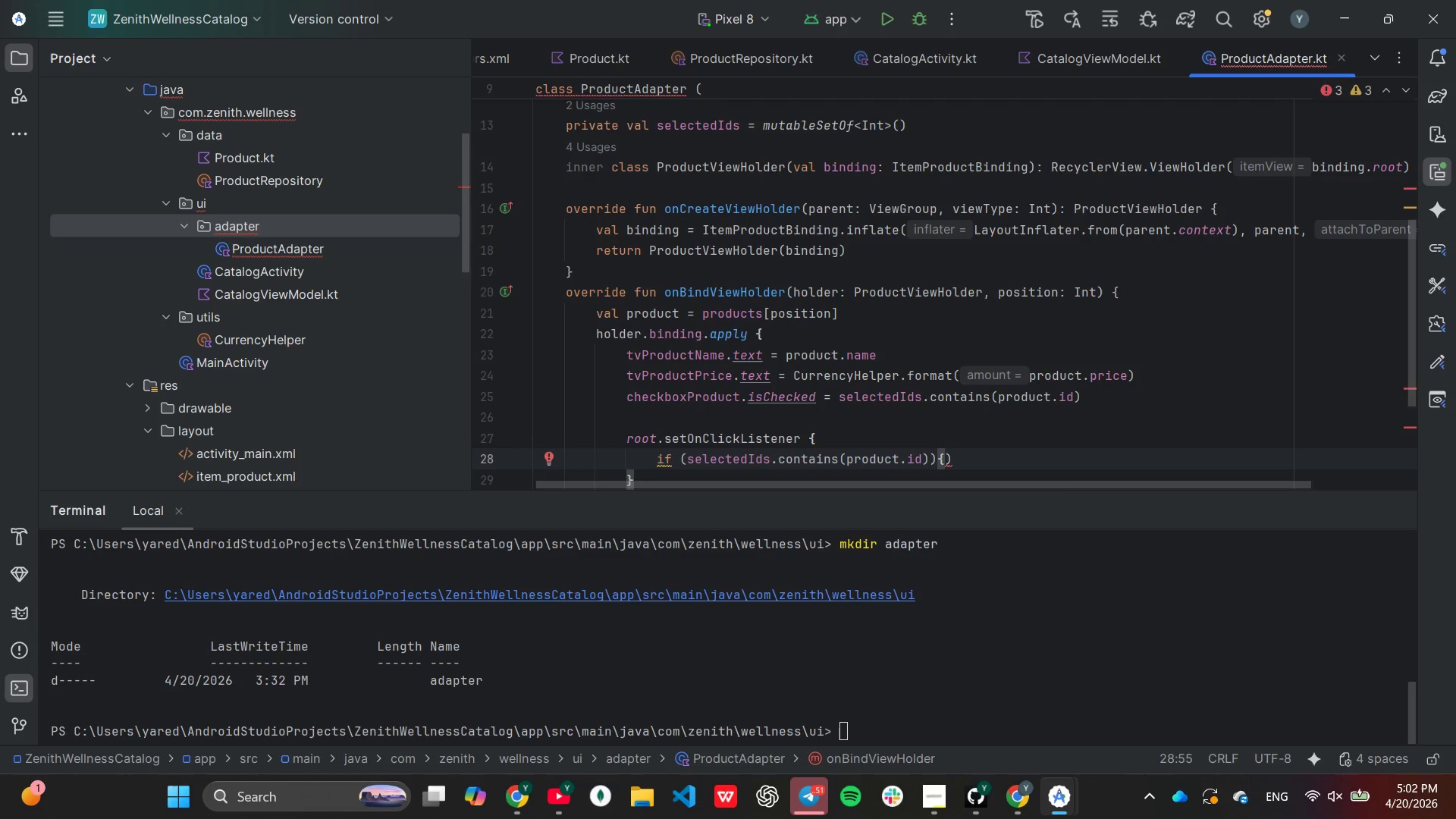 
key(Backspace)
 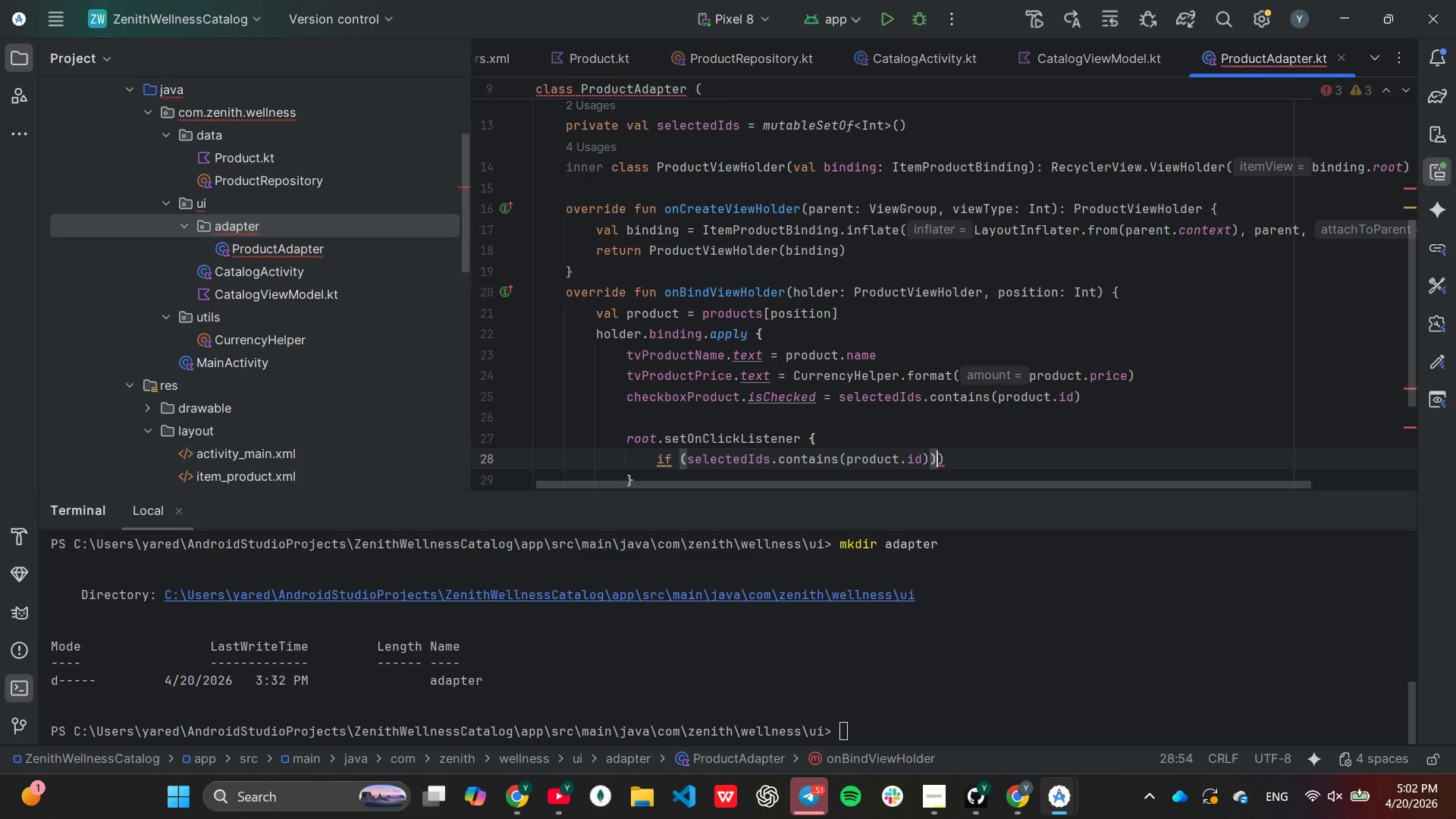 
key(ArrowRight)
 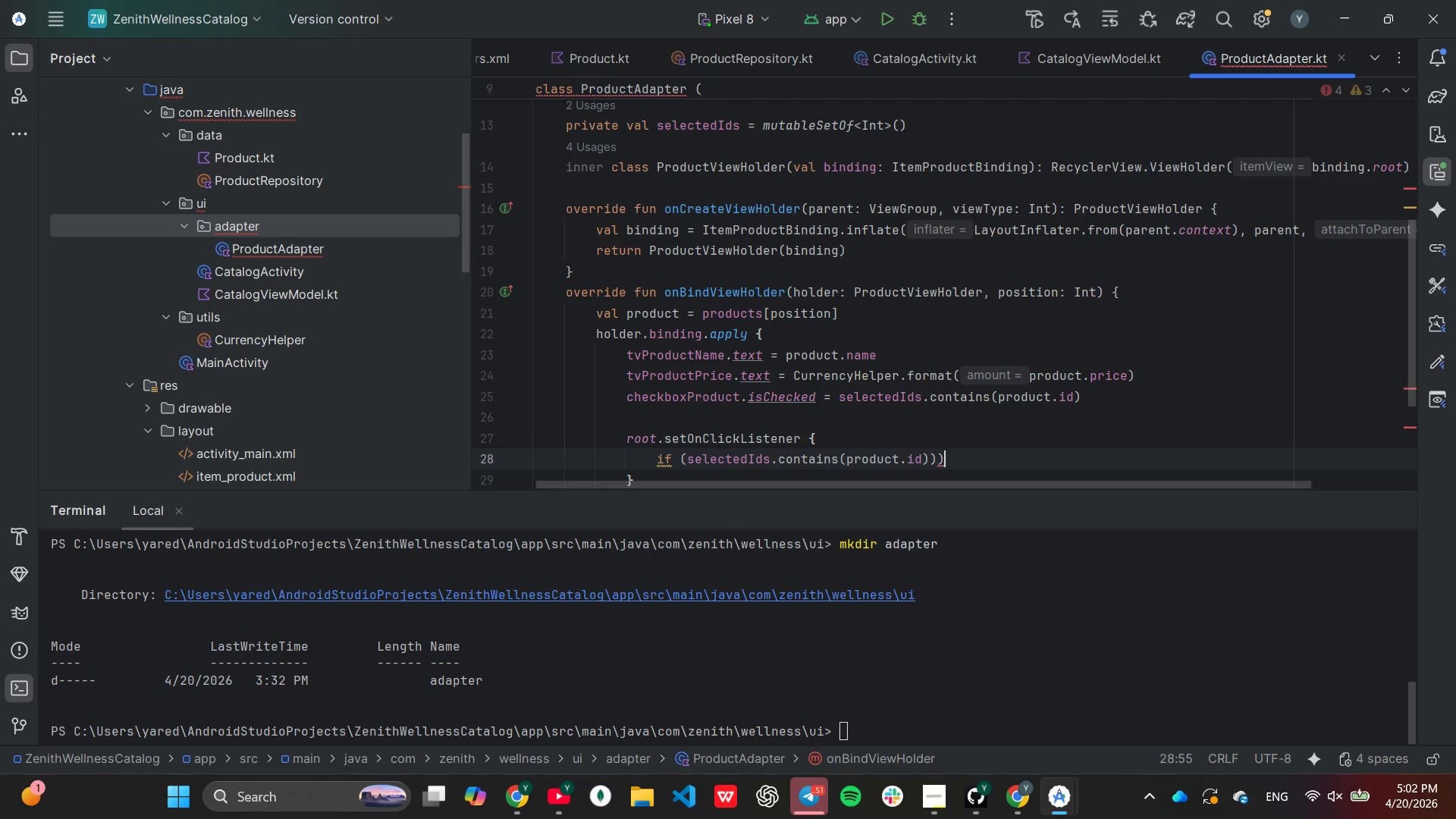 
key(Backspace)
 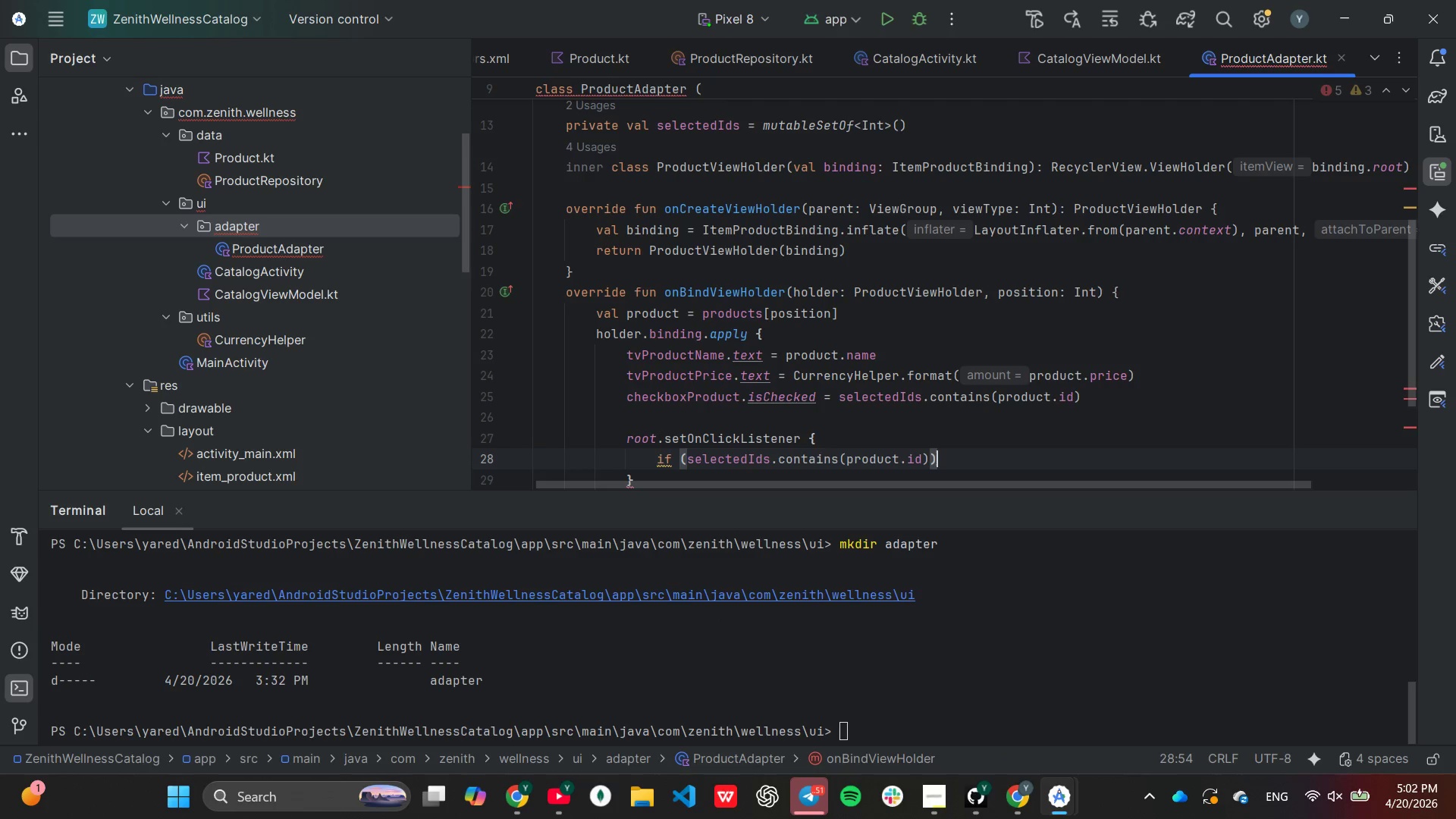 
key(Space)
 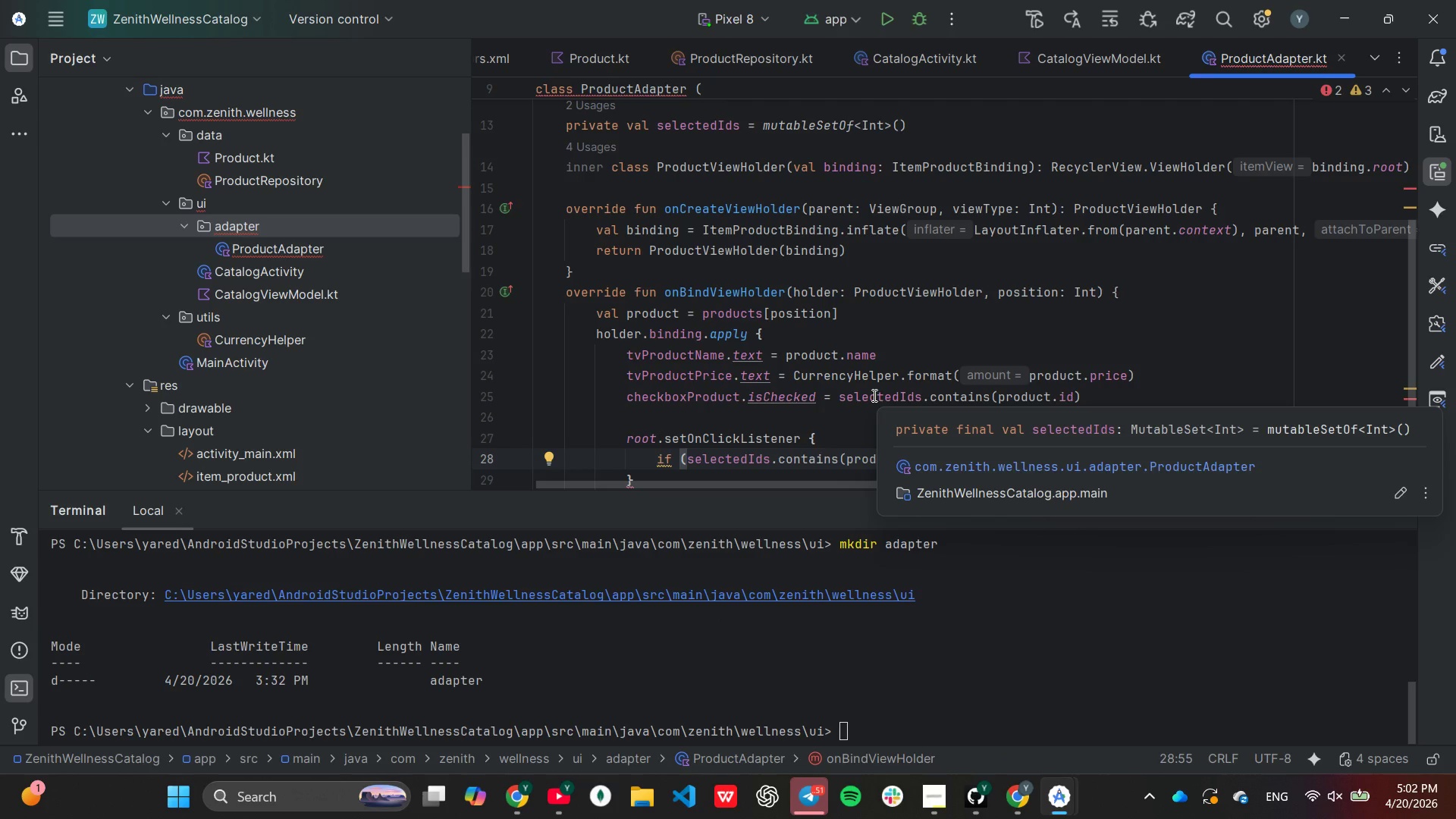 
wait(9.19)
 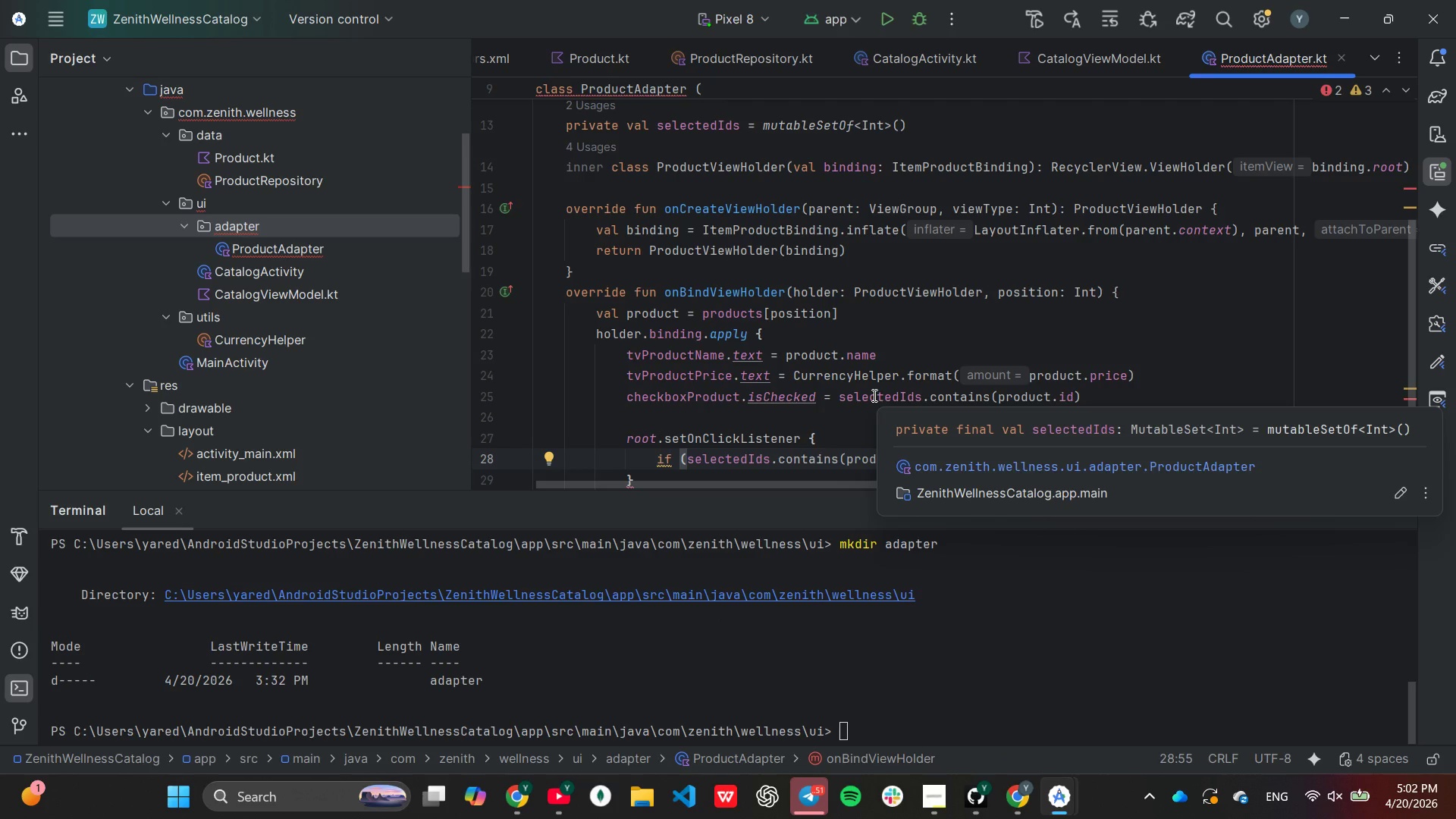 
type(sel)
 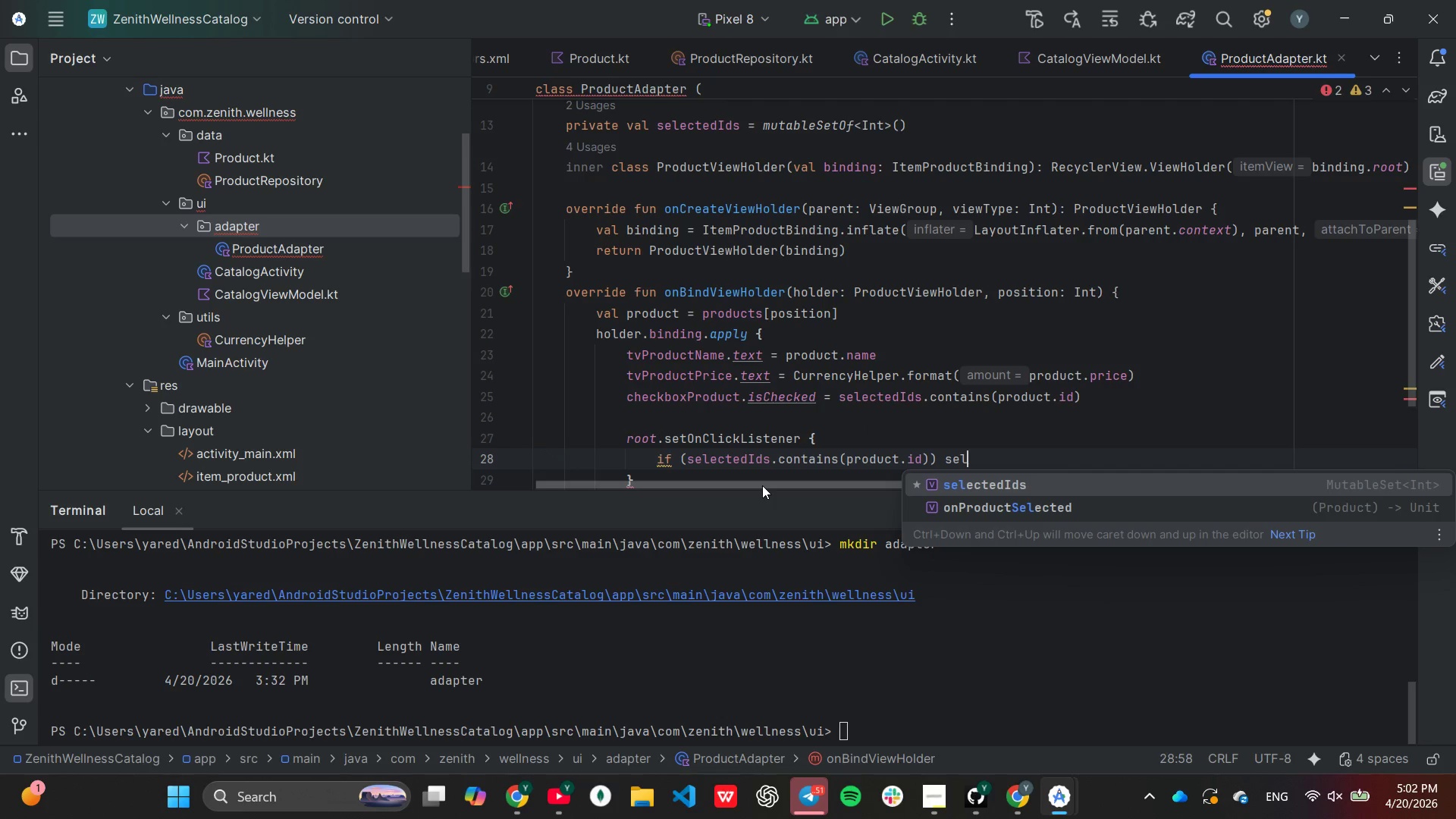 
key(Enter)
 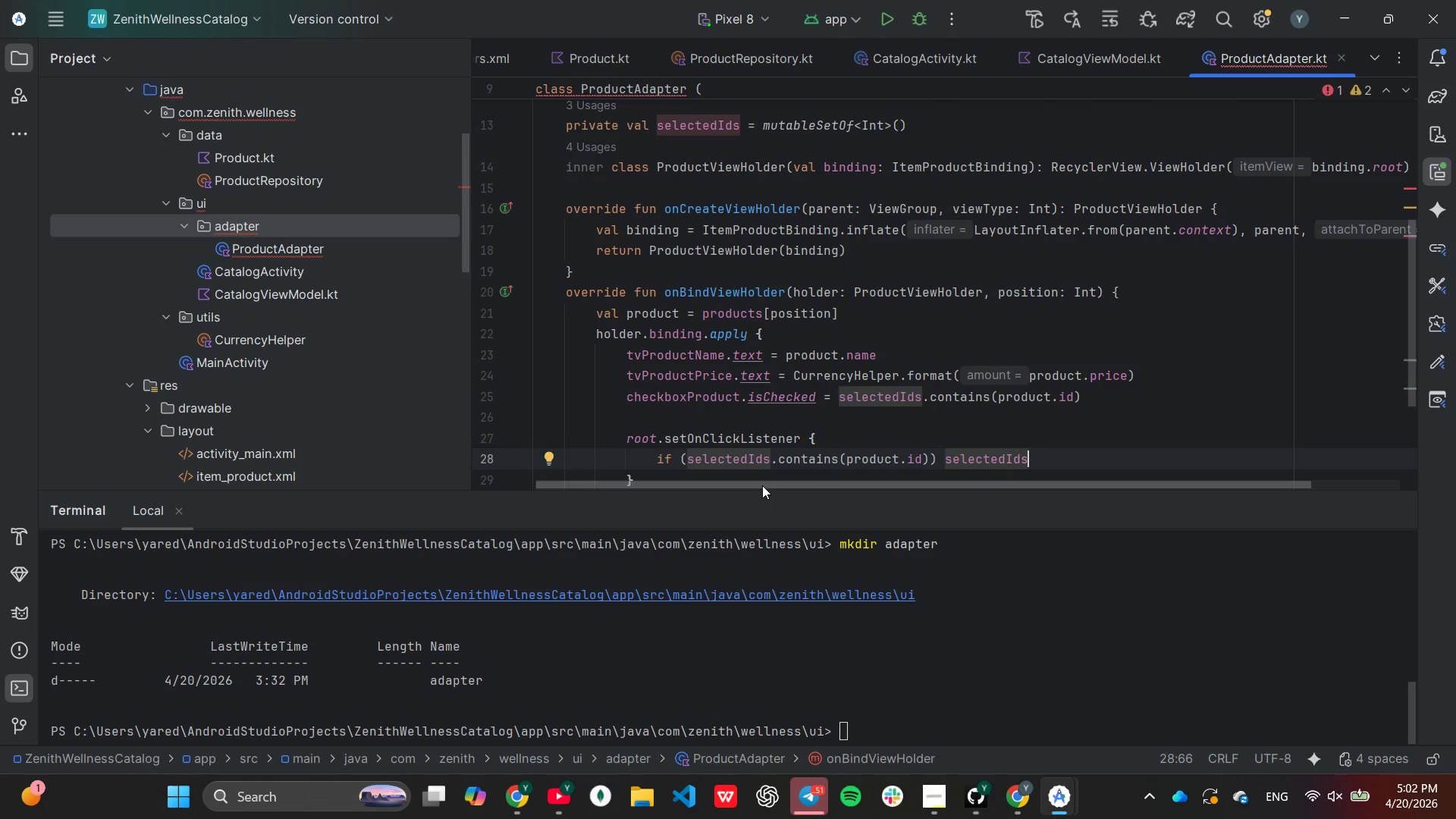 
type(.re)
 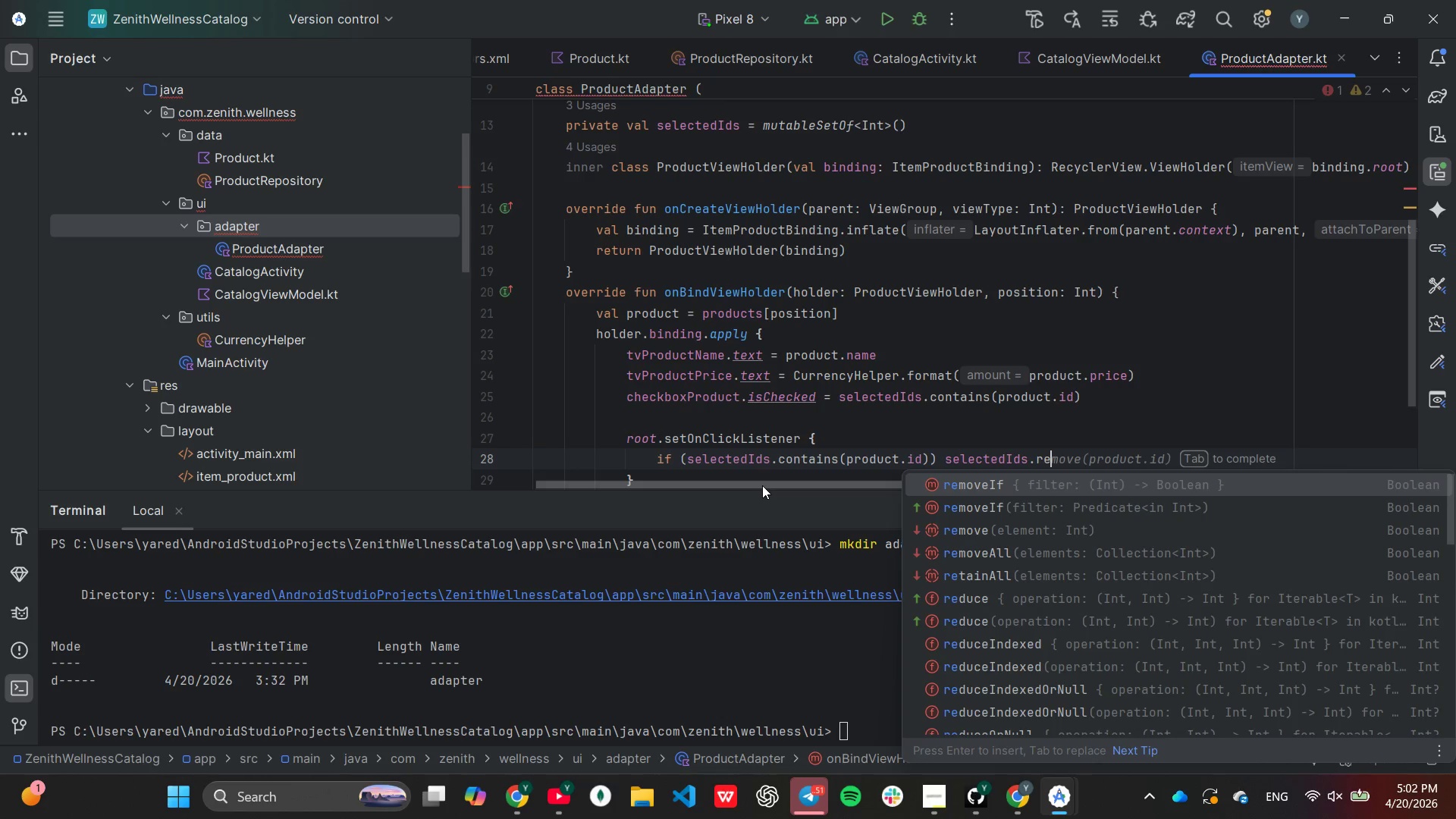 
key(ArrowDown)
 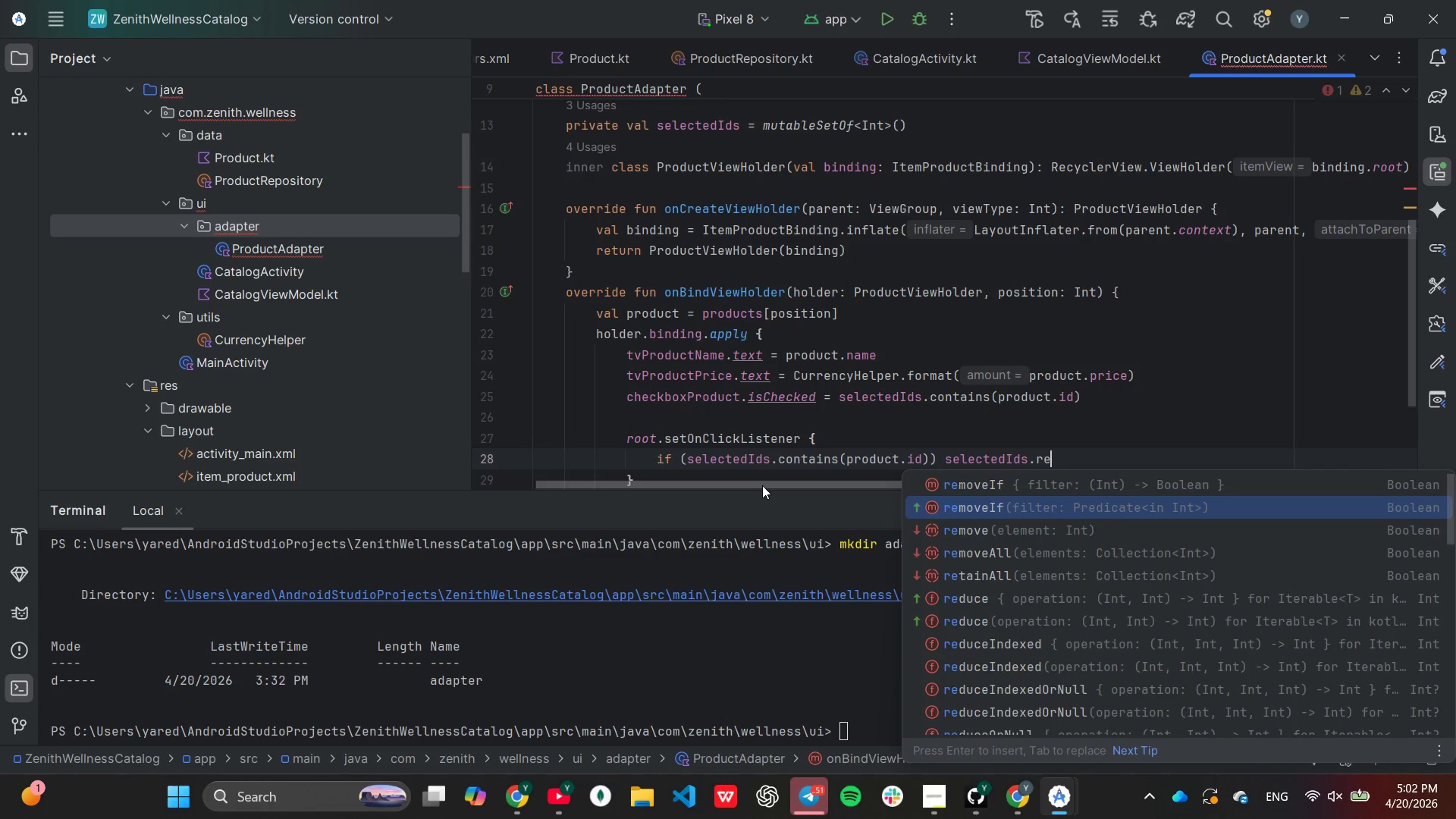 
key(ArrowDown)
 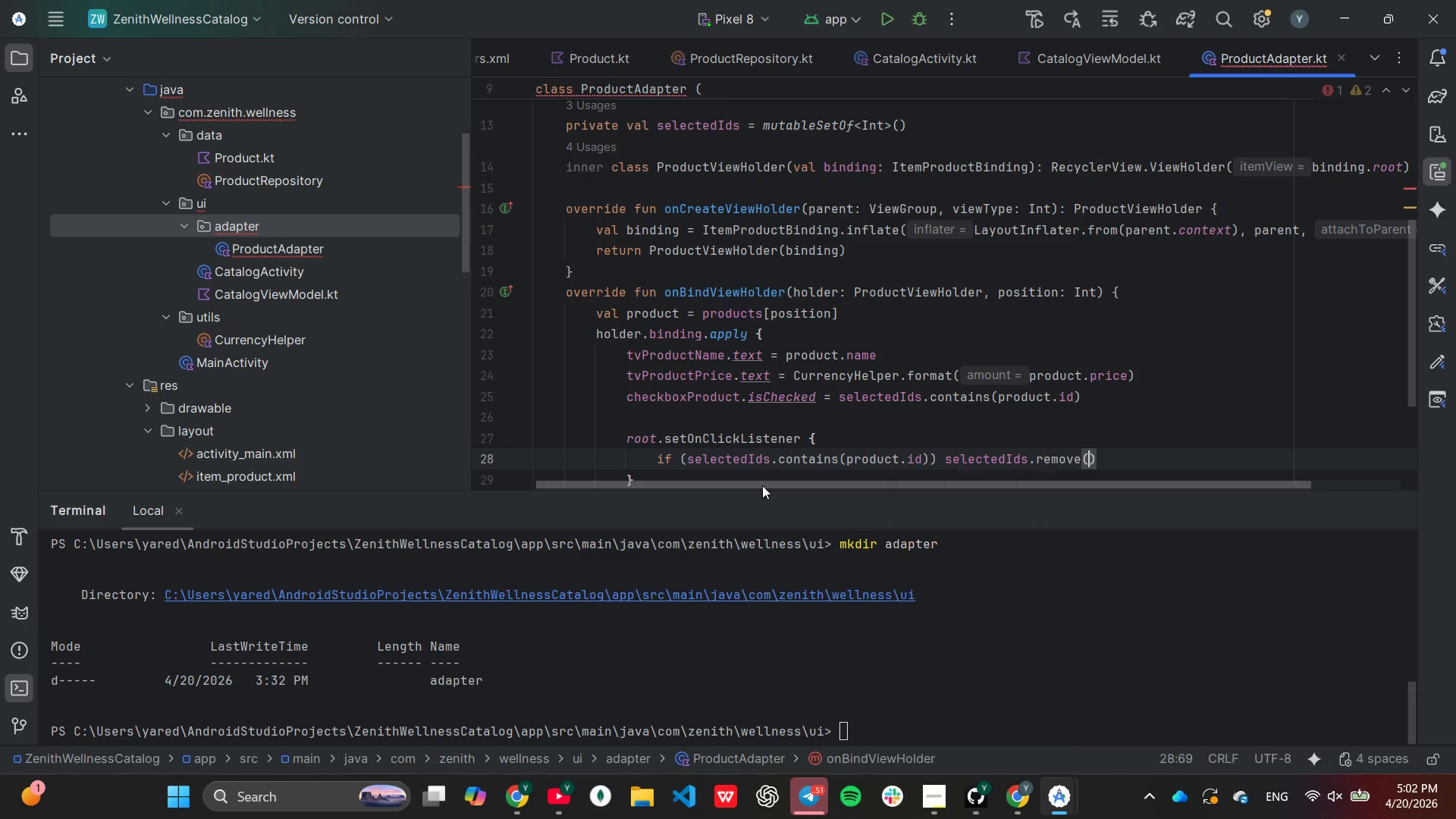 
key(Enter)
 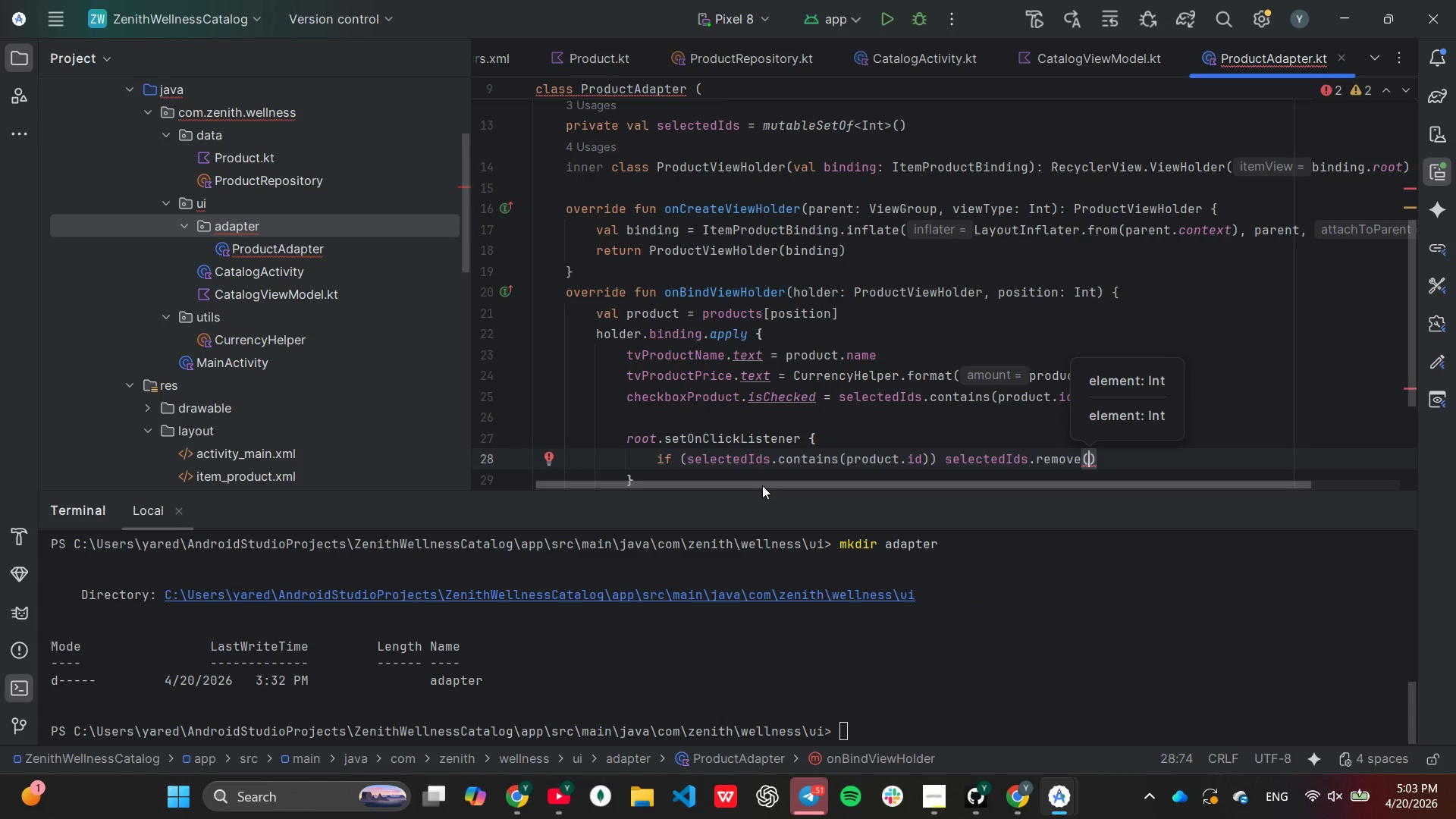 
type(pr)
key(Tab)
 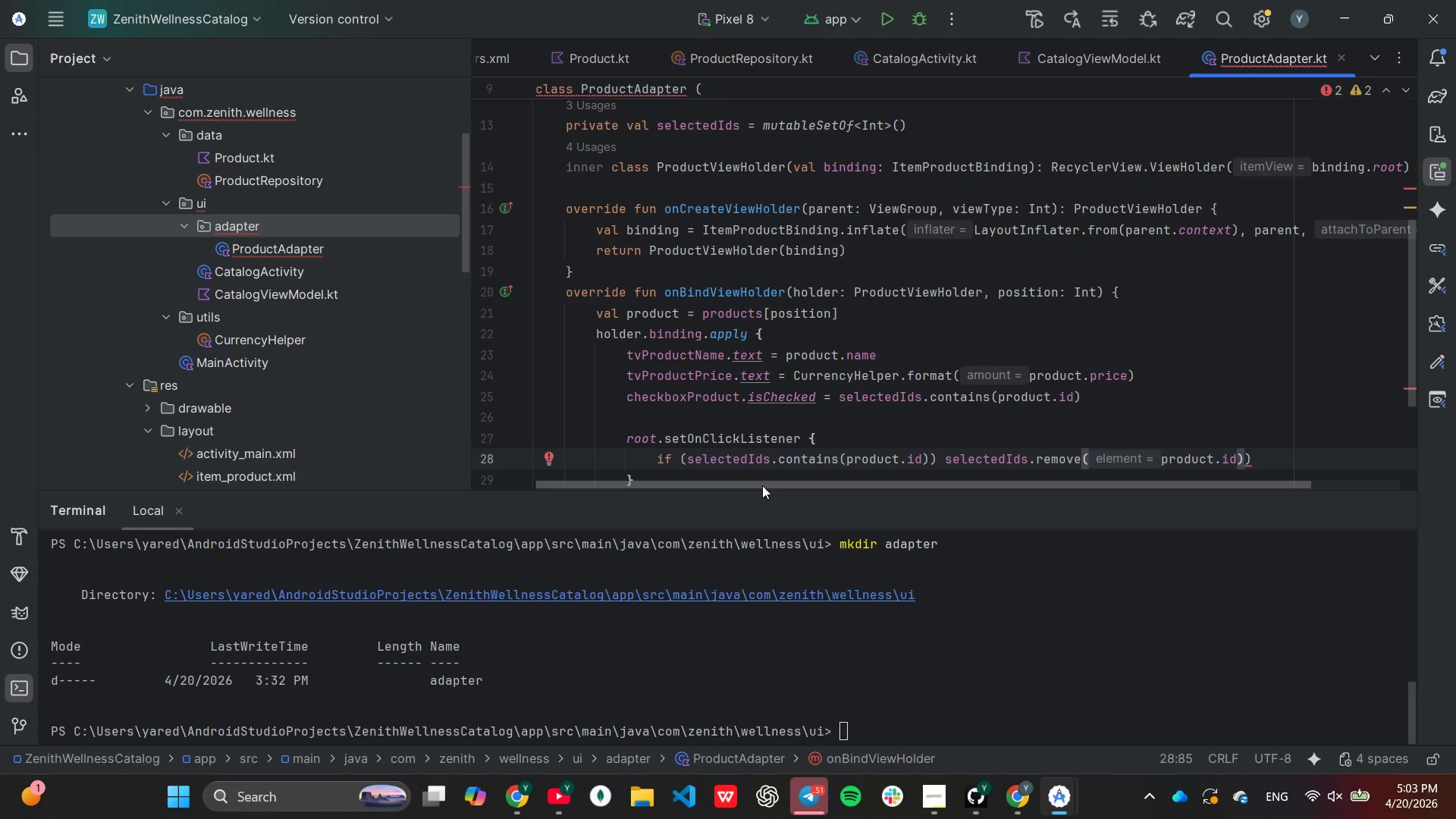 
key(Backspace)
 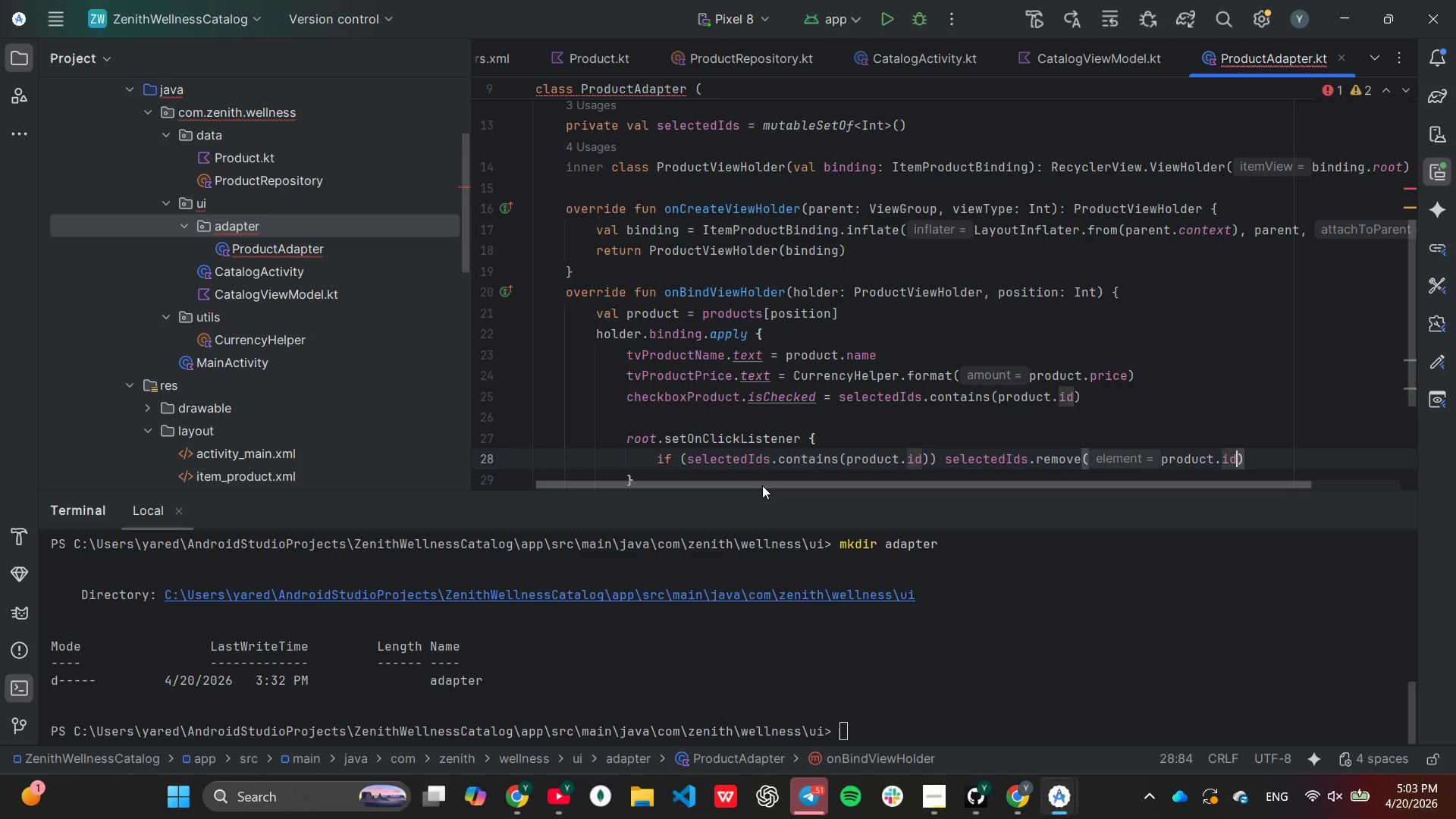 
key(ArrowRight)
 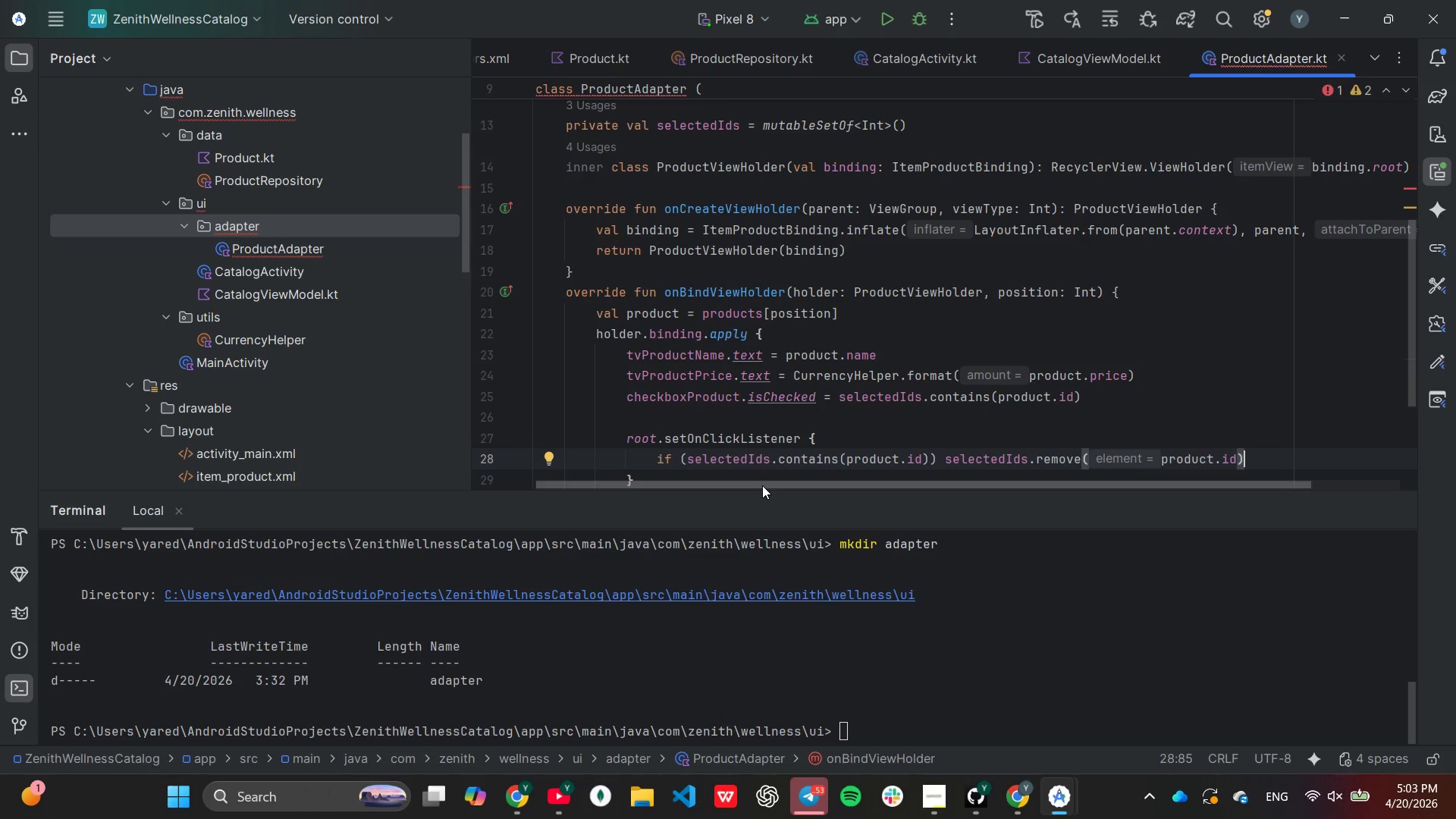 
key(Enter)
 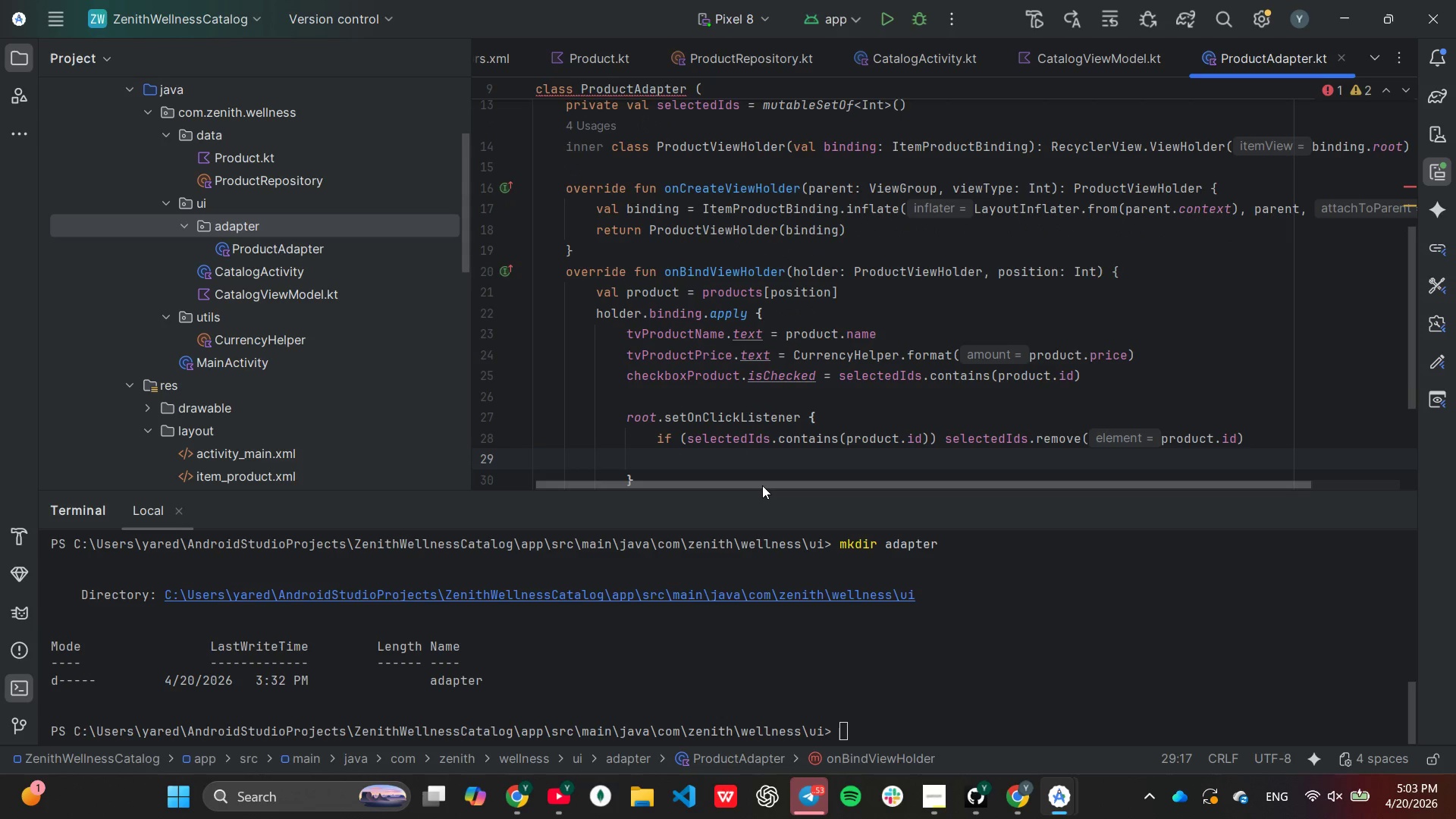 
type(else)
 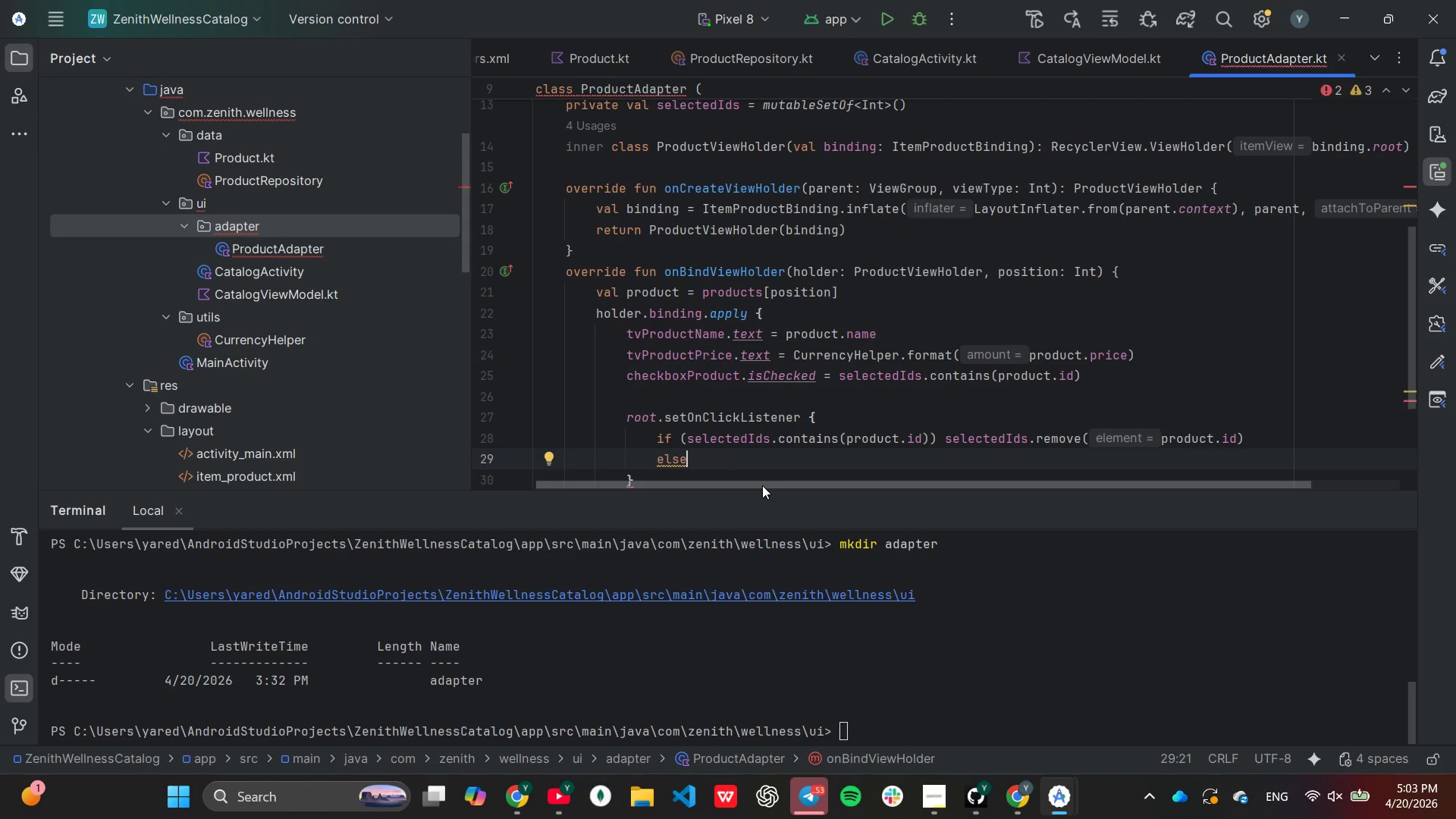 
type( sele)
 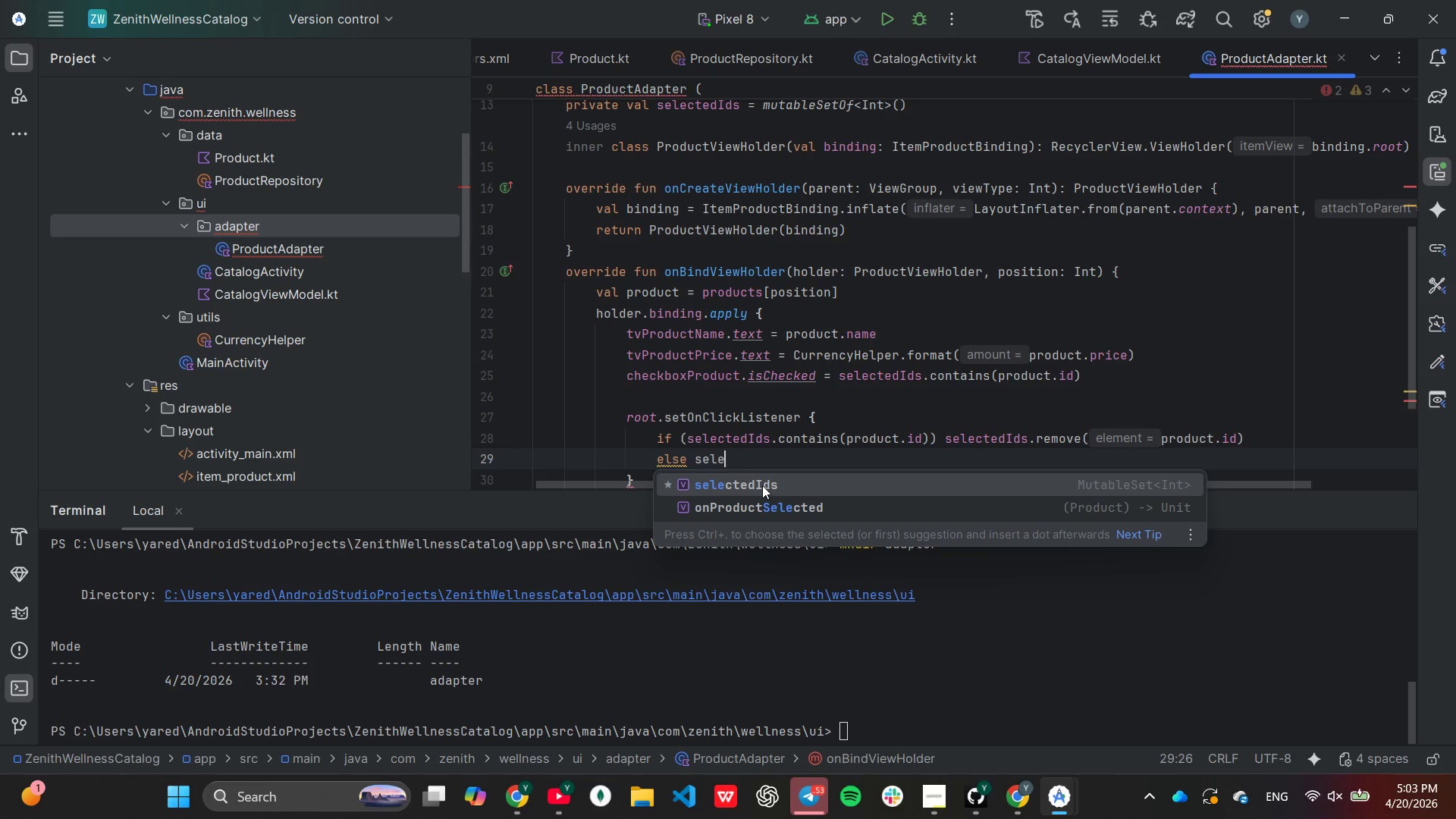 
key(Enter)
 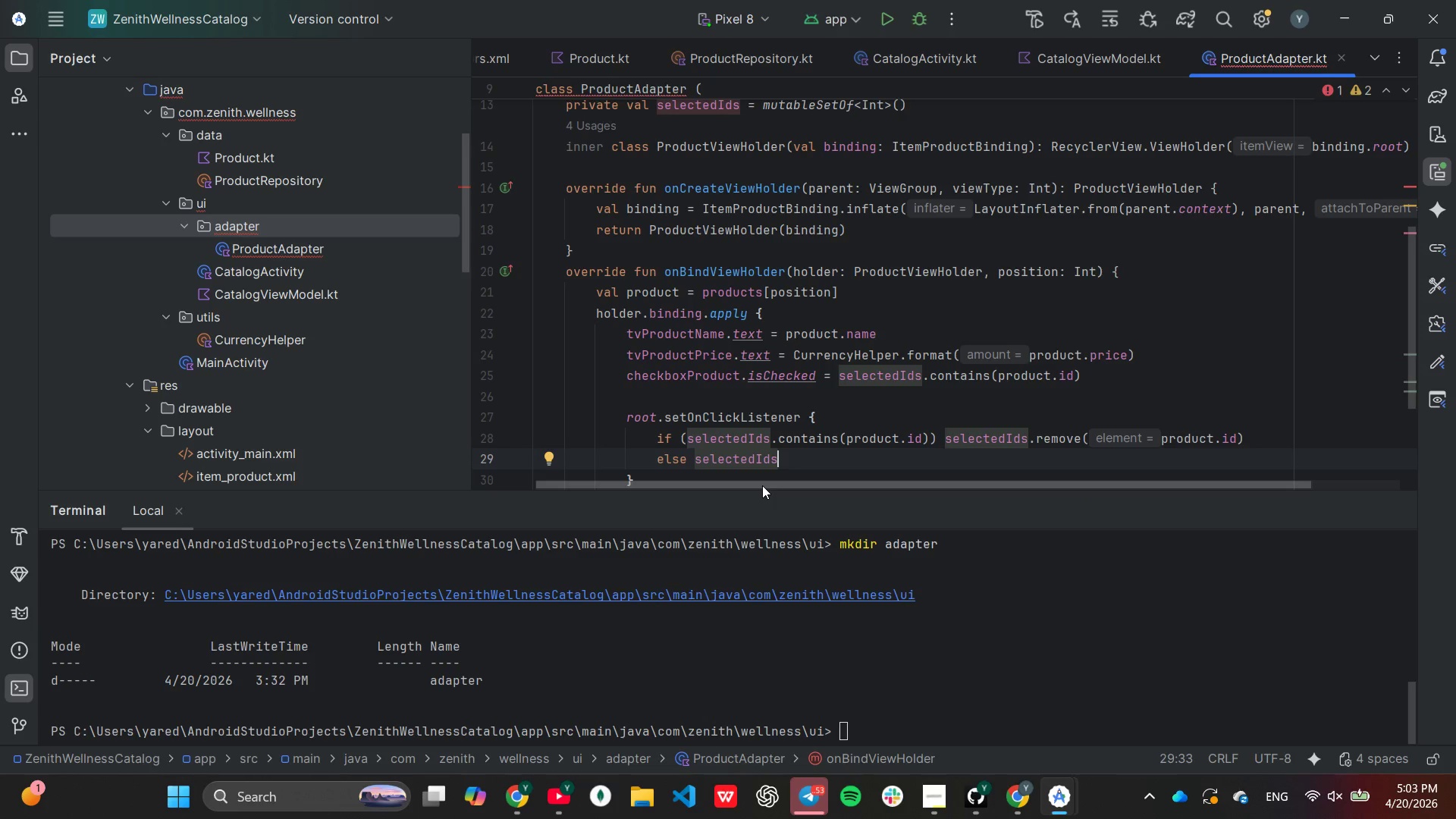 
key(Period)
 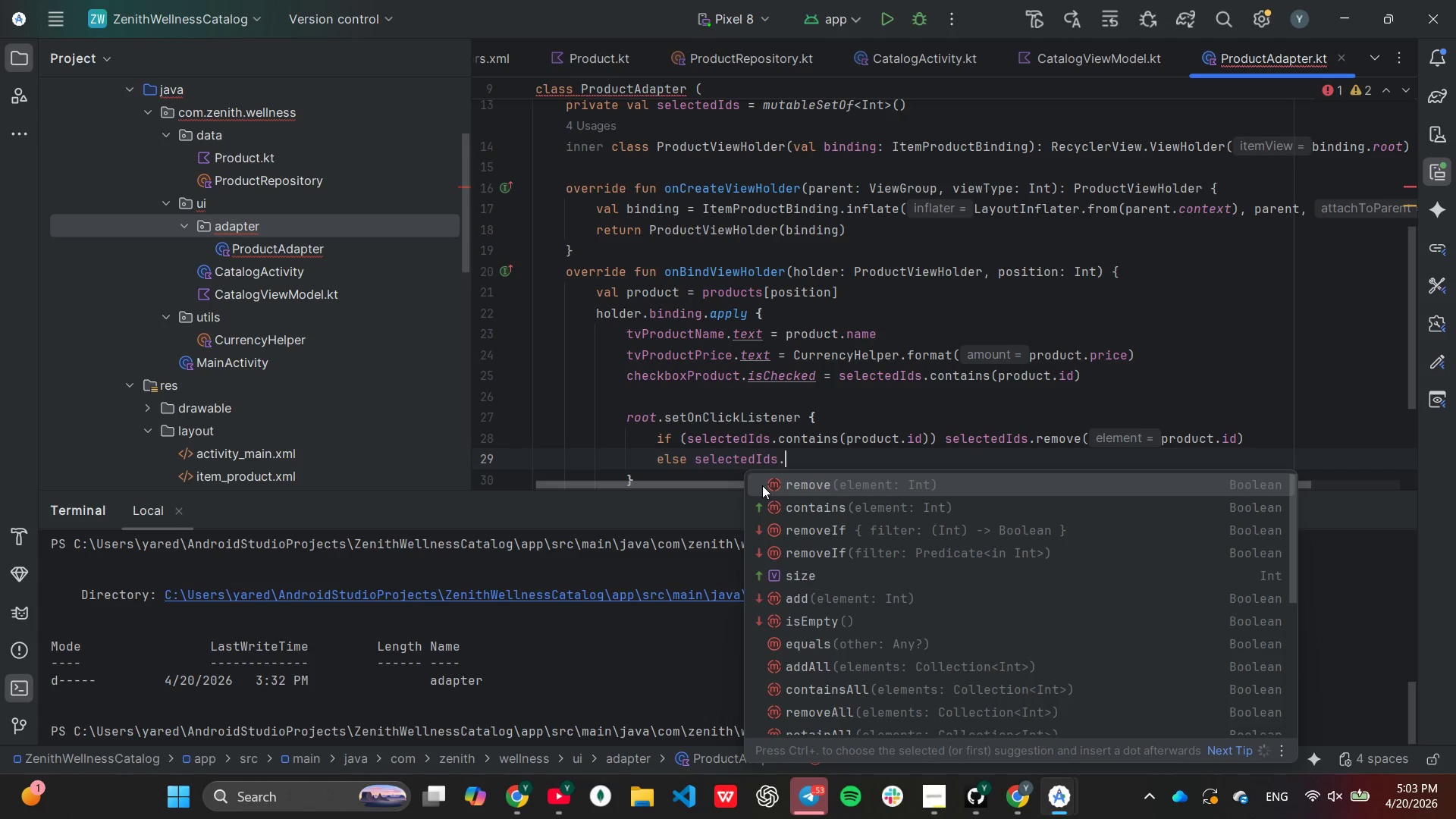 
key(A)
 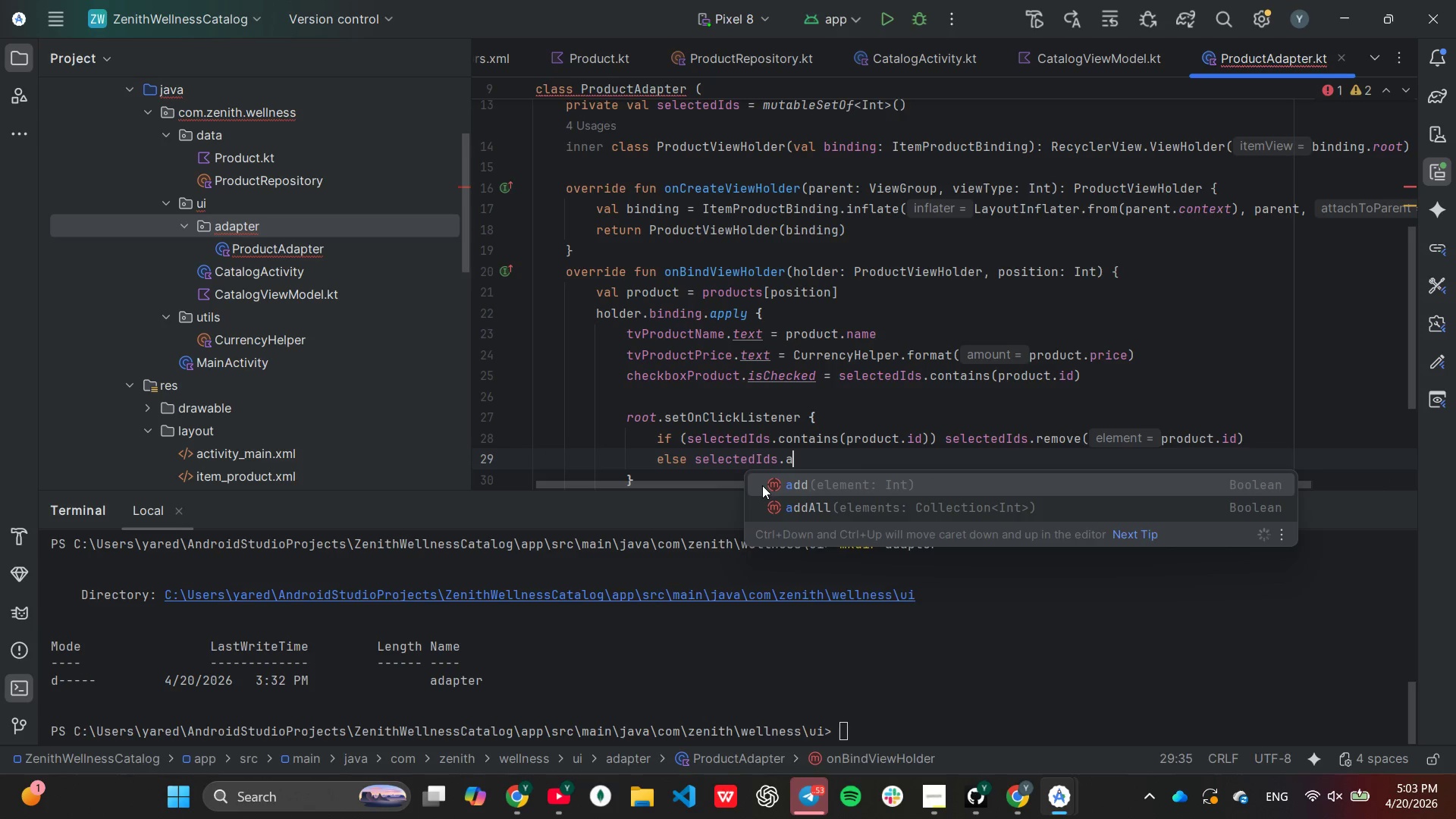 
key(Enter)
 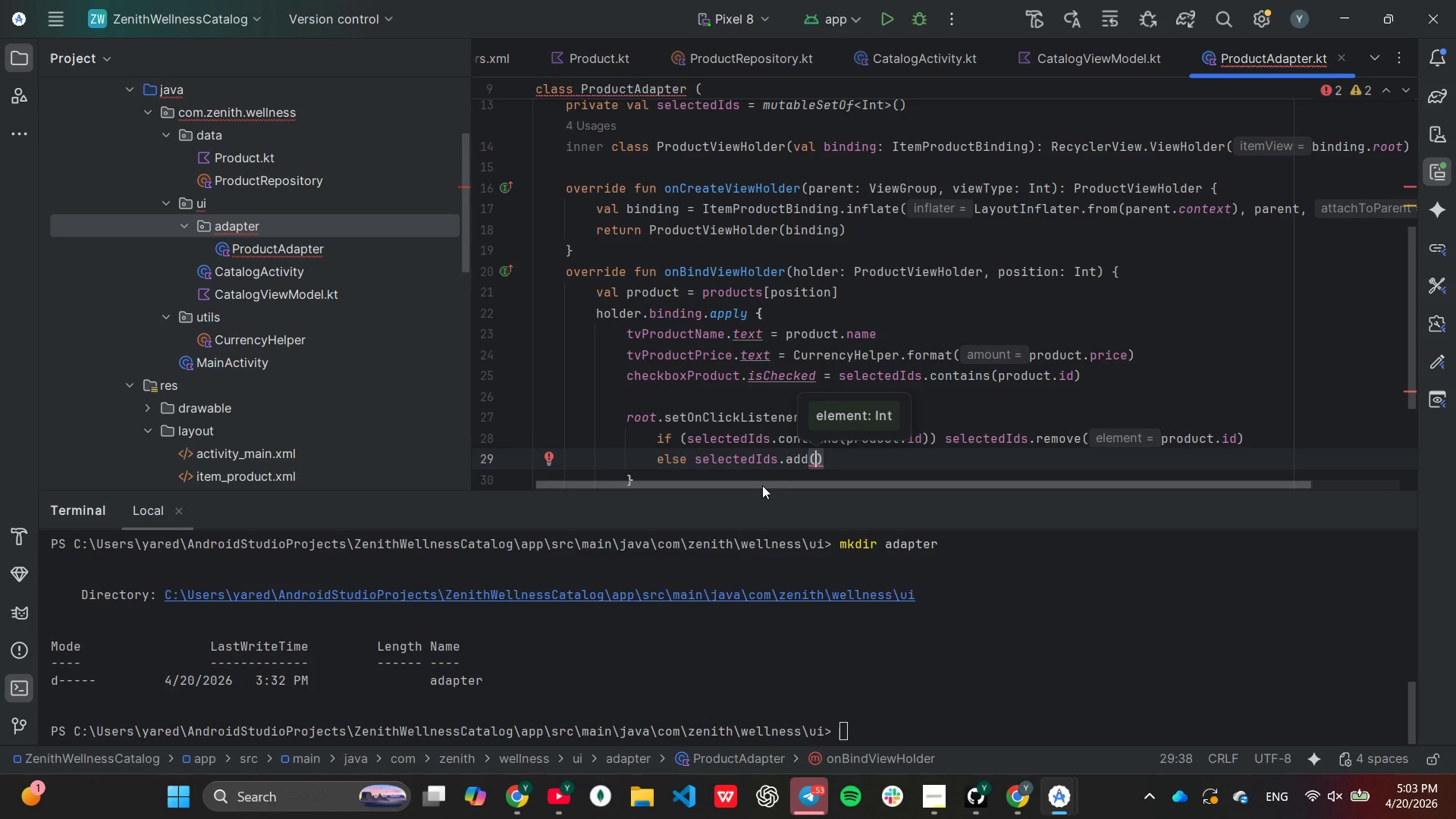 
type(pro)
 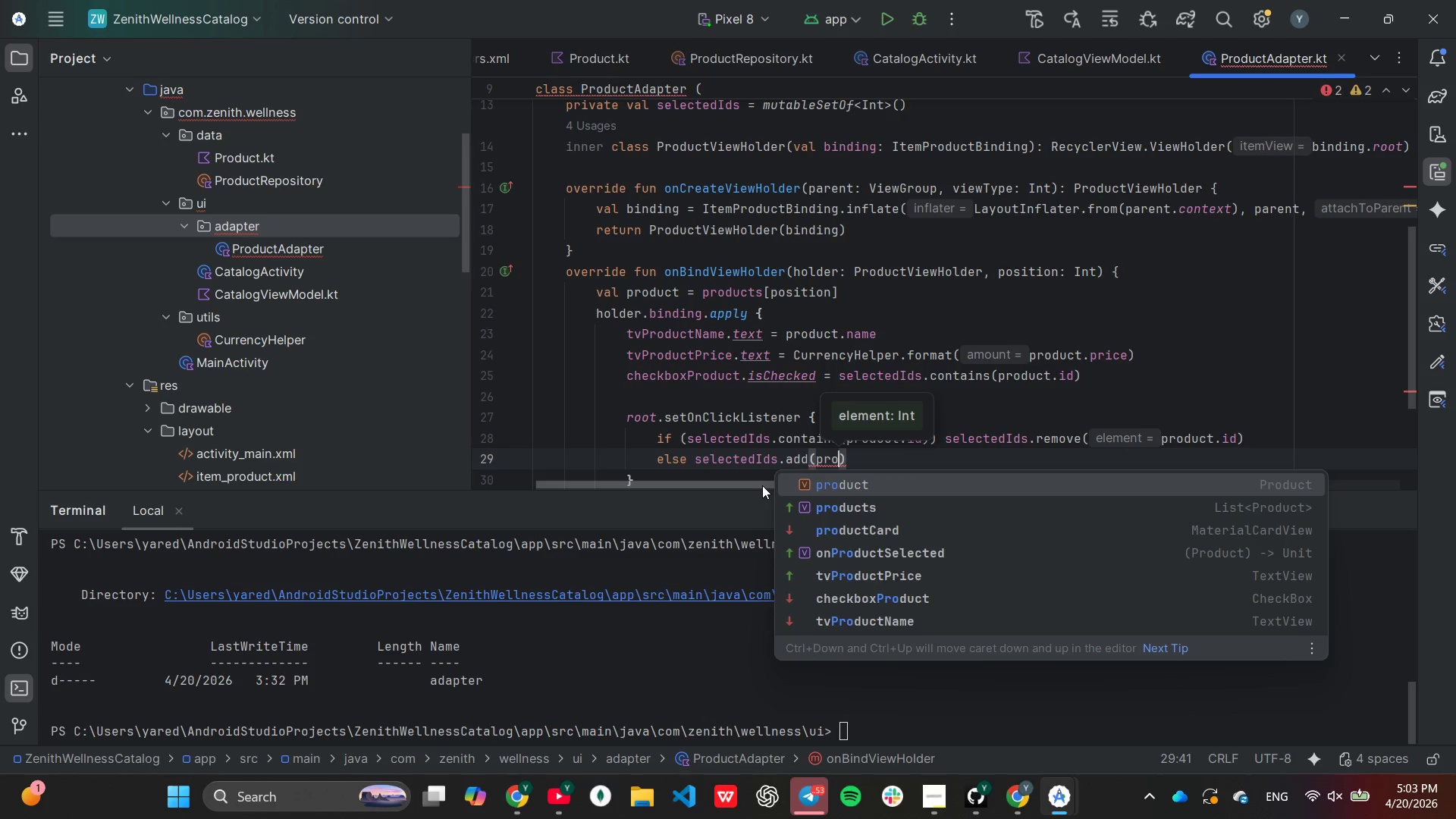 
key(Enter)
 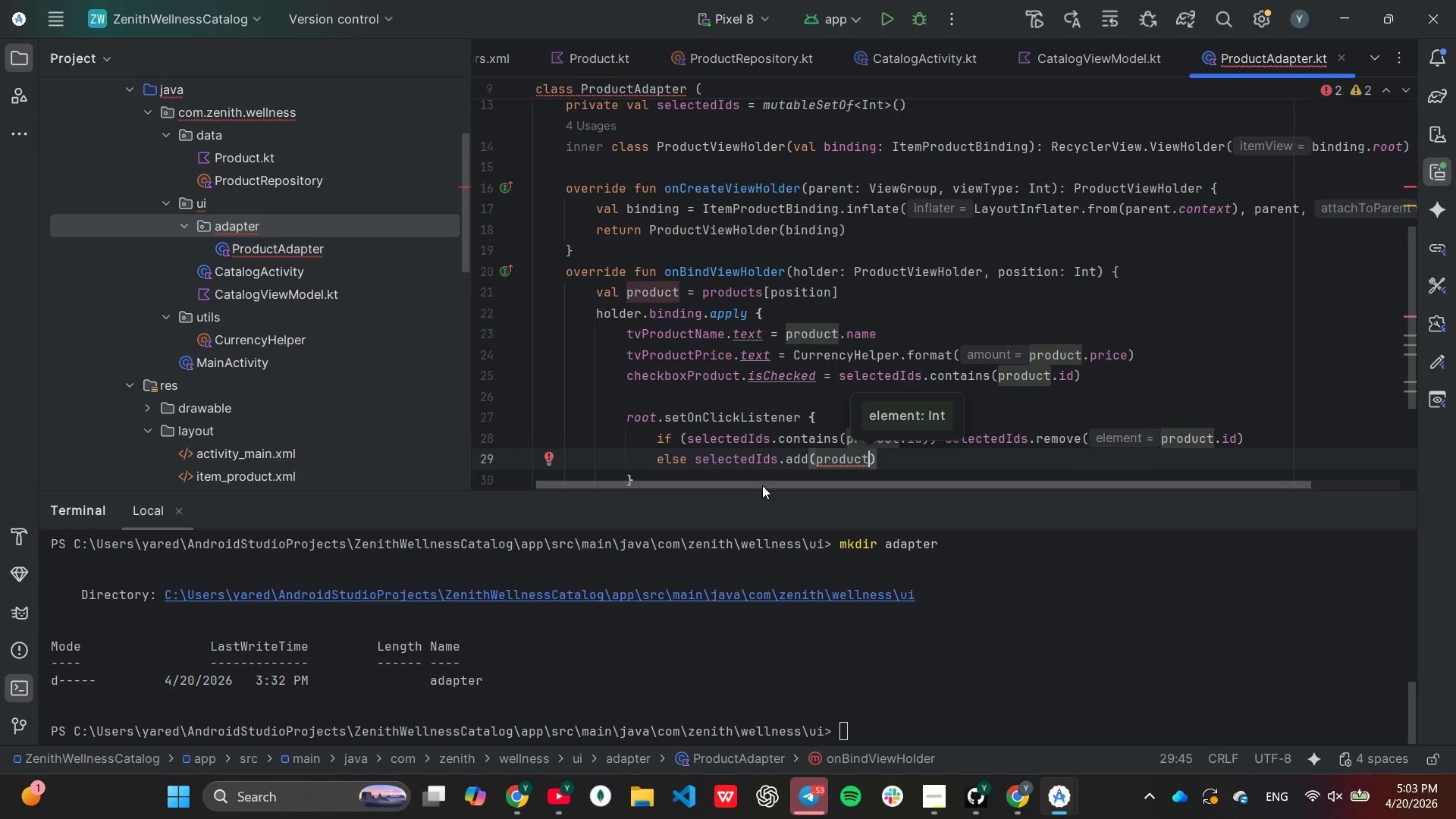 
type(.id)
 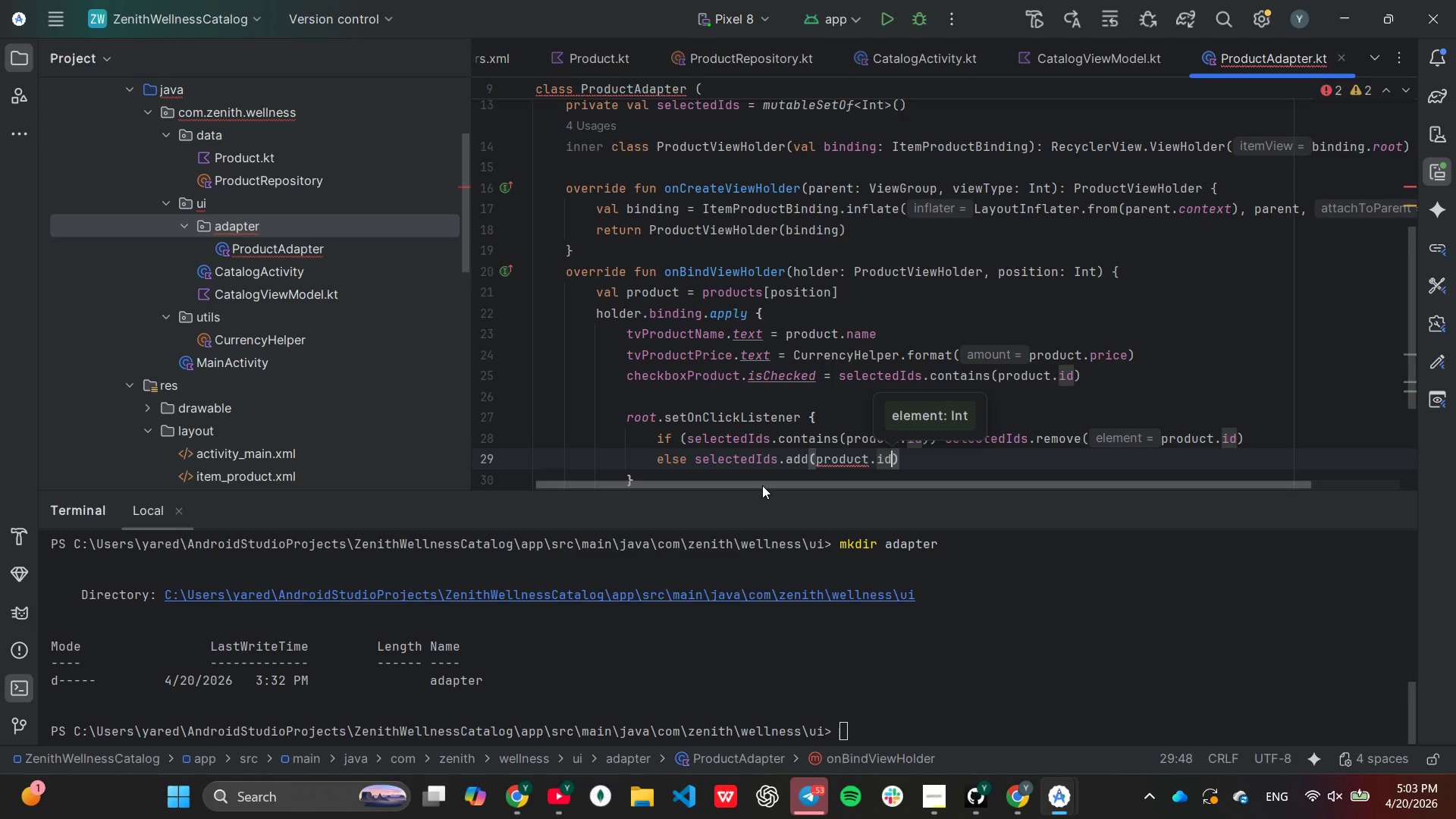 
key(ArrowRight)
 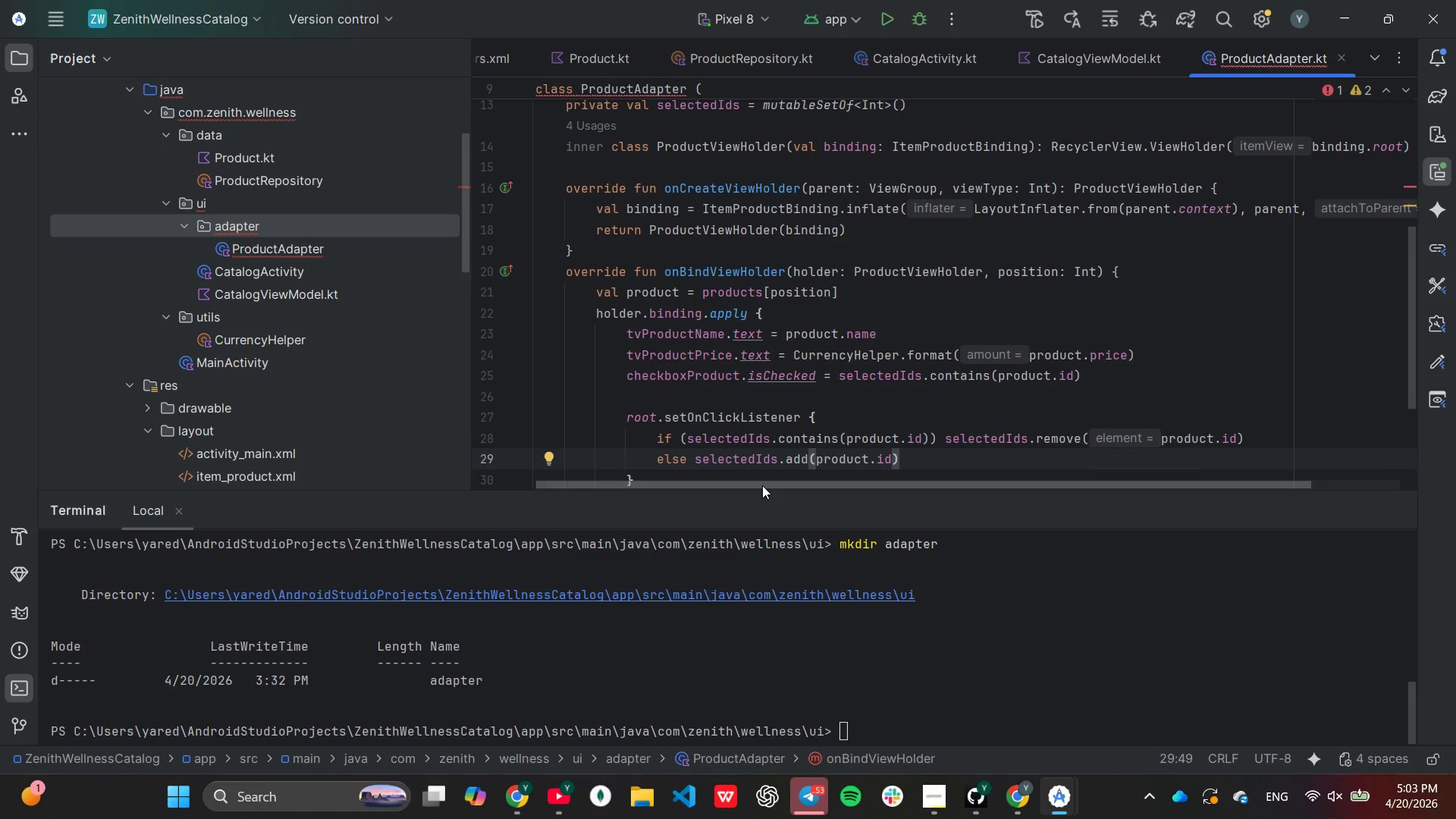 
key(Enter)
 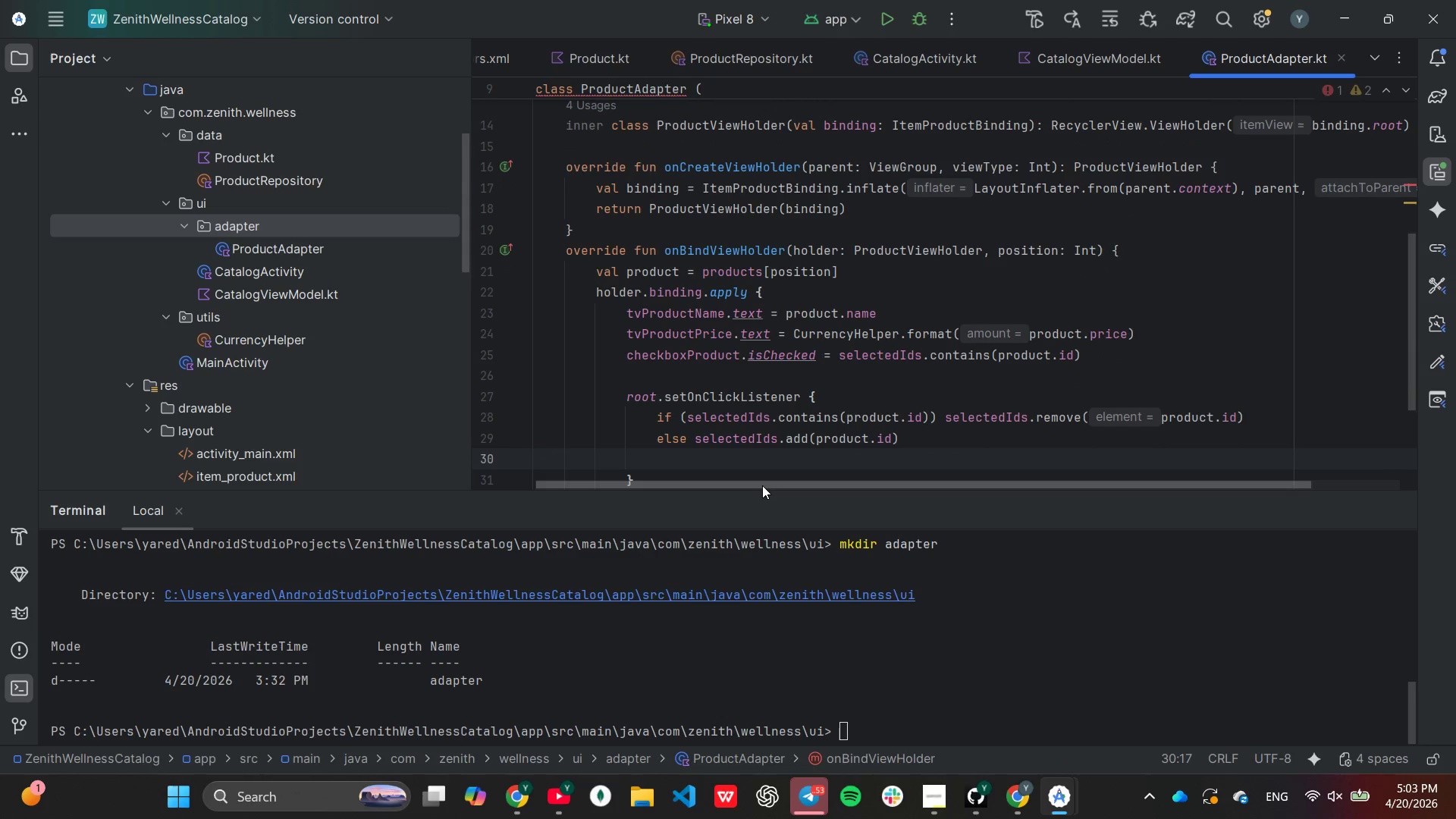 
key(Enter)
 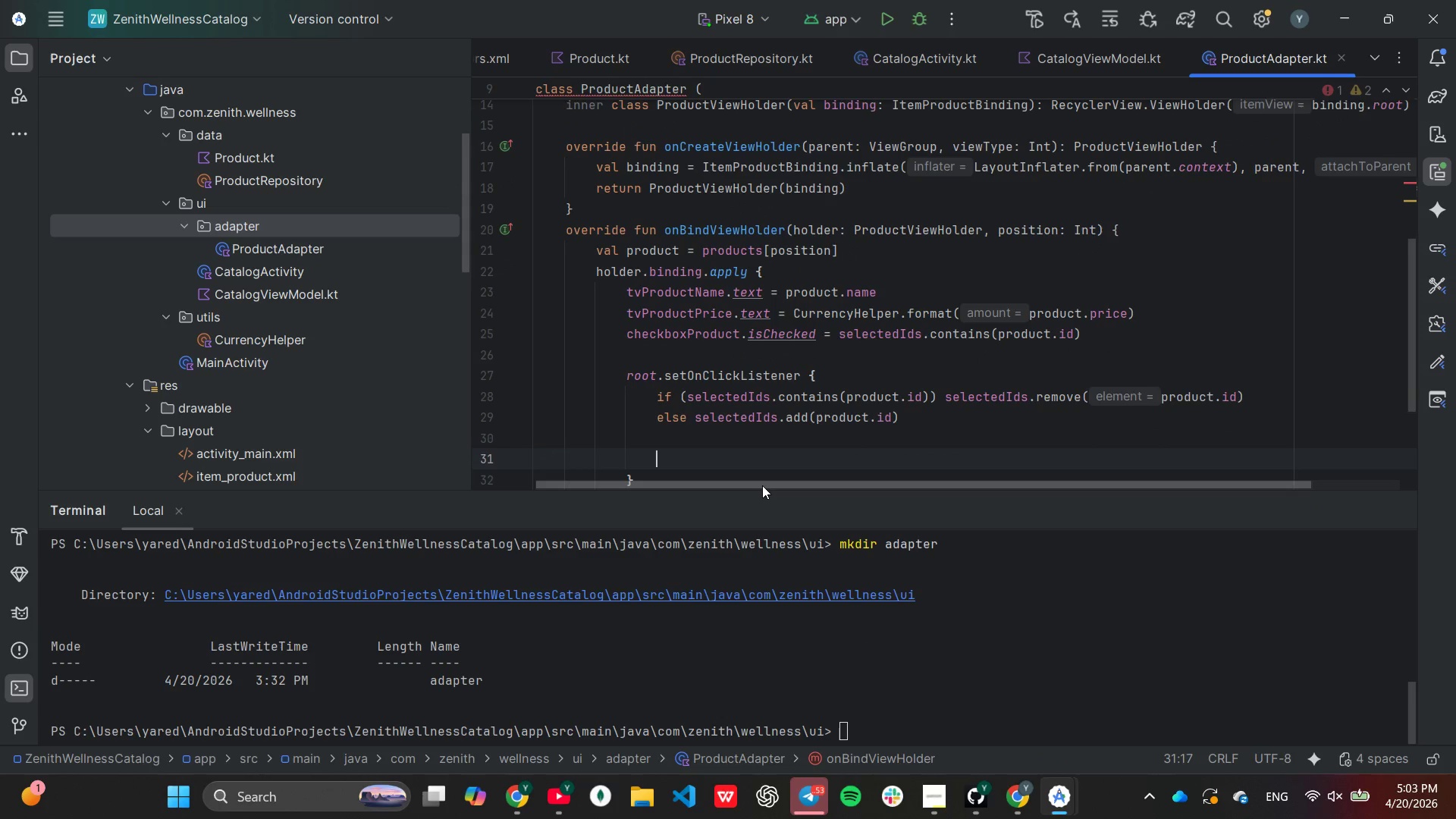 
type(notify)
 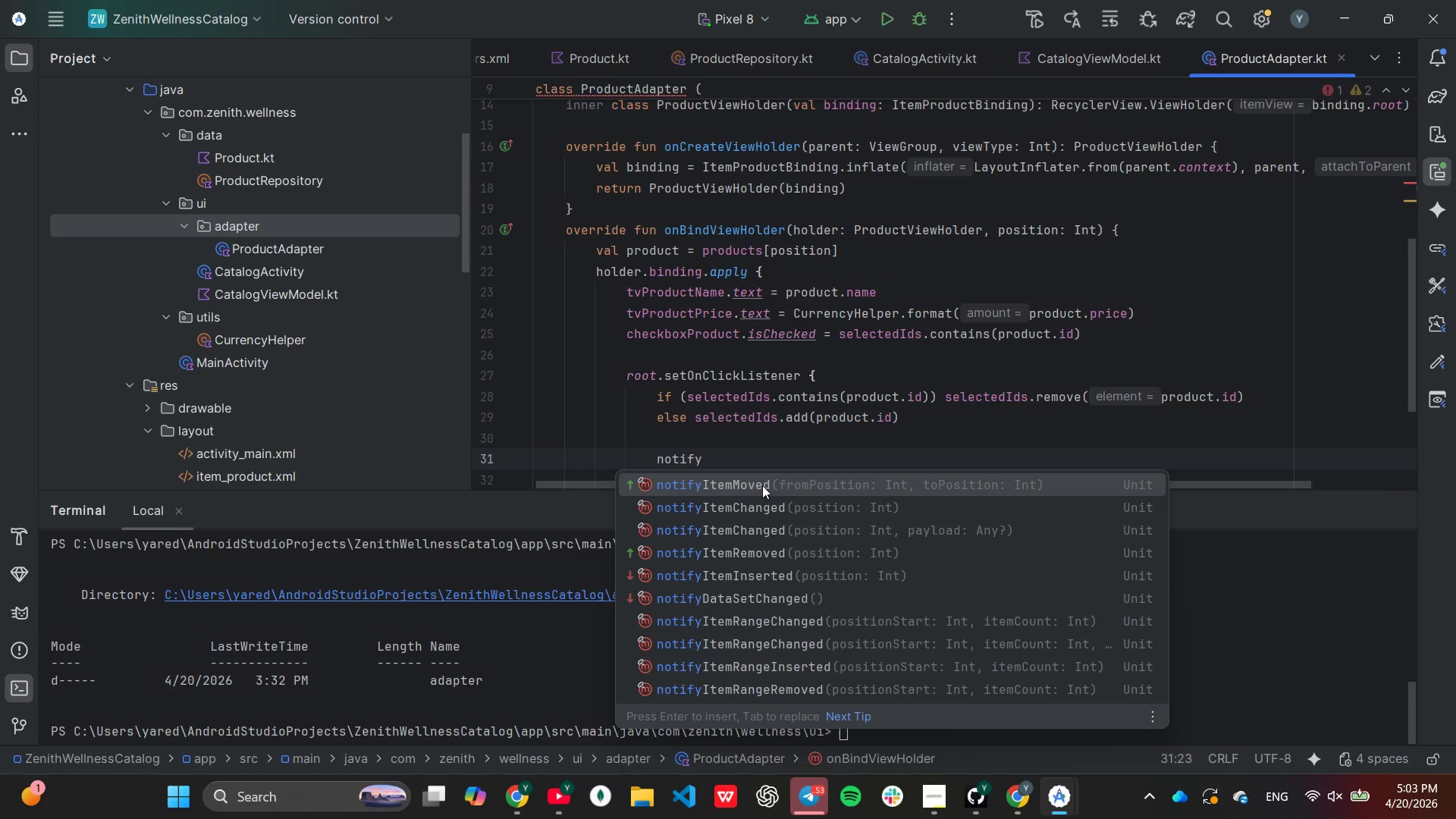 
key(ArrowDown)
 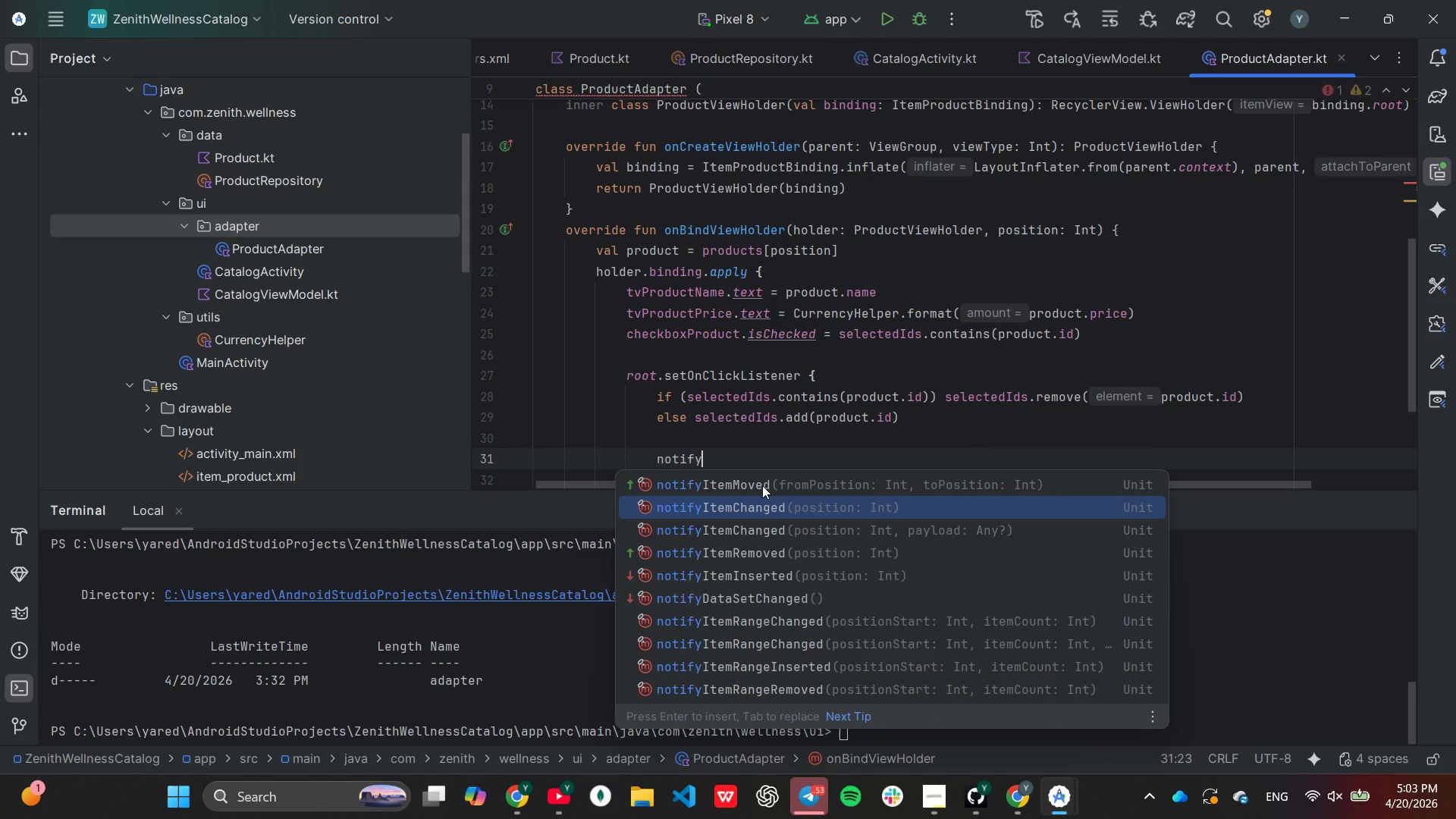 
key(Enter)
 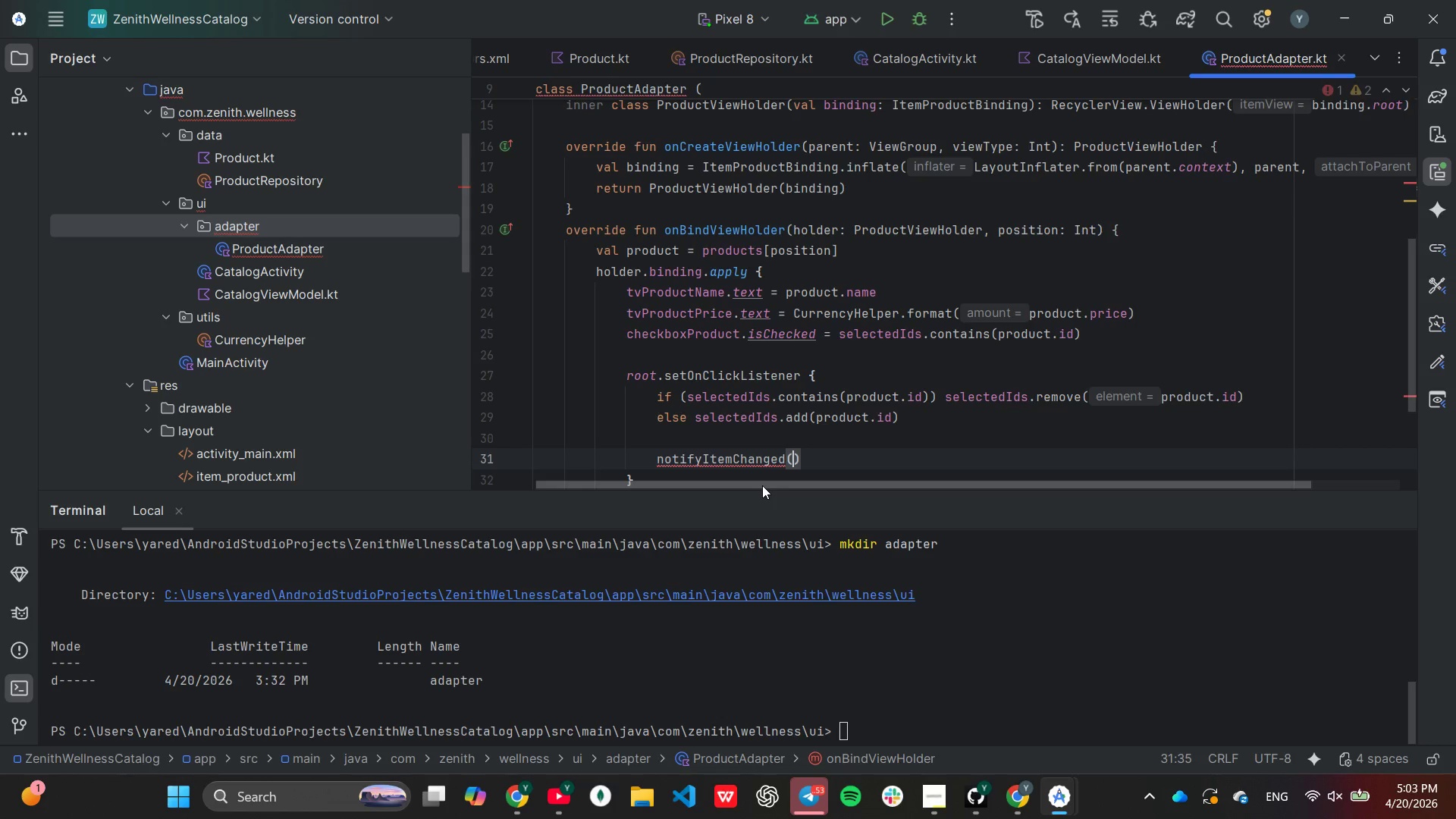 
type(pos)
 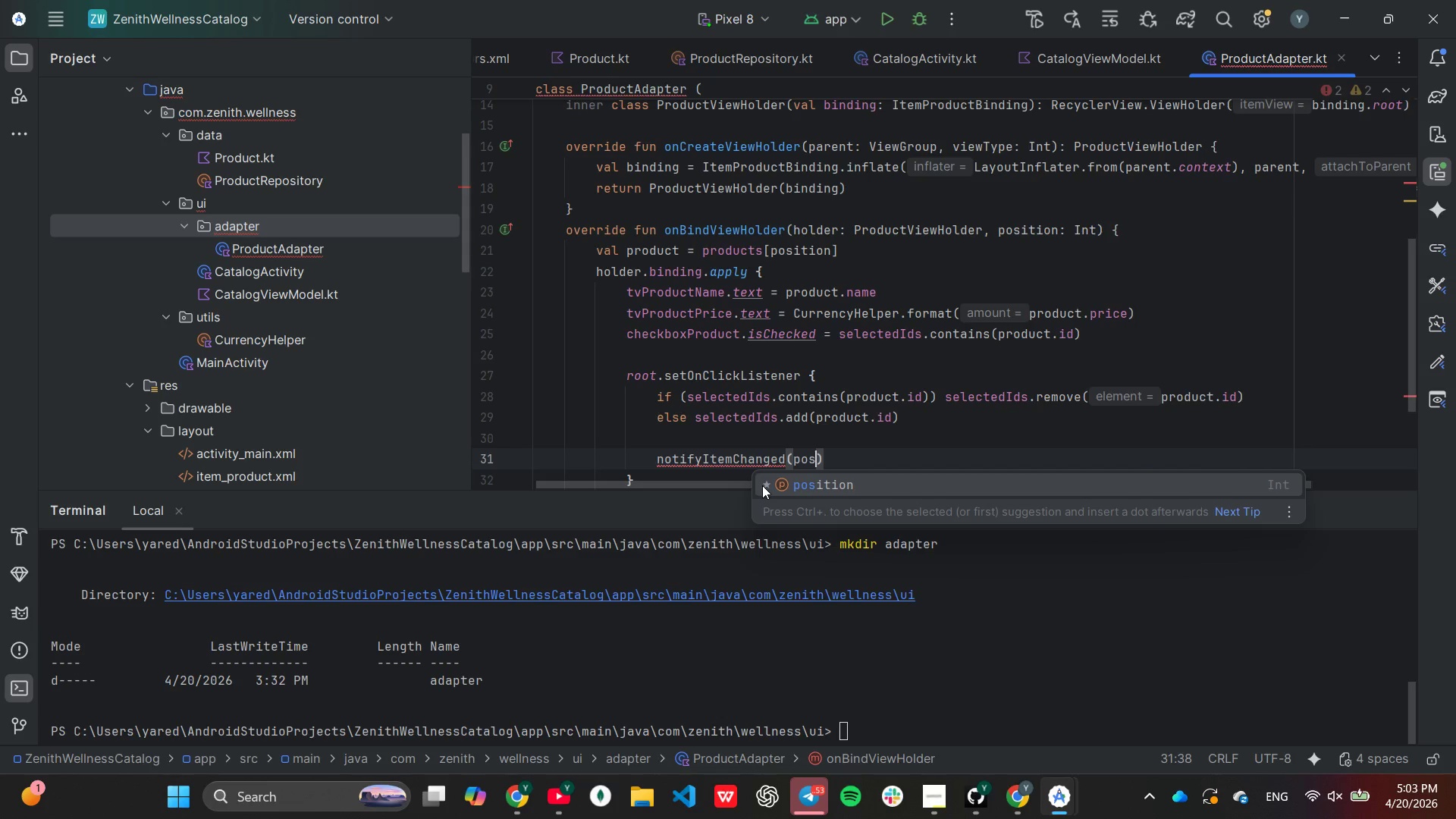 
key(Enter)
 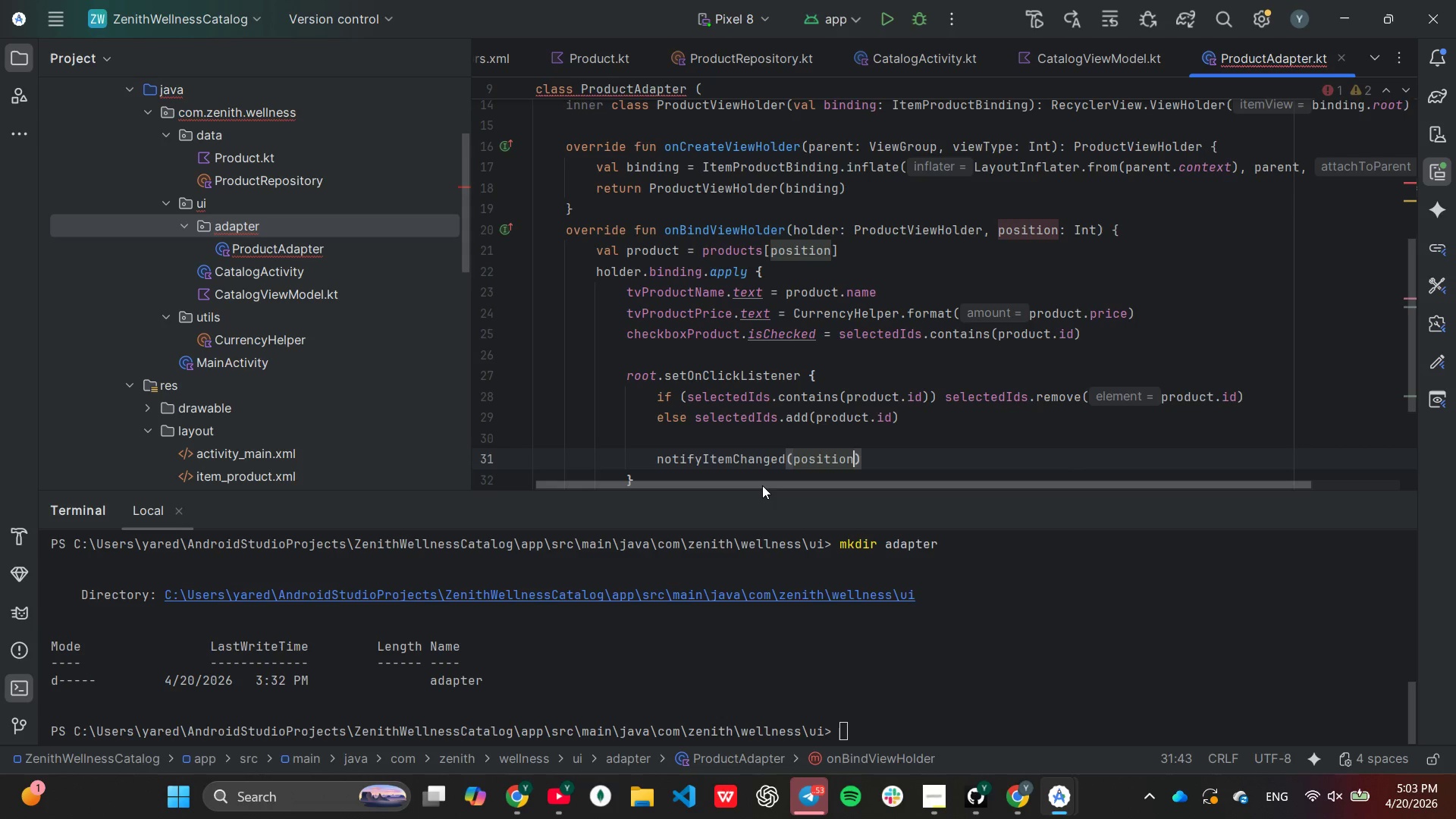 
key(ArrowRight)
 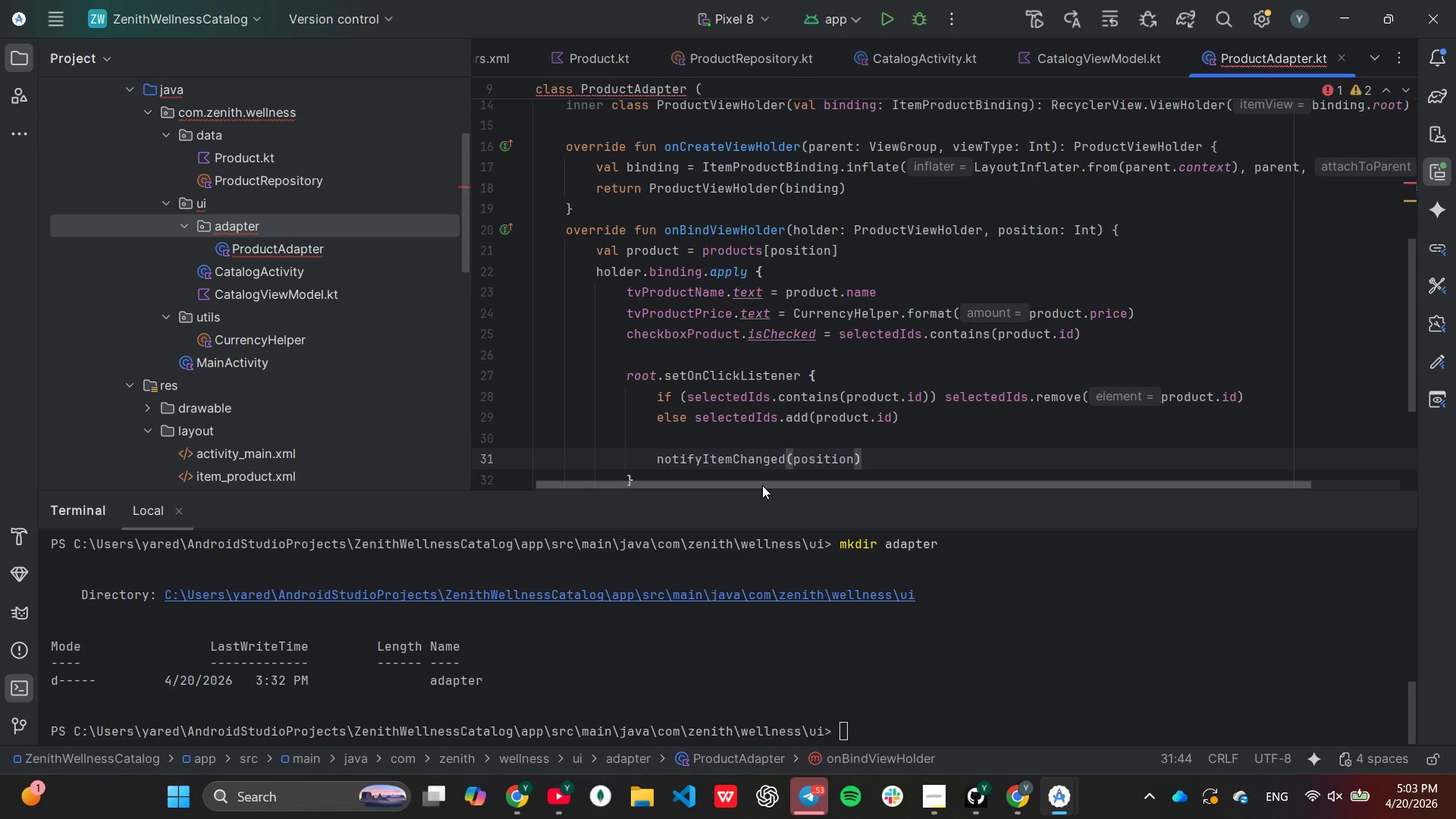 
key(Enter)
 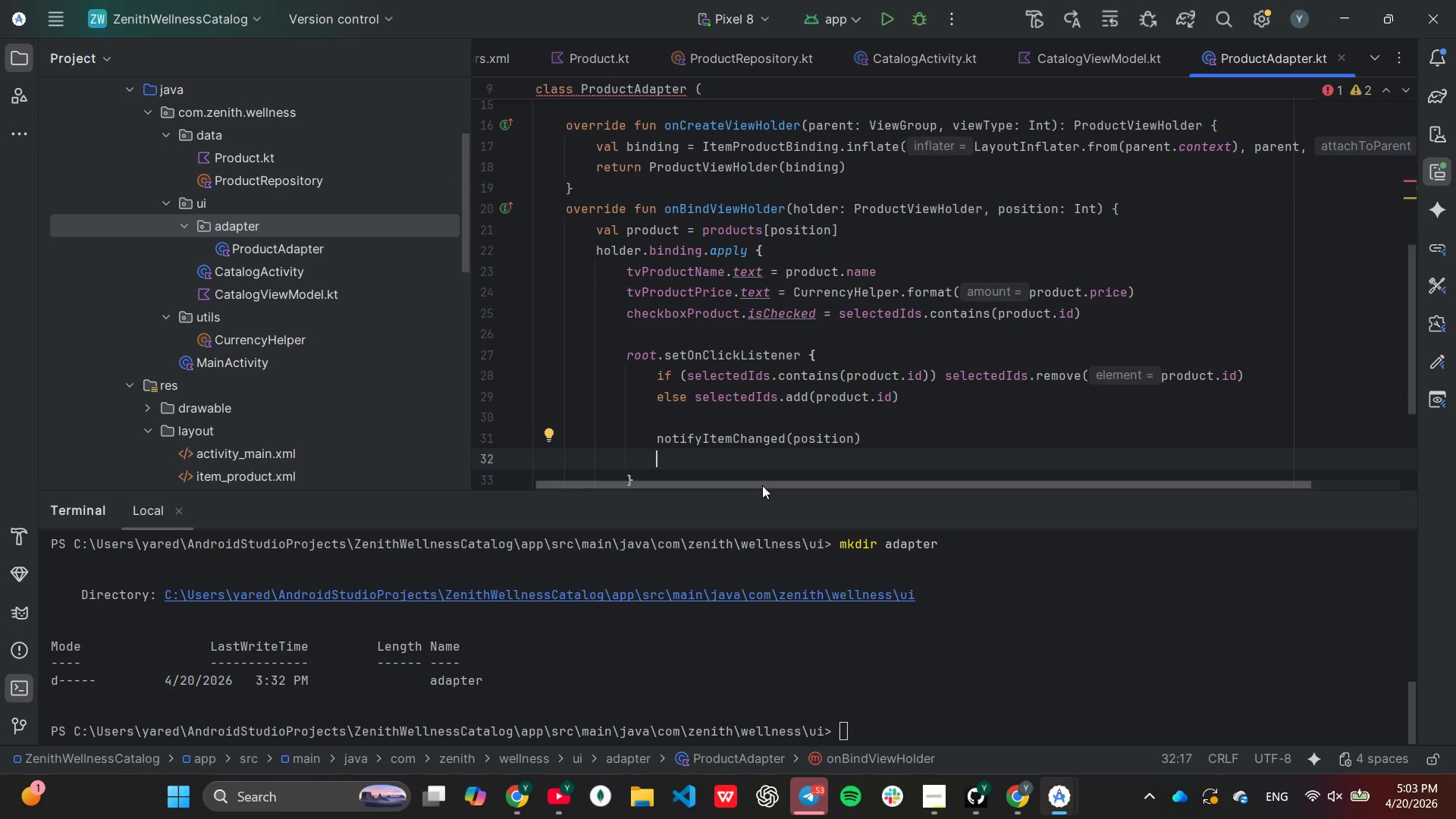 
type(on)
 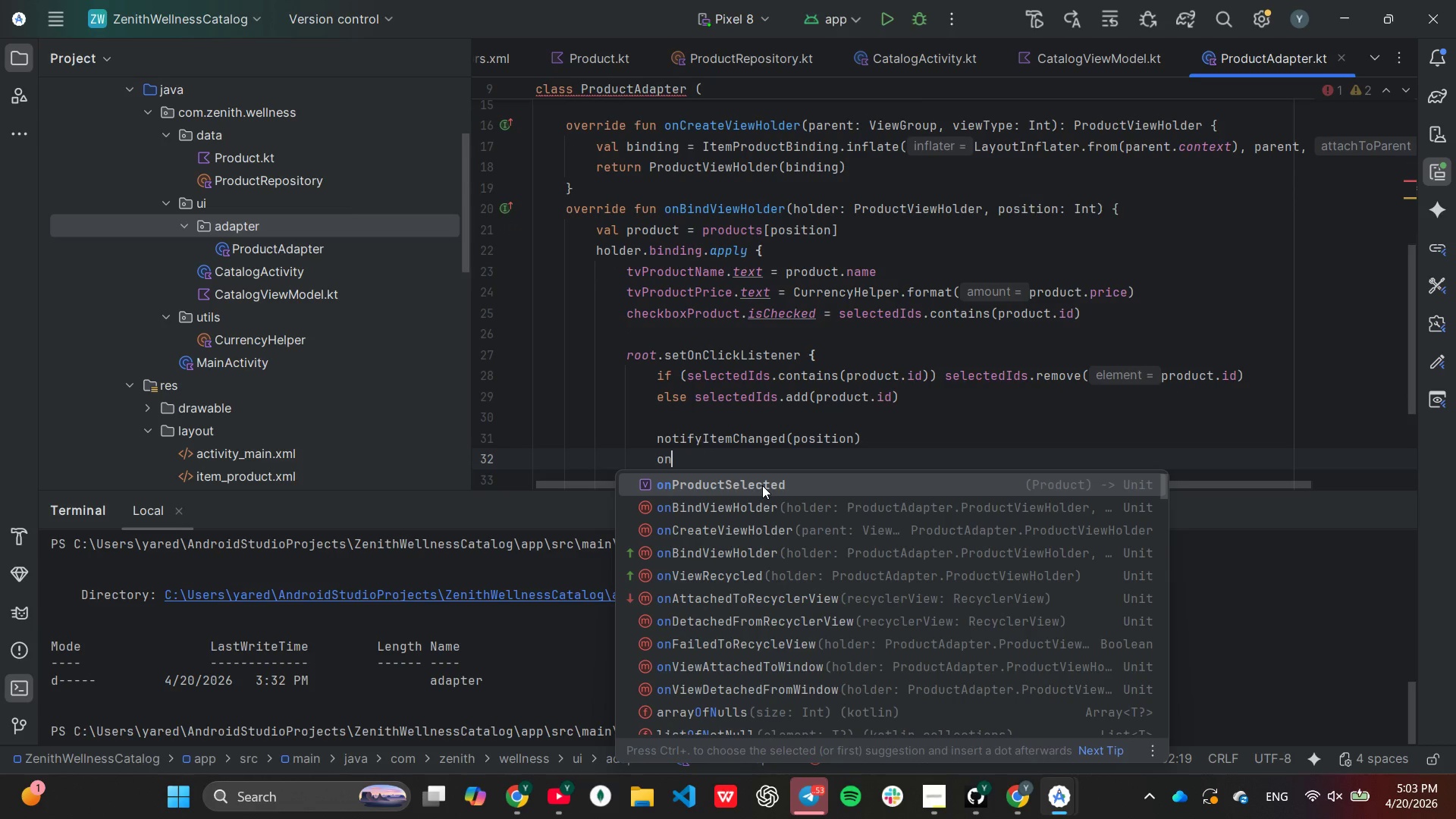 
key(Enter)
 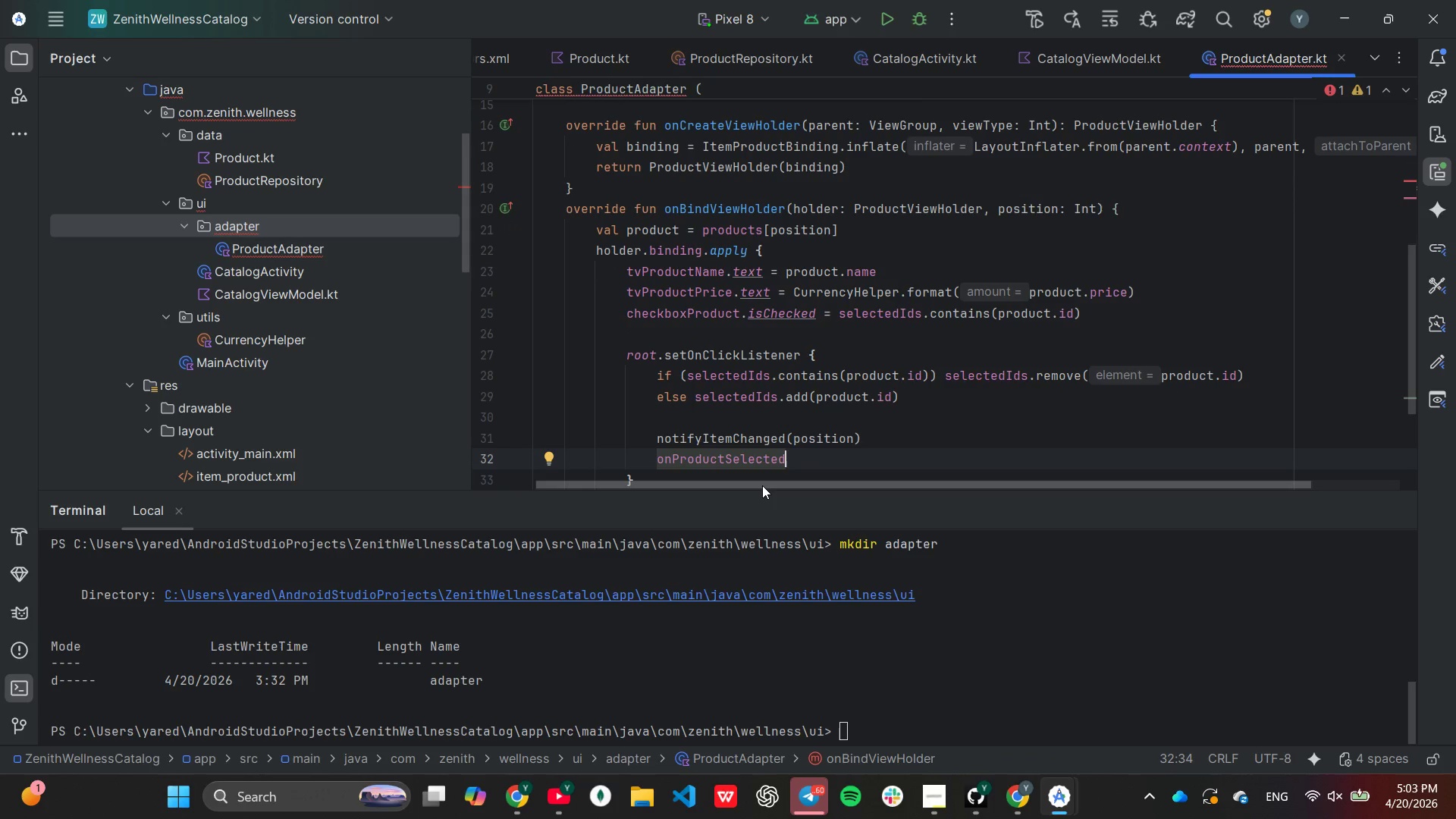 
type((pr)
 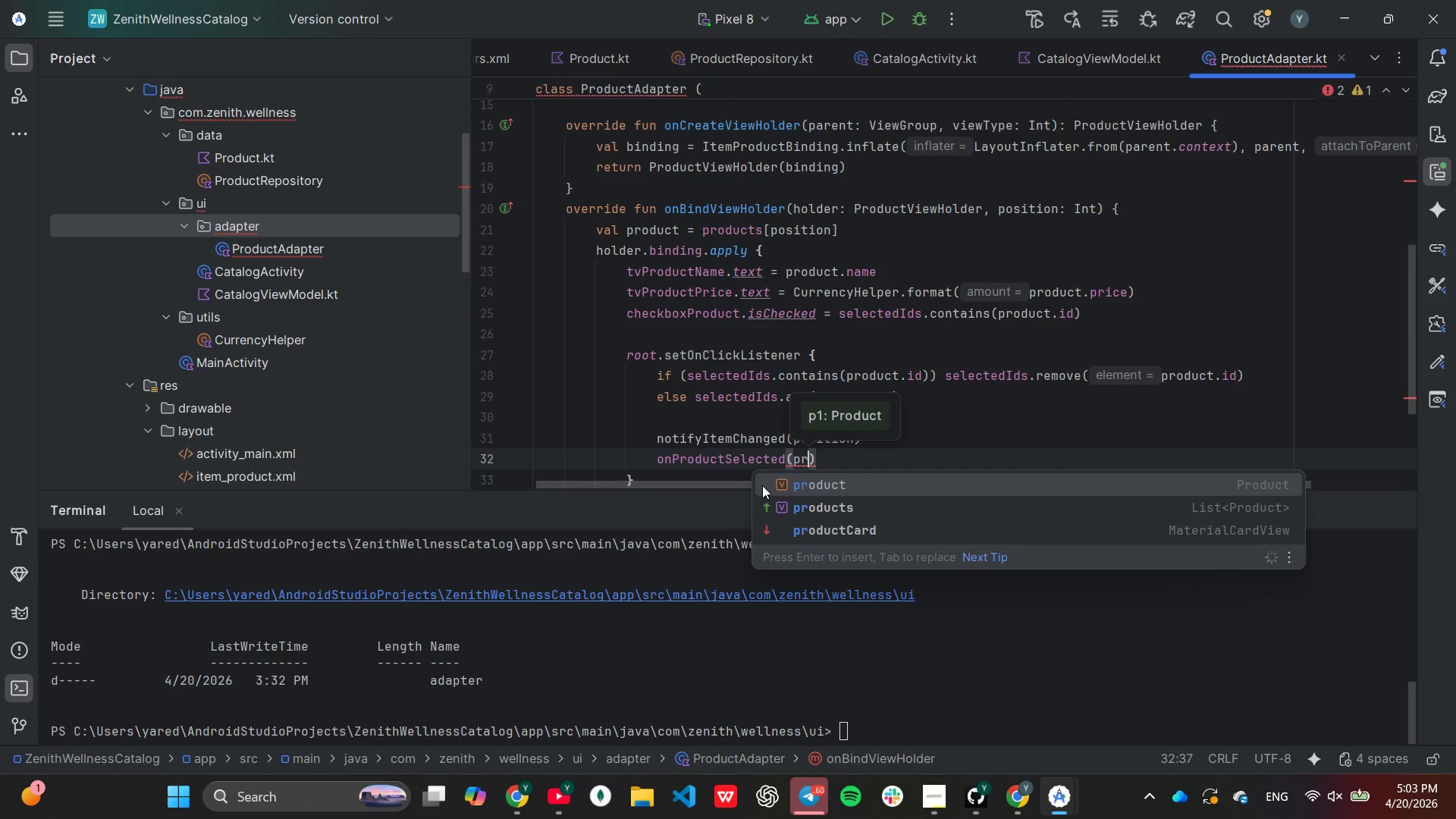 
key(Enter)
 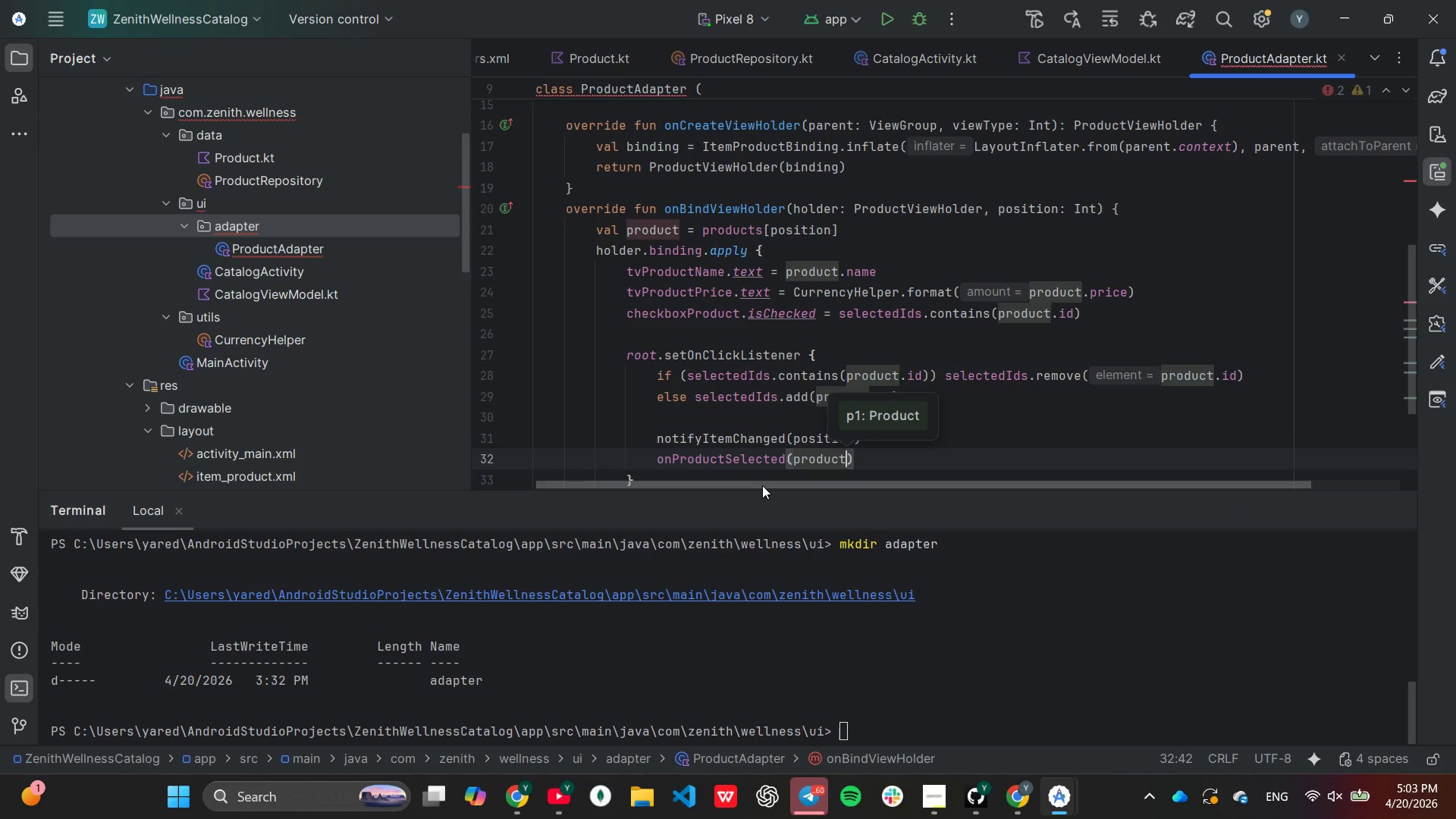 
key(ArrowRight)
 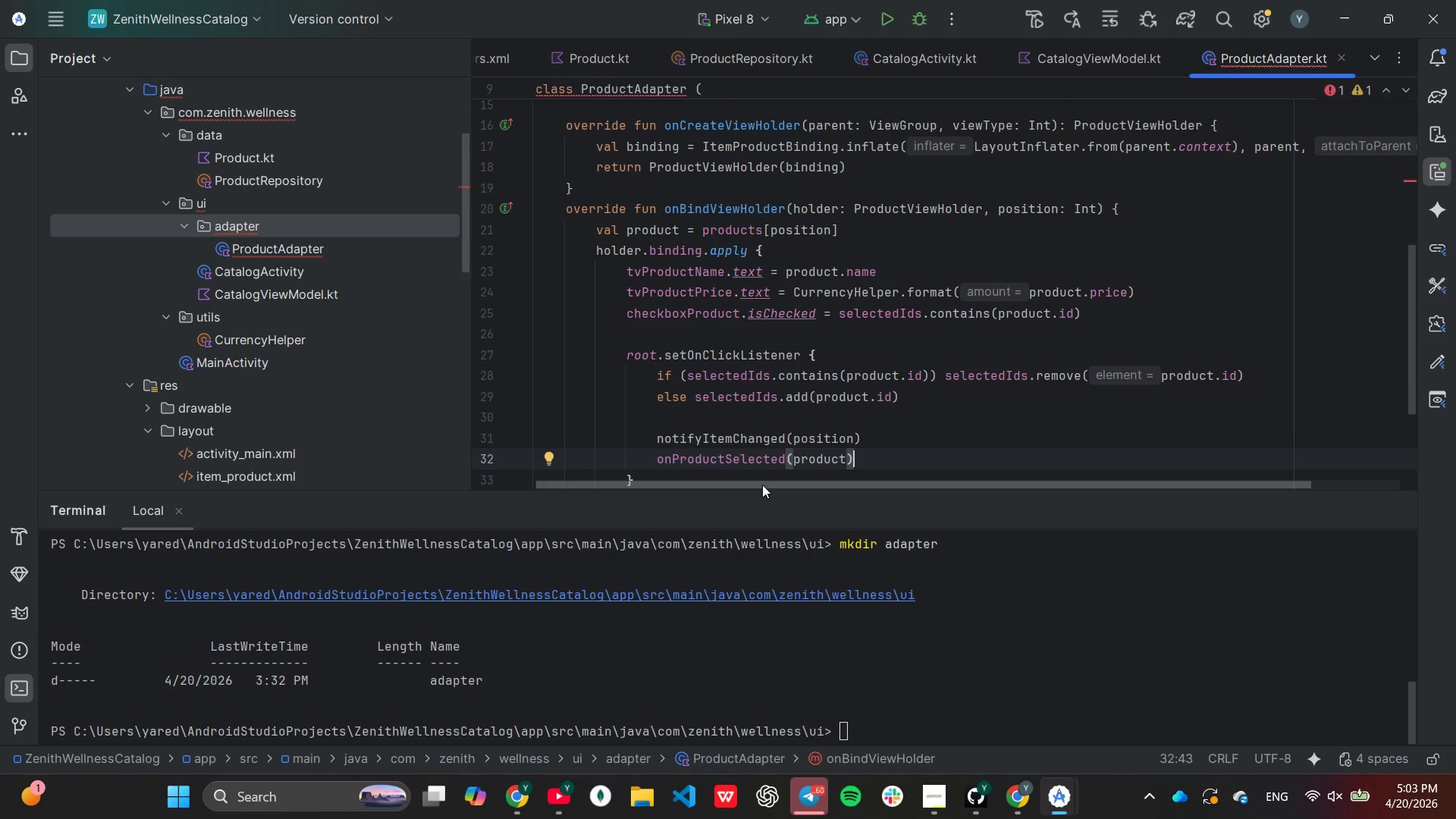 
scroll: coordinate [940, 416], scroll_direction: down, amount: 2.0
 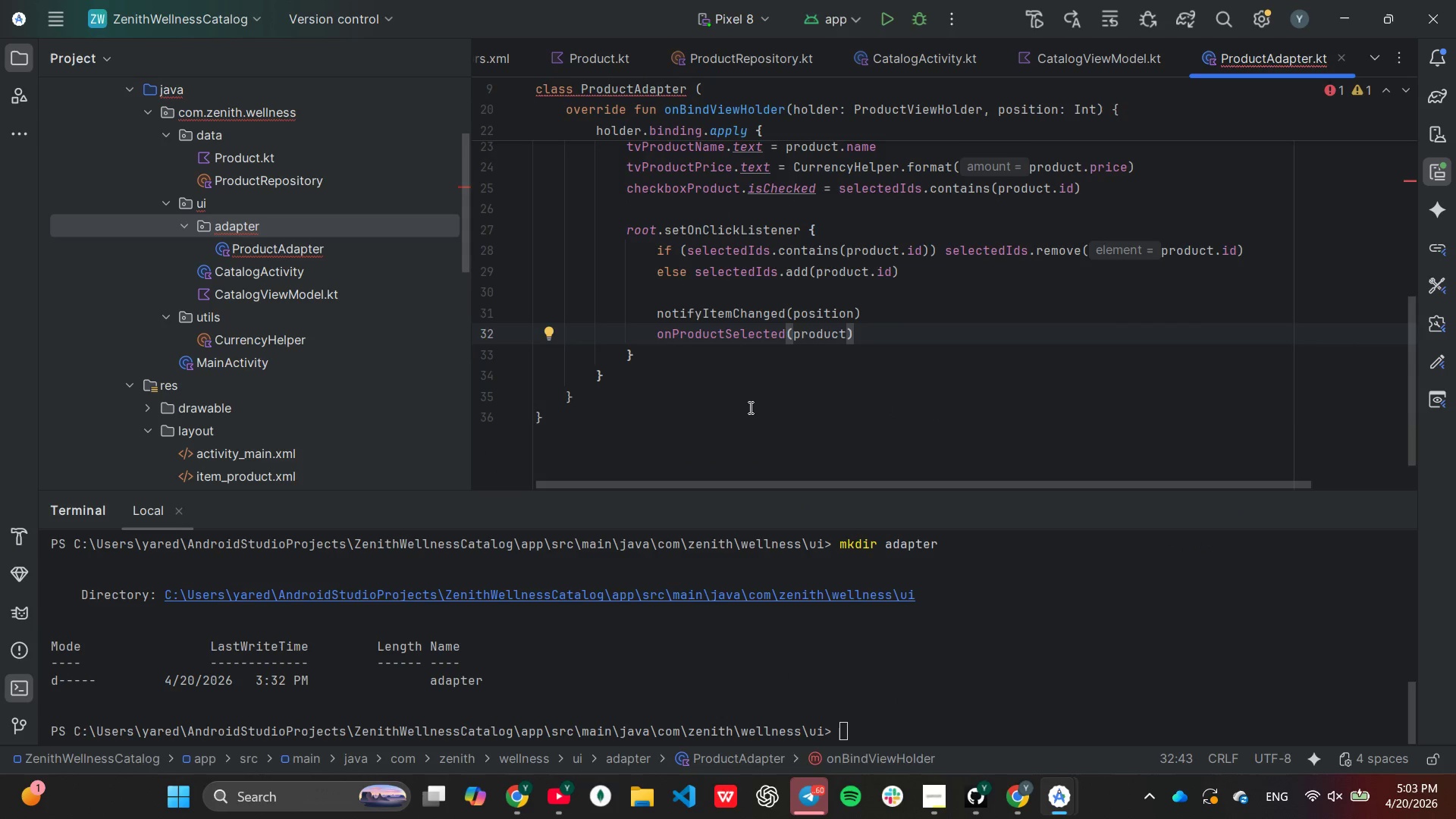 
left_click([748, 409])
 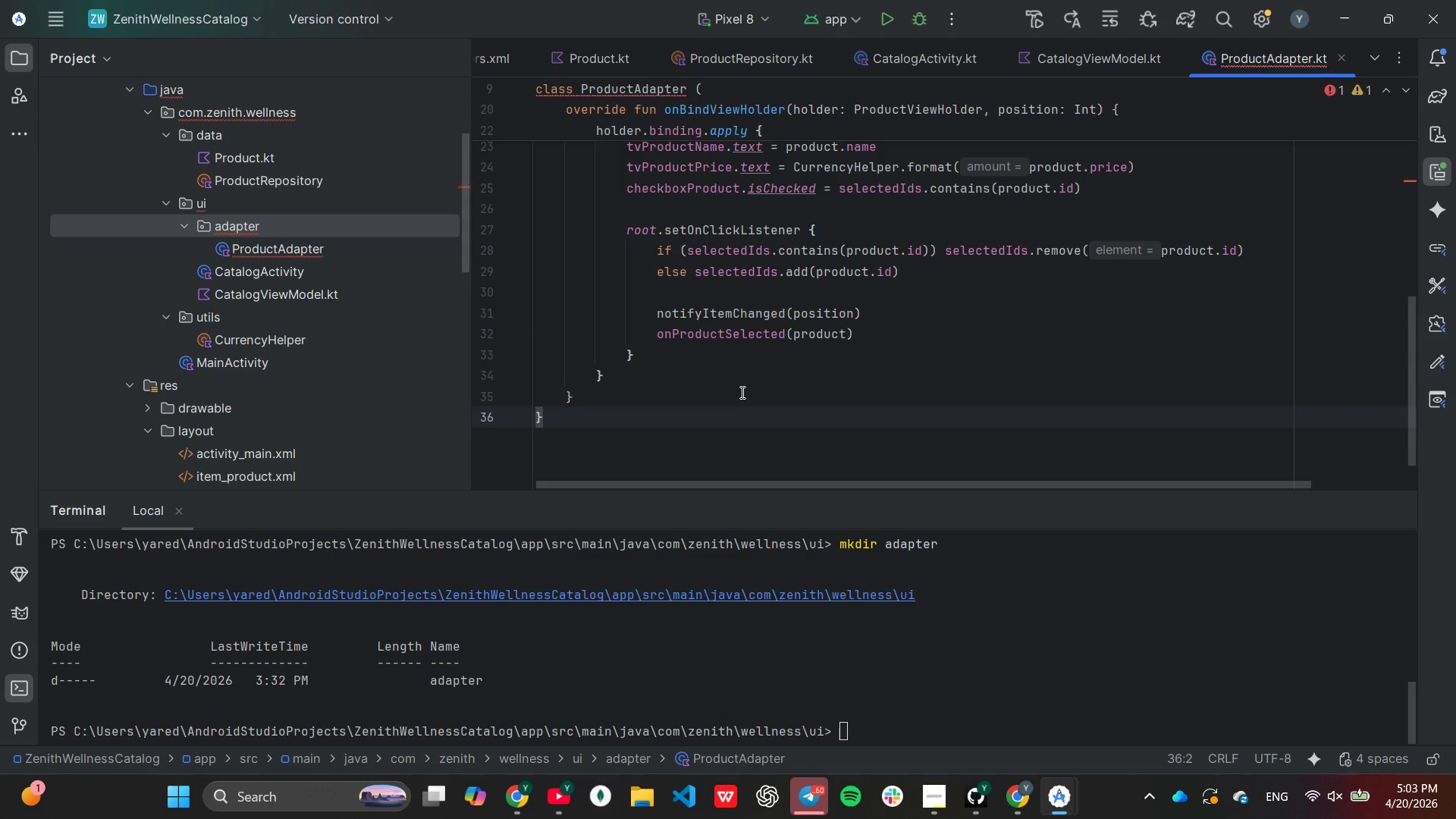 
left_click([740, 390])
 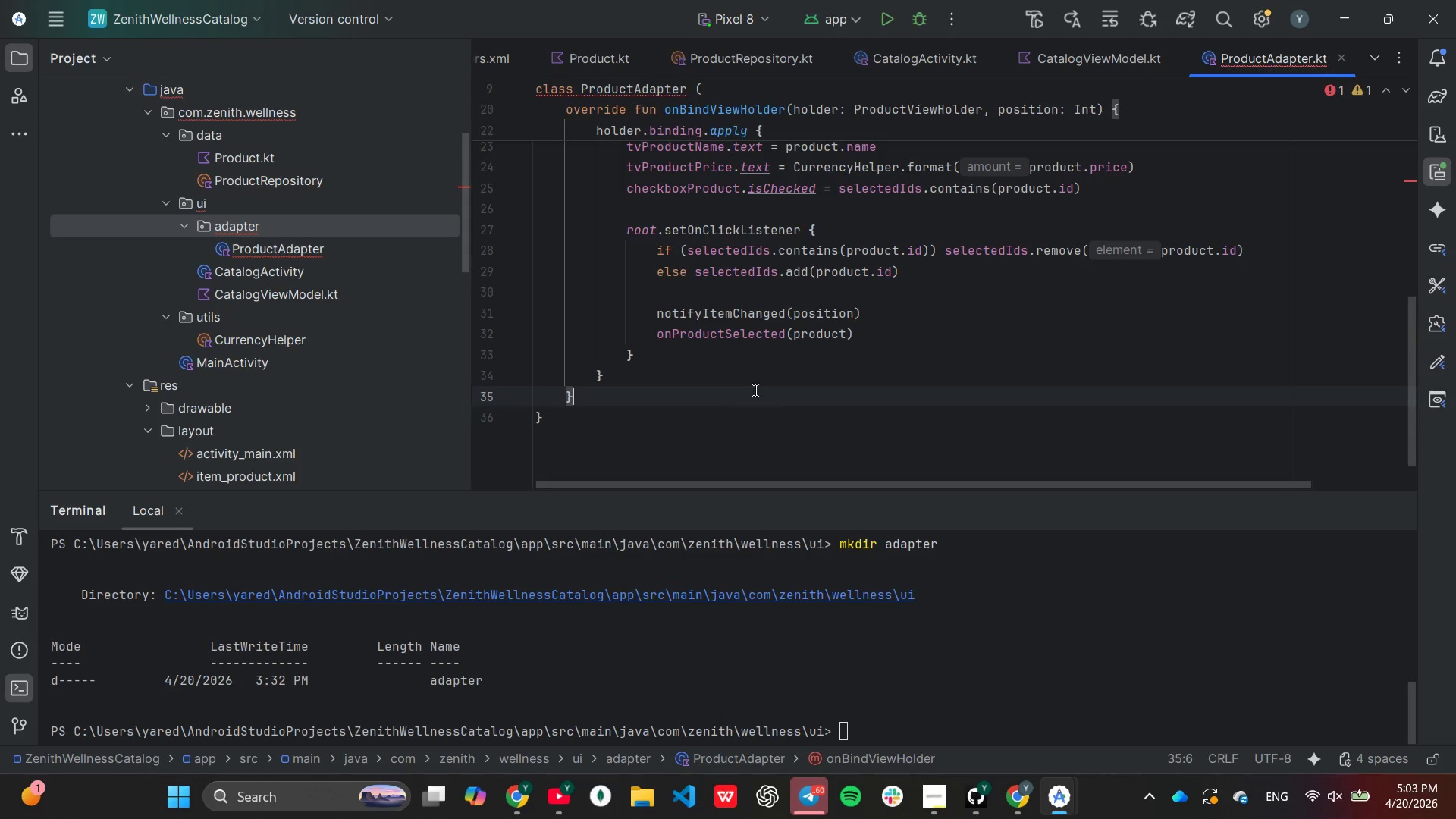 
key(Enter)
 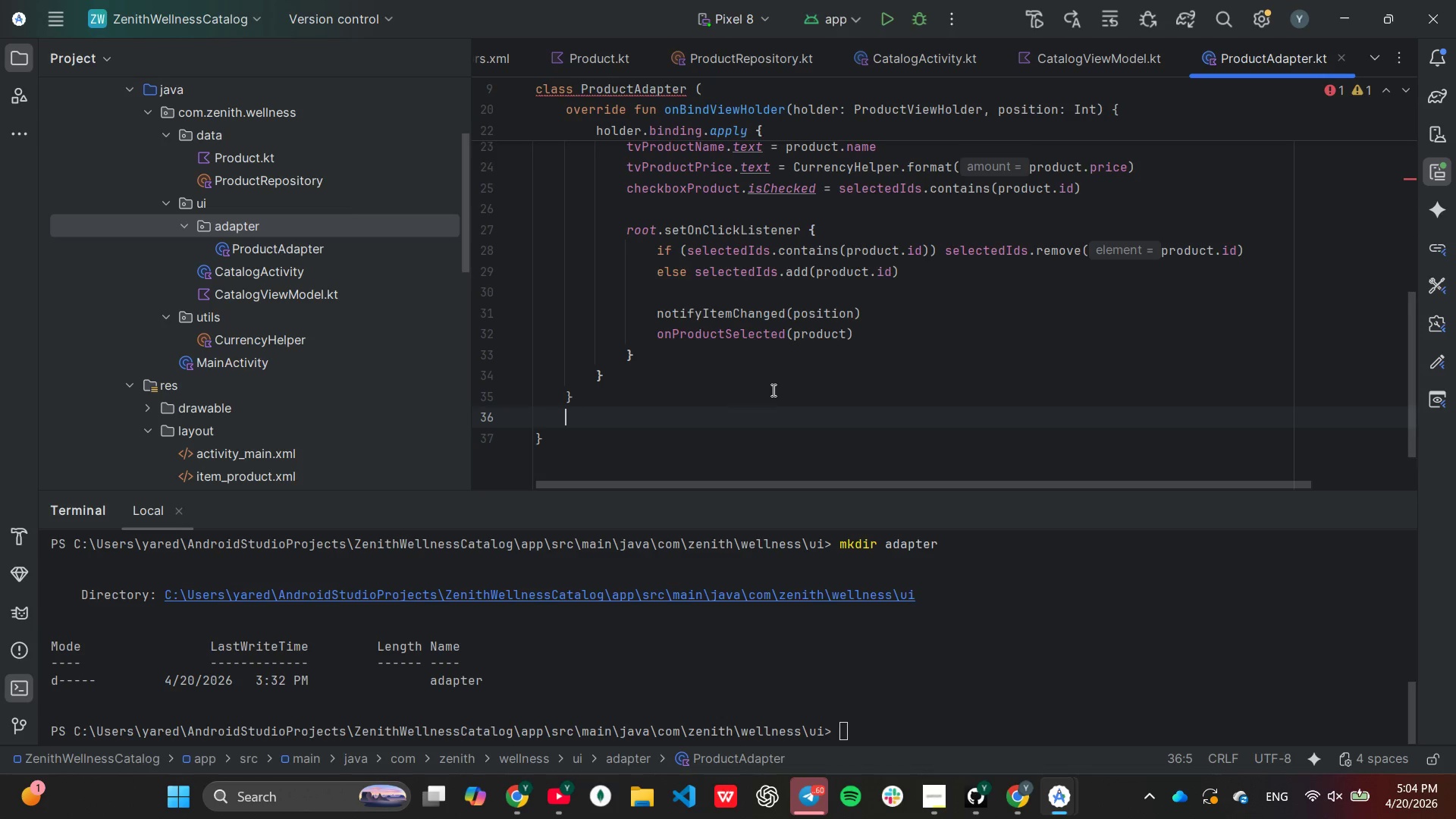 
type(ove)
 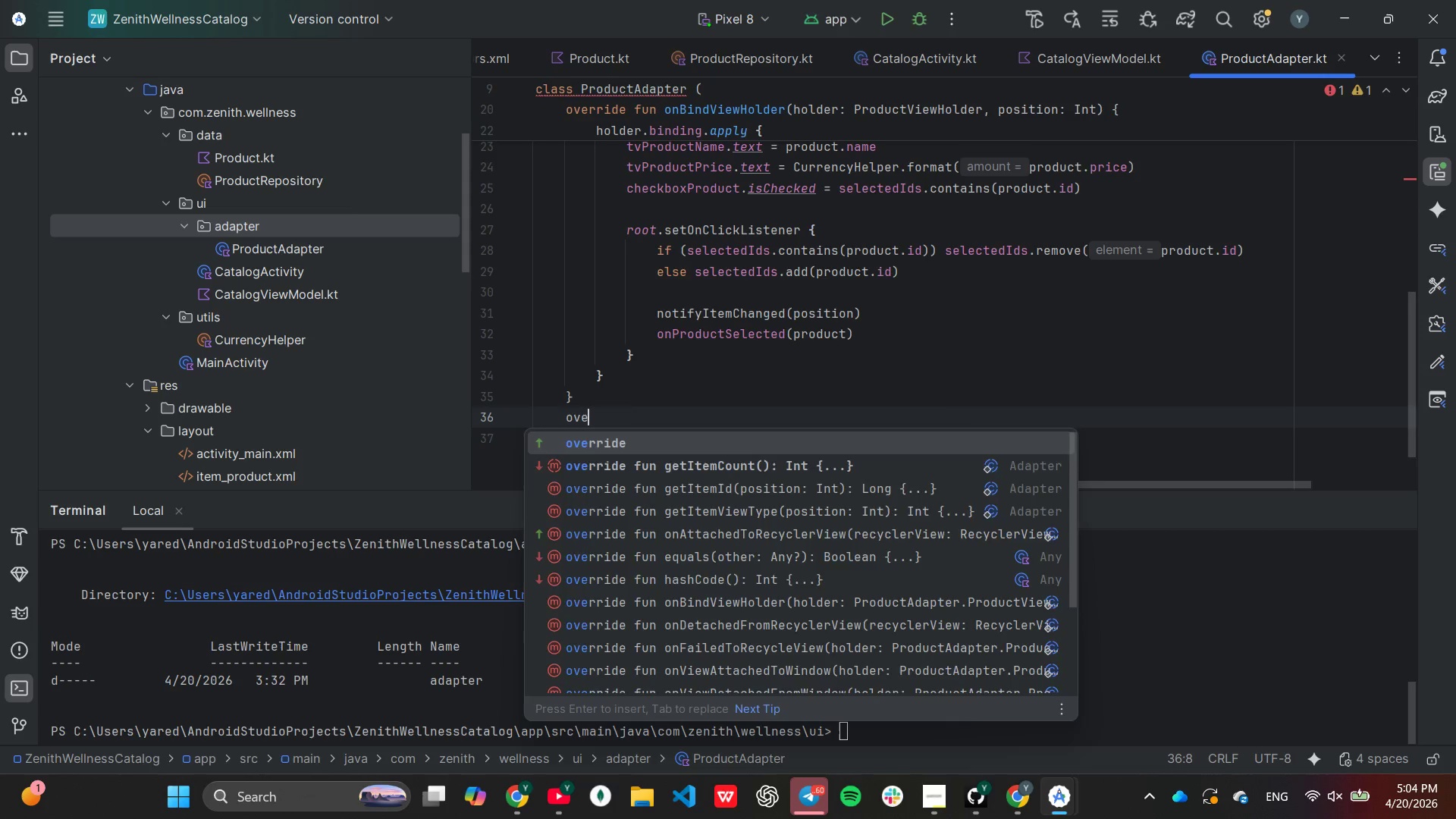 
key(Enter)
 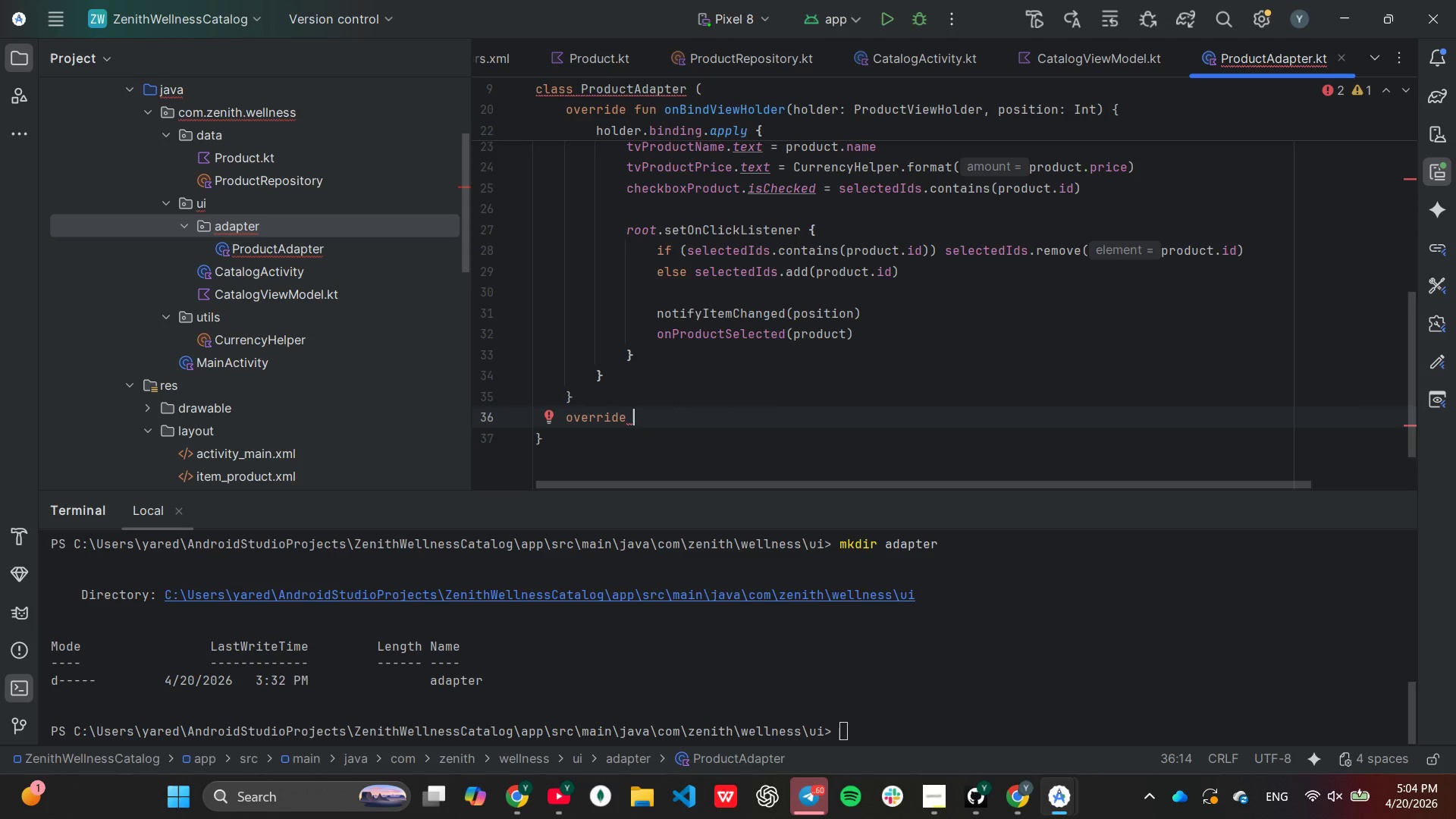 
type(fun getItems)
key(Backspace)
type(Count()
 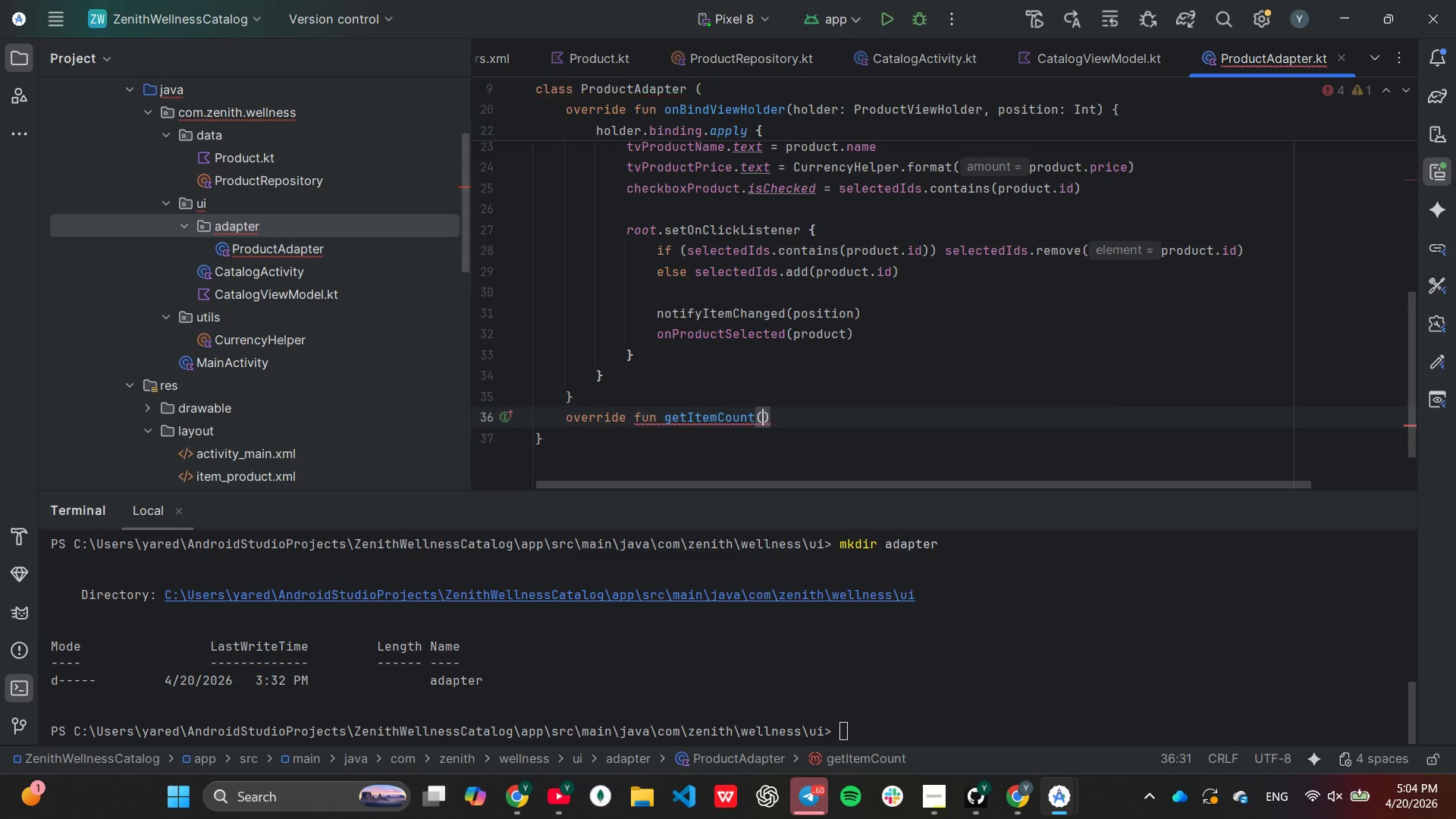 
key(ArrowRight)
 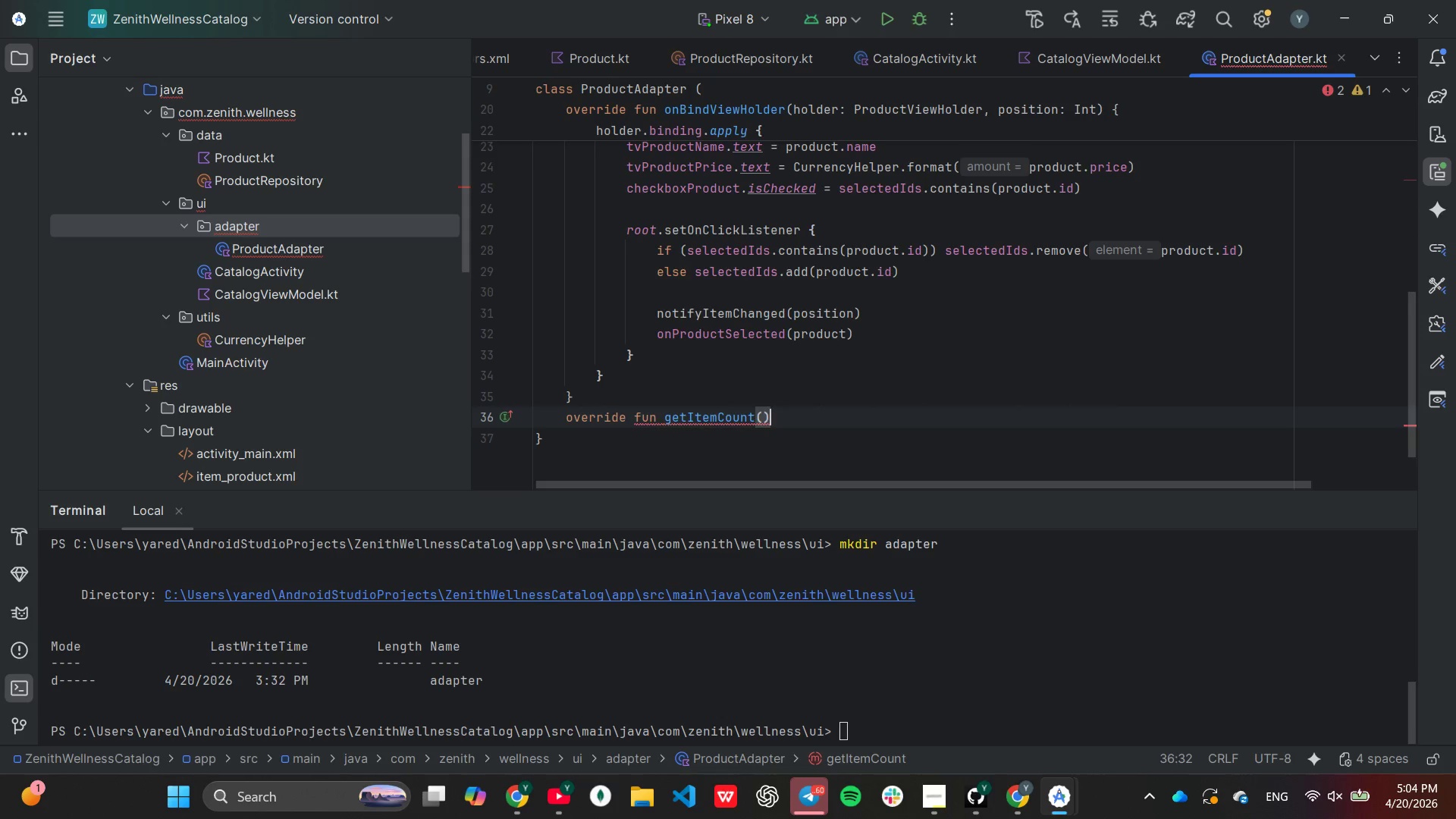 
key(Space)
 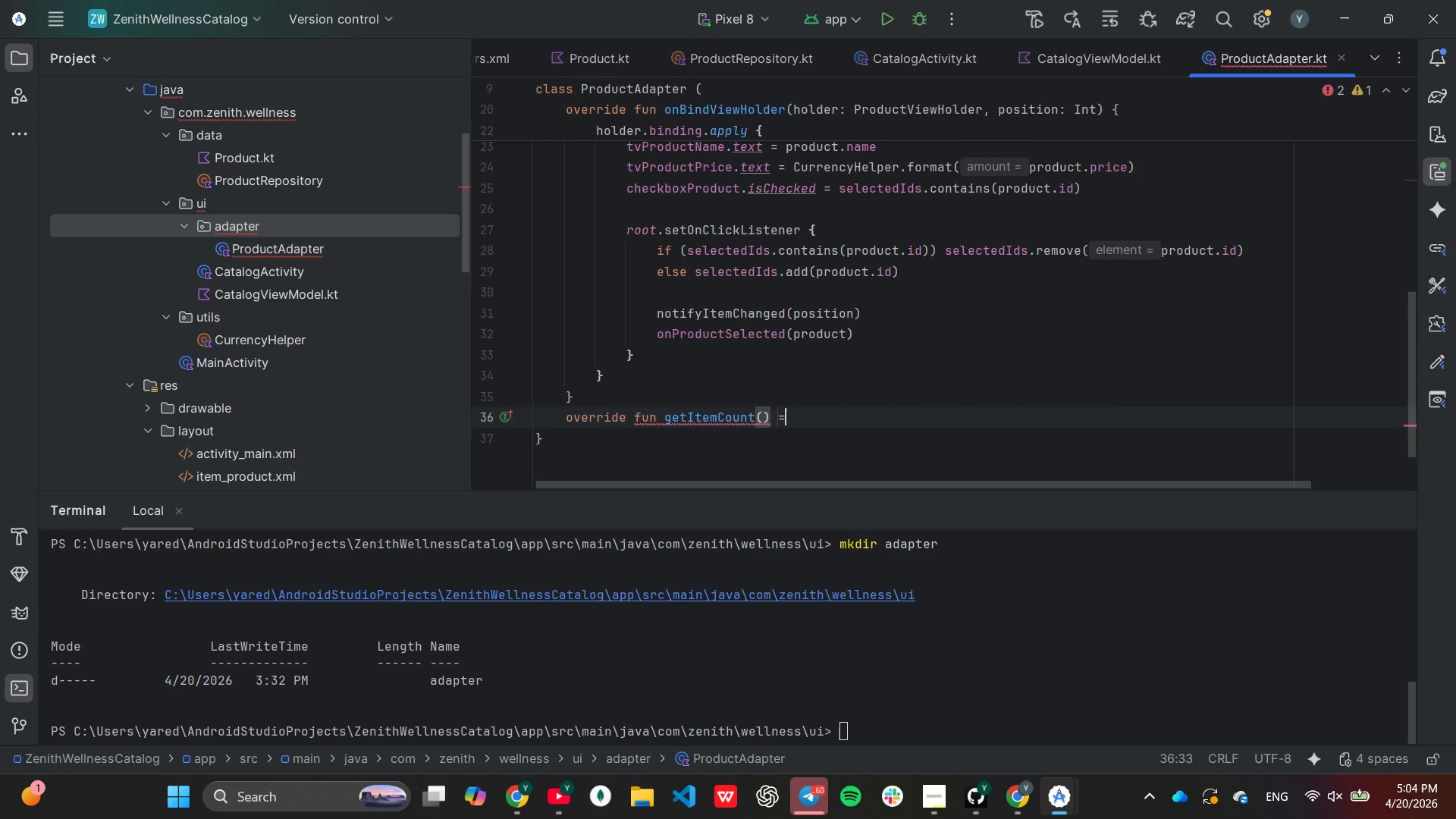 
key(Equal)
 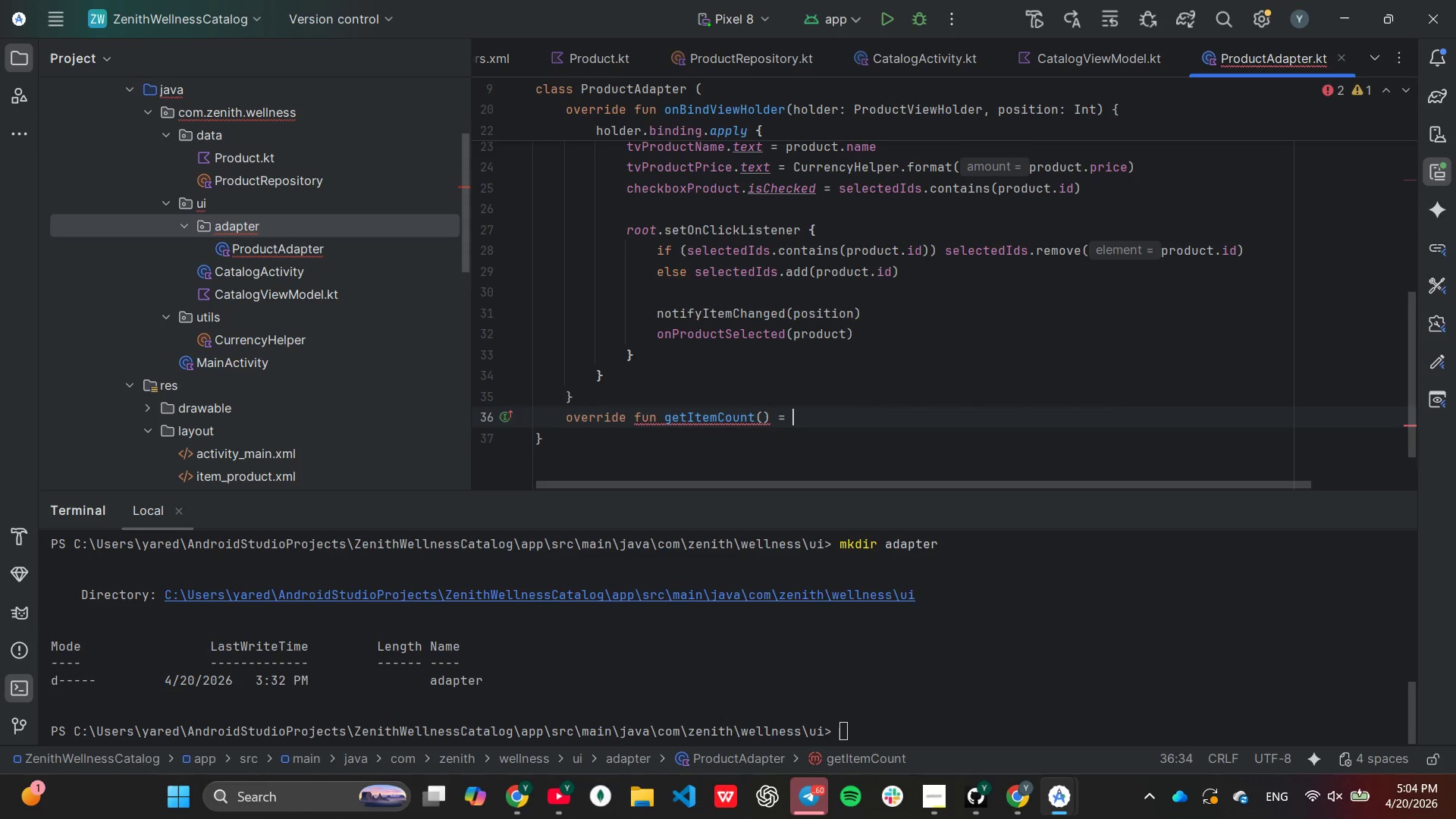 
key(Space)
 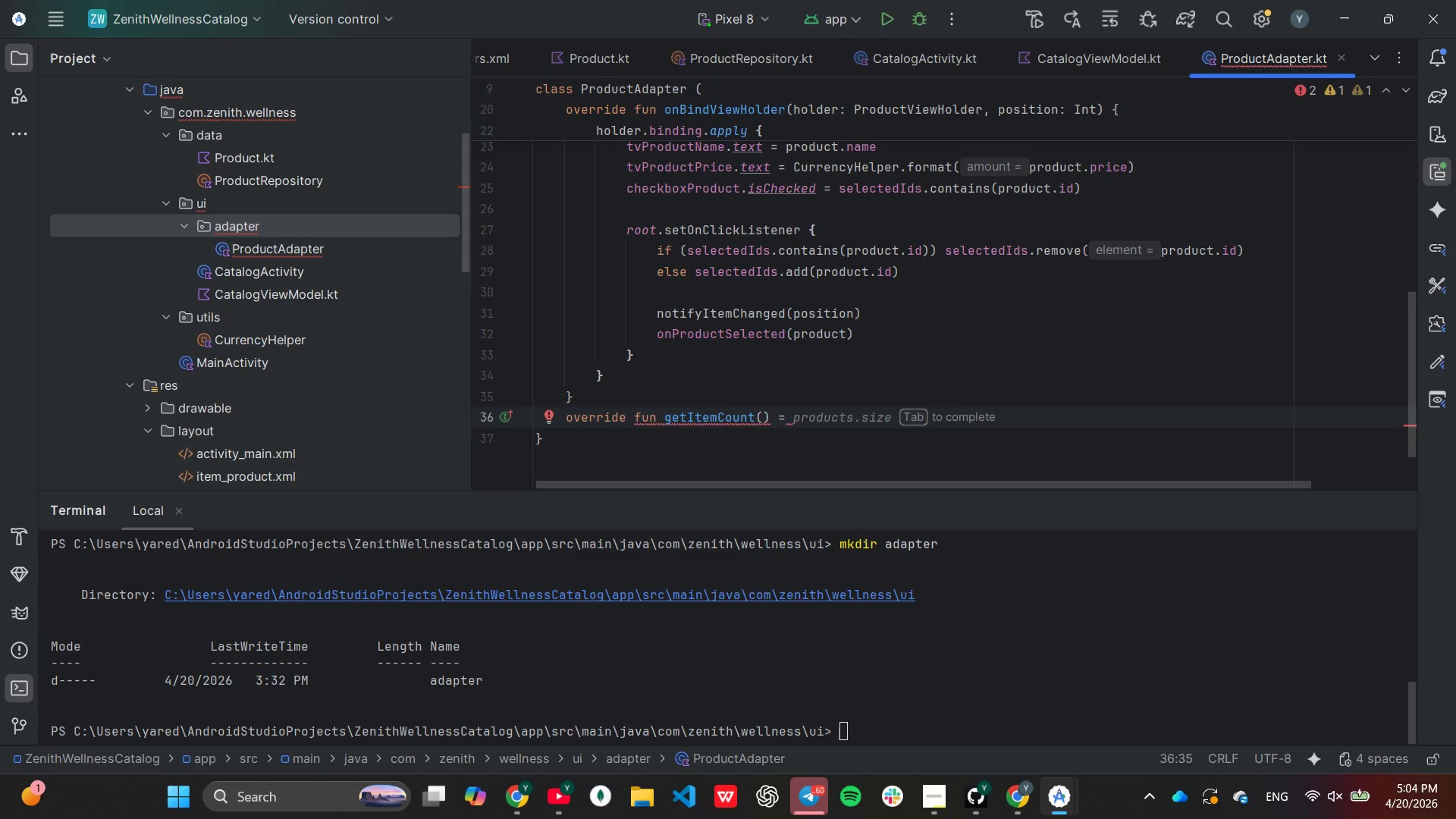 
wait(5.58)
 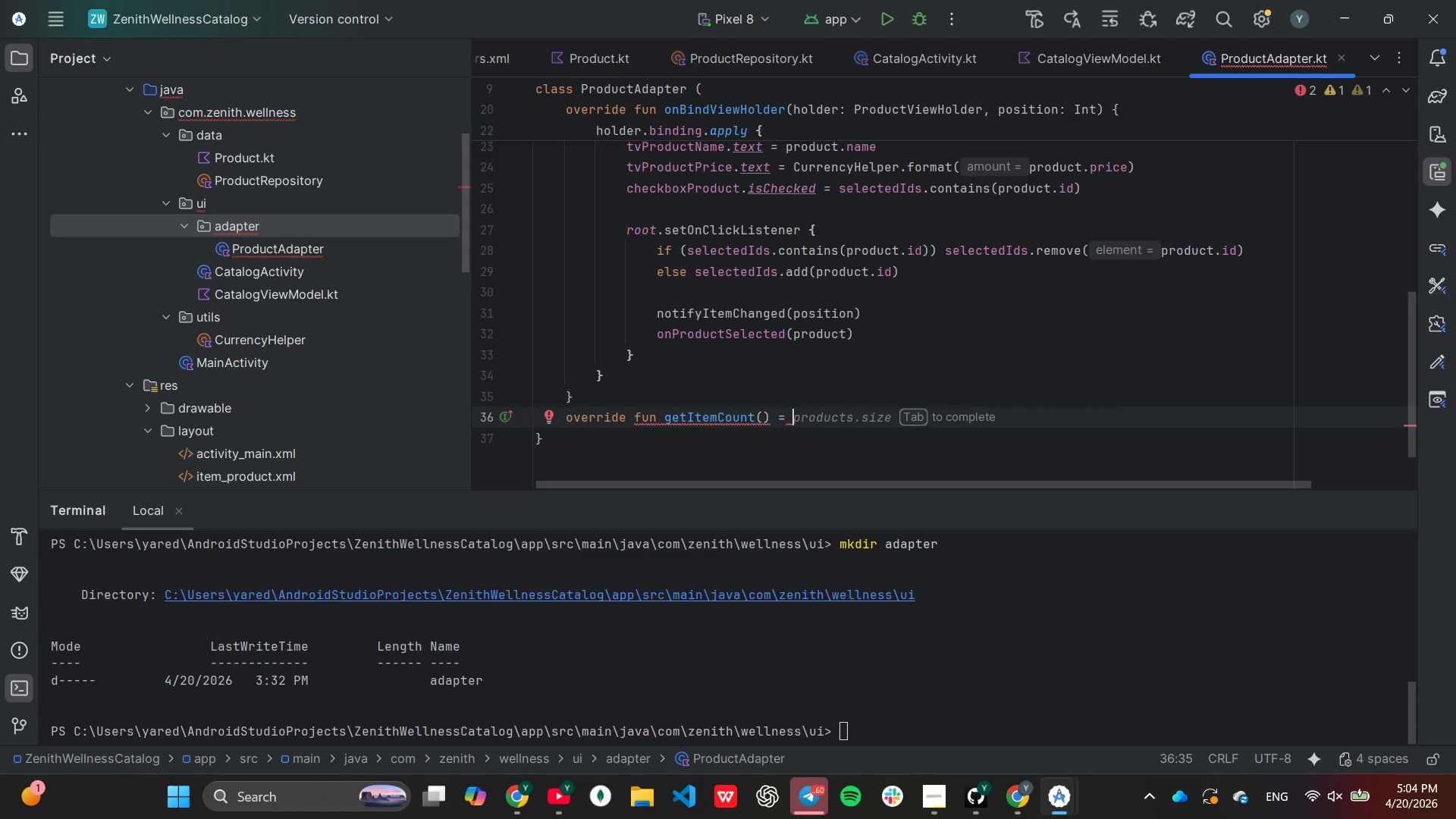 
key(Tab)
 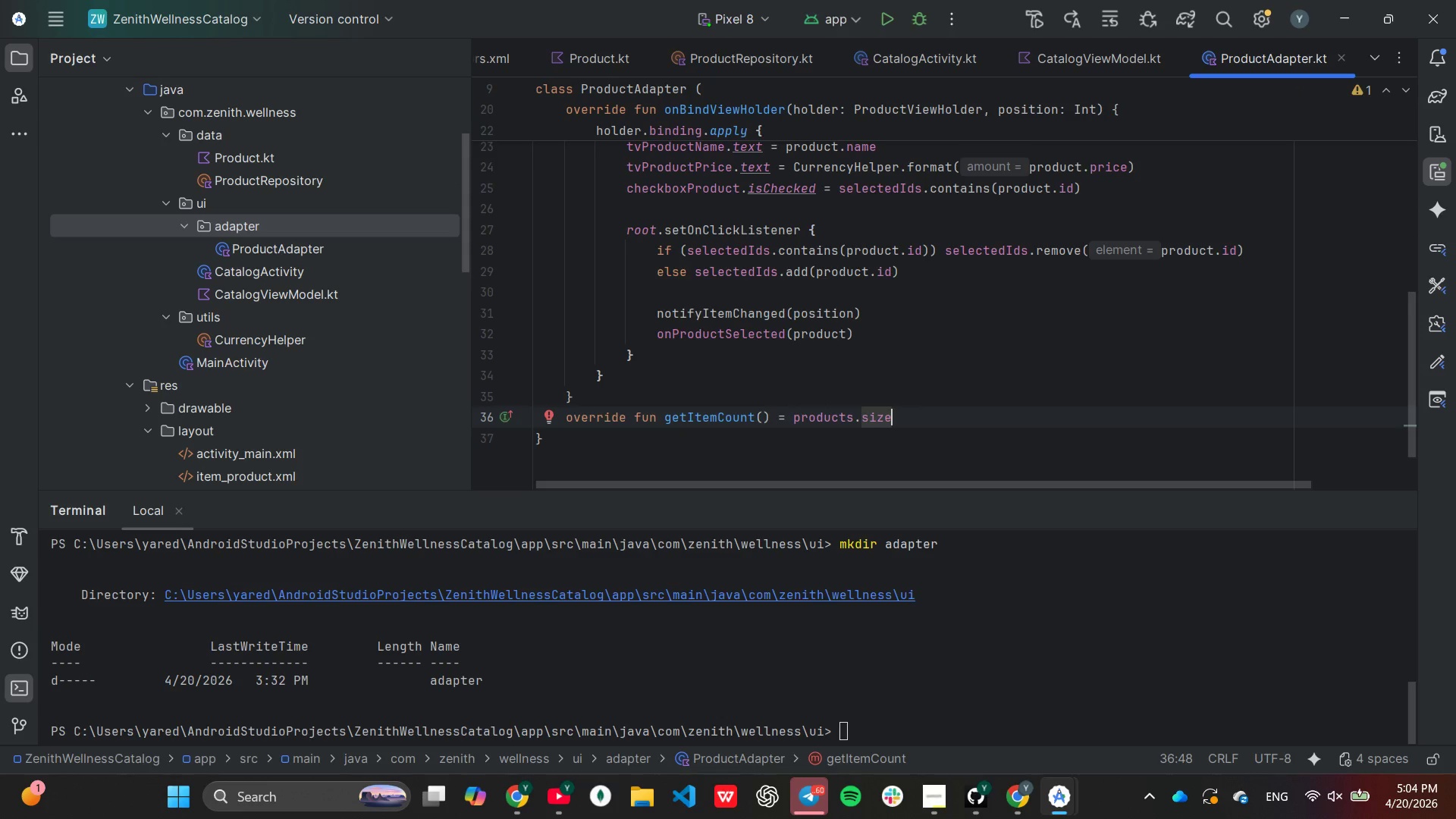 
scroll: coordinate [785, 341], scroll_direction: up, amount: 8.0
 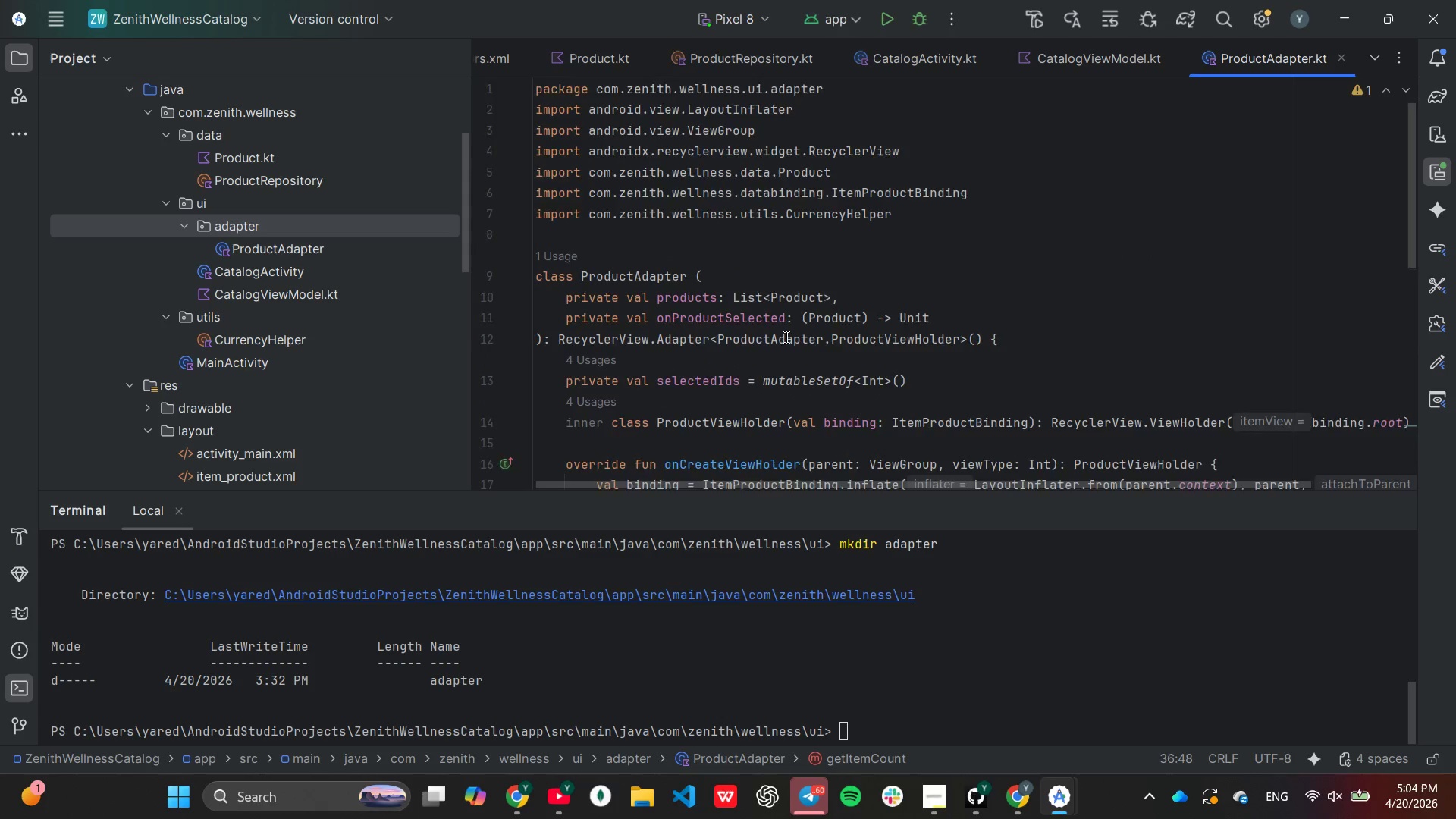 
scroll: coordinate [786, 319], scroll_direction: down, amount: 9.0
 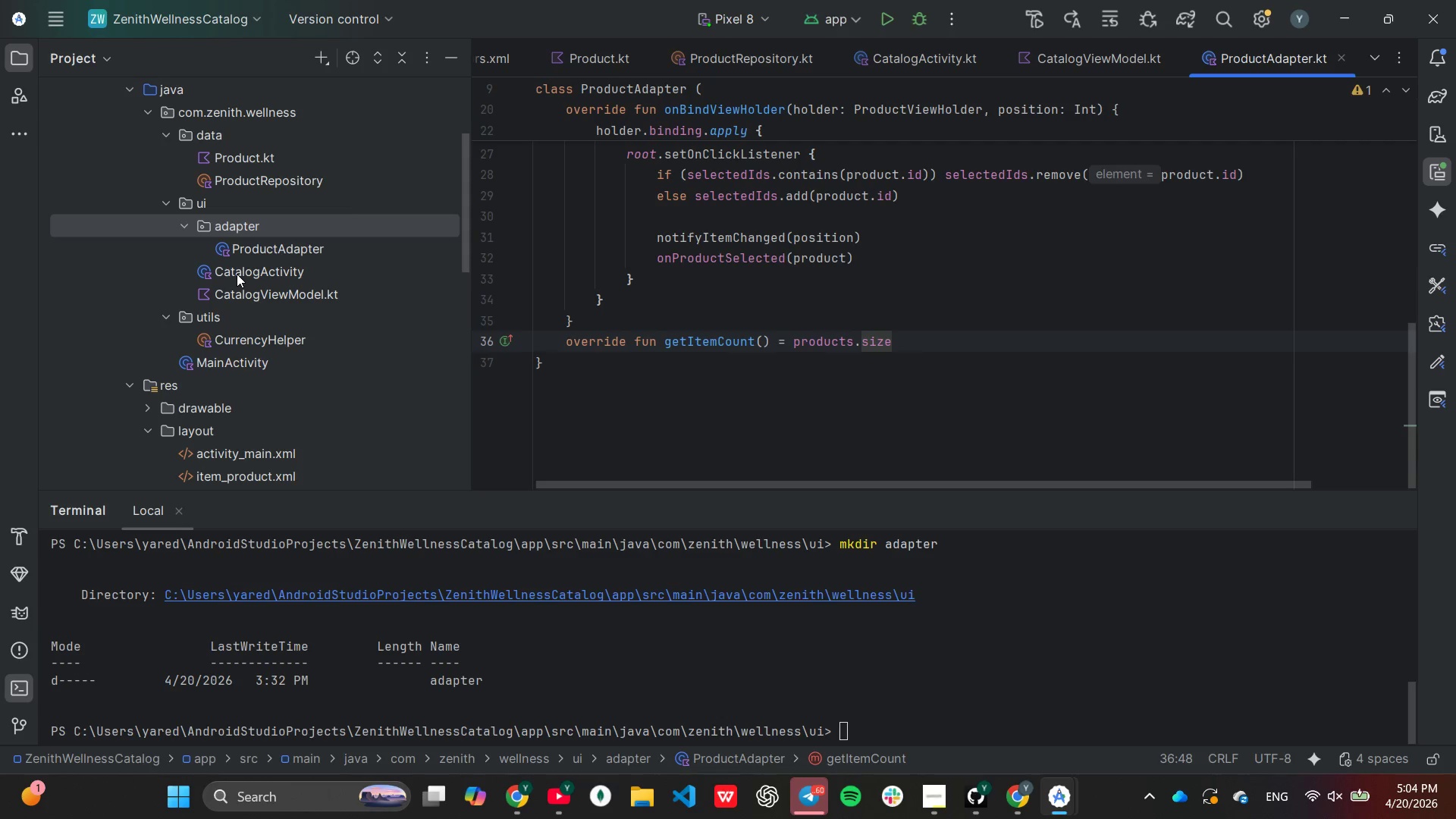 
wait(5.66)
 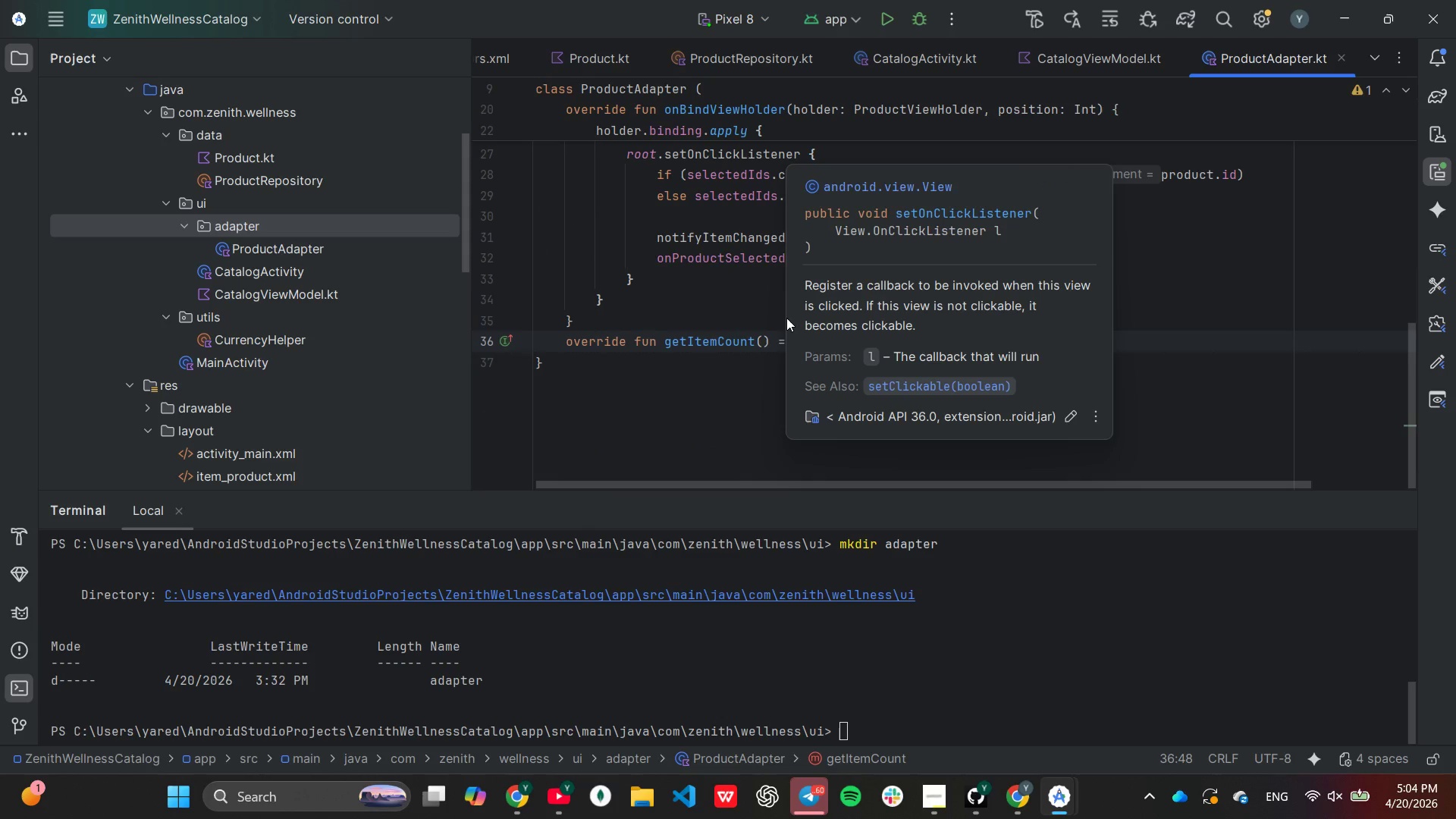 
double_click([256, 250])
 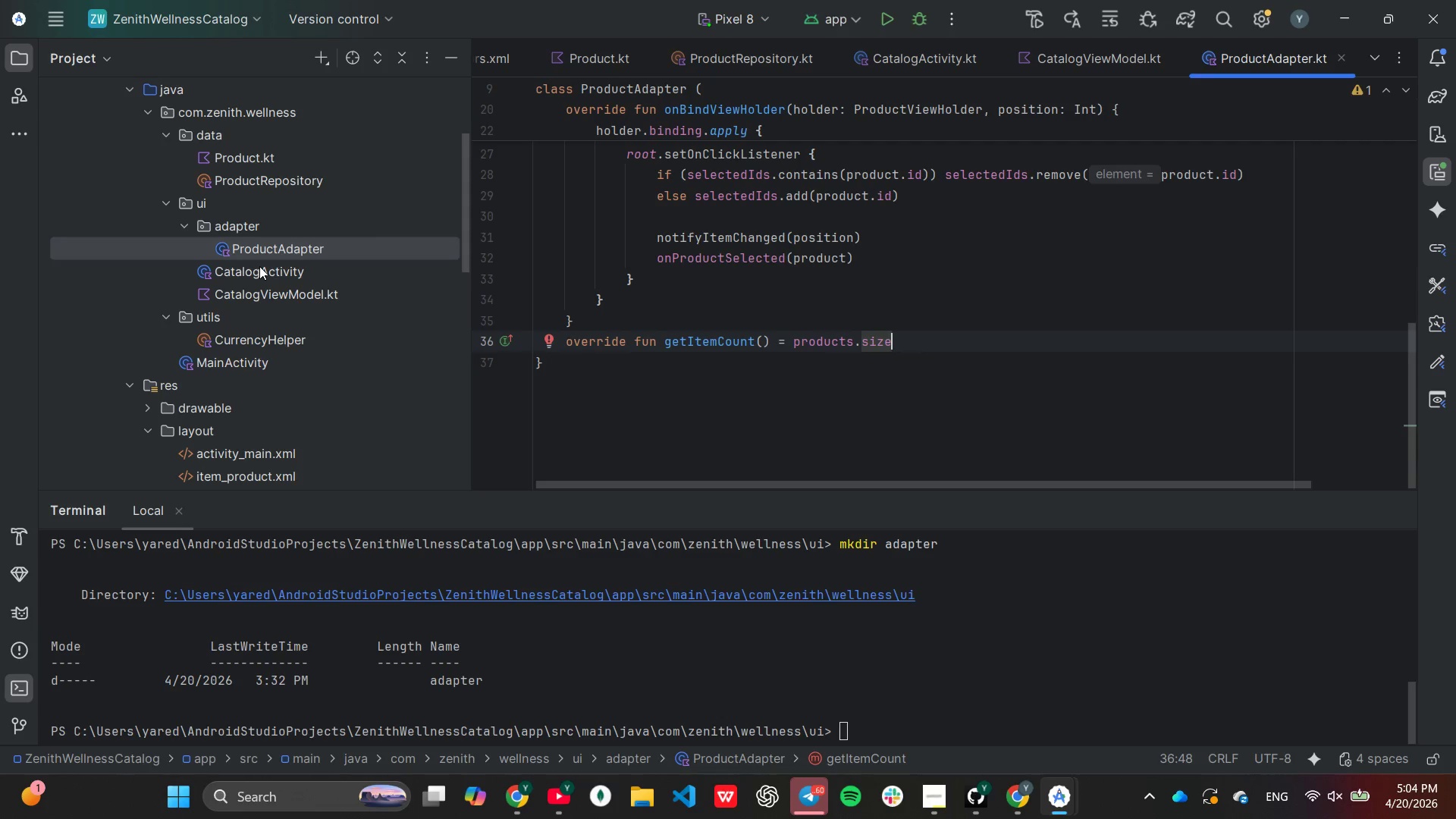 
double_click([259, 266])
 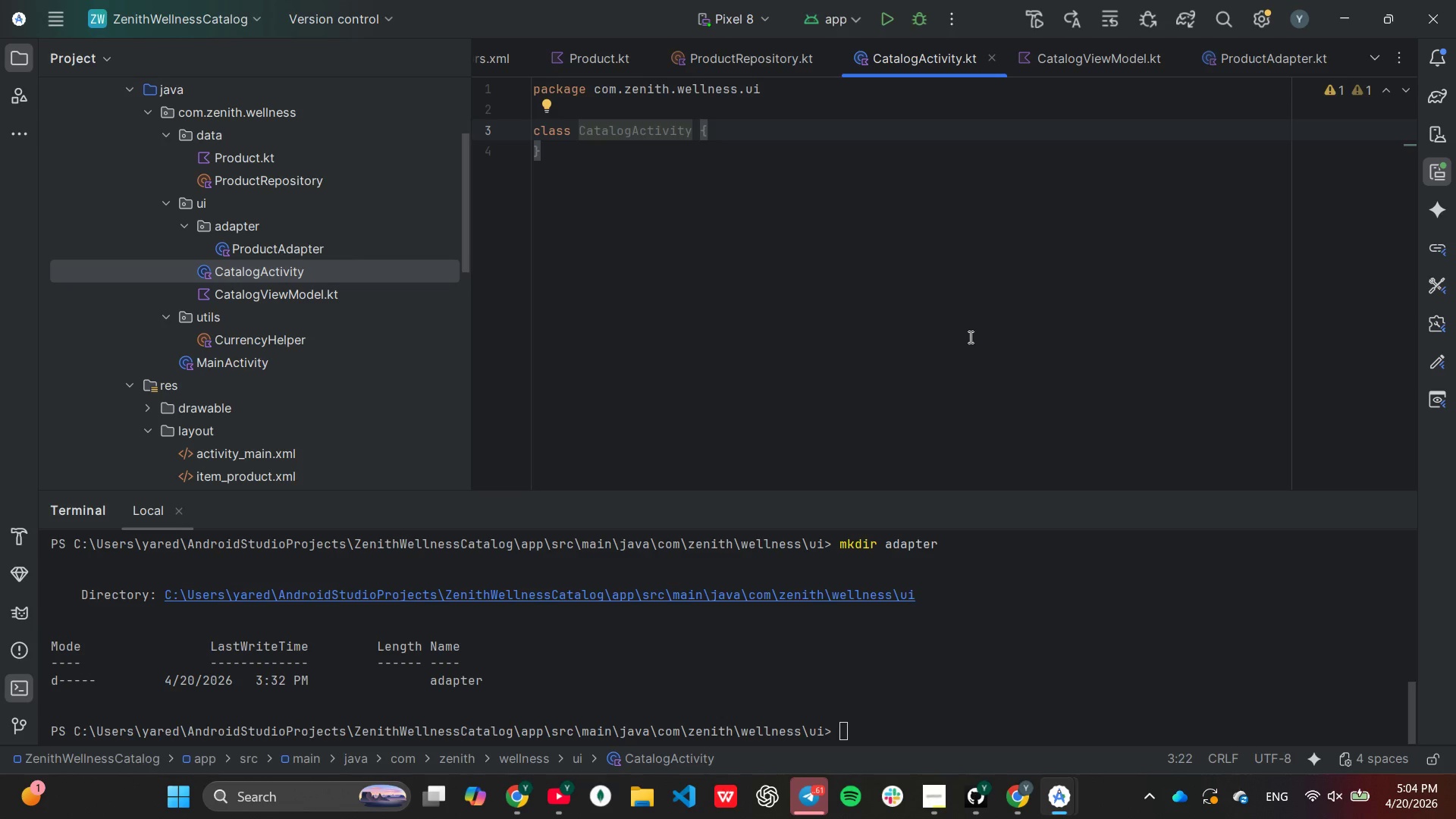 
wait(21.09)
 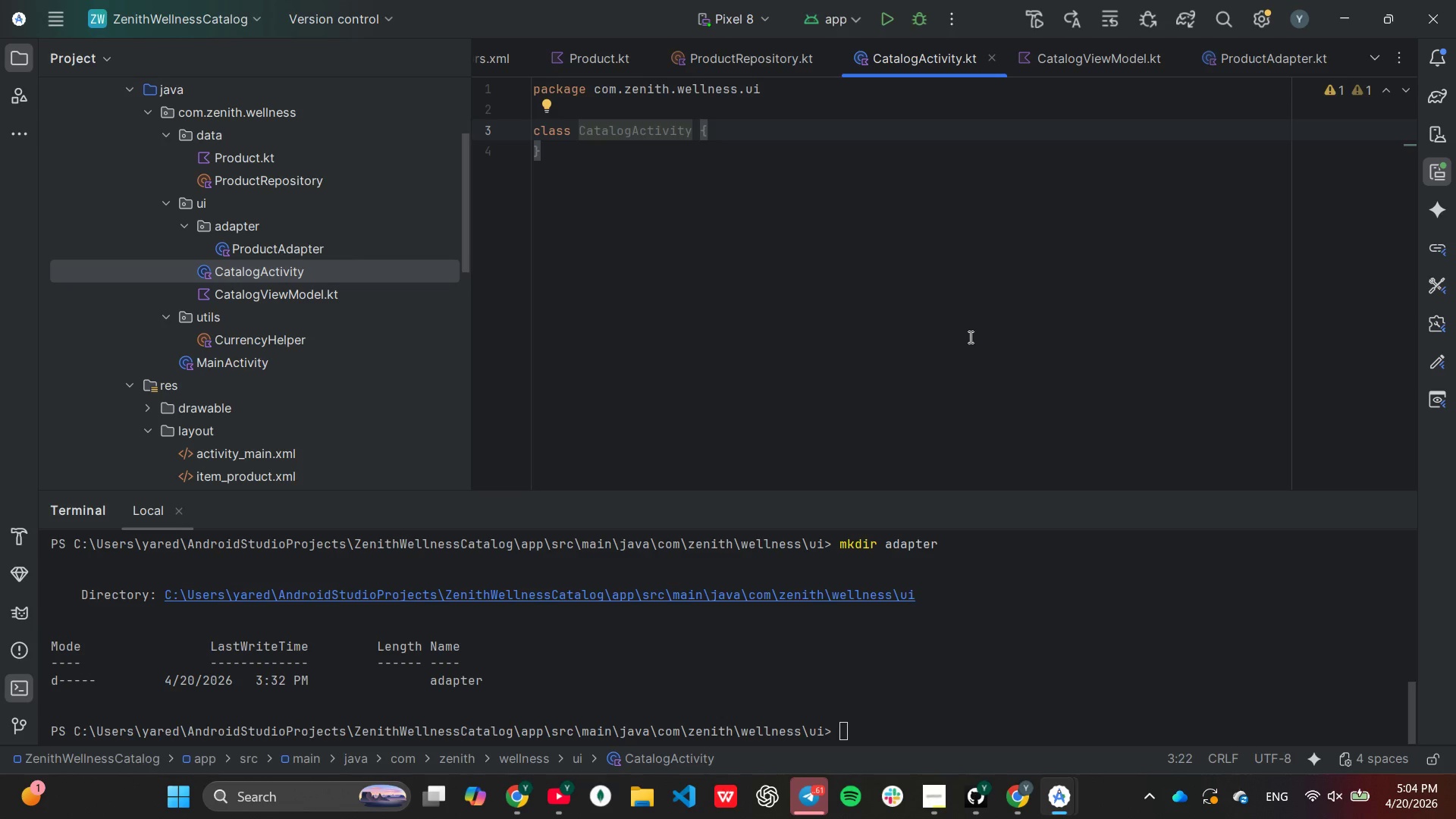 
double_click([279, 296])
 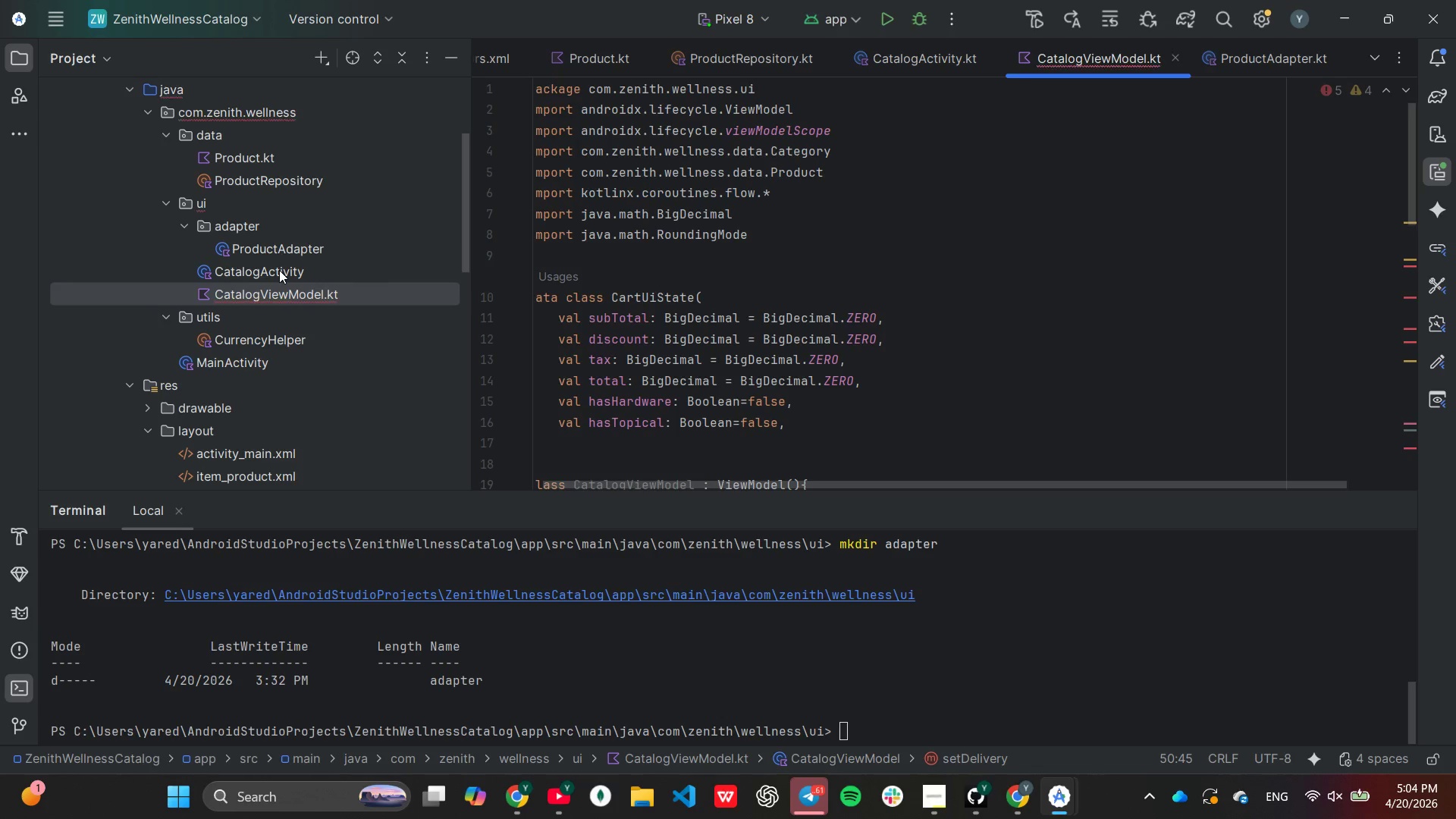 
left_click([279, 270])
 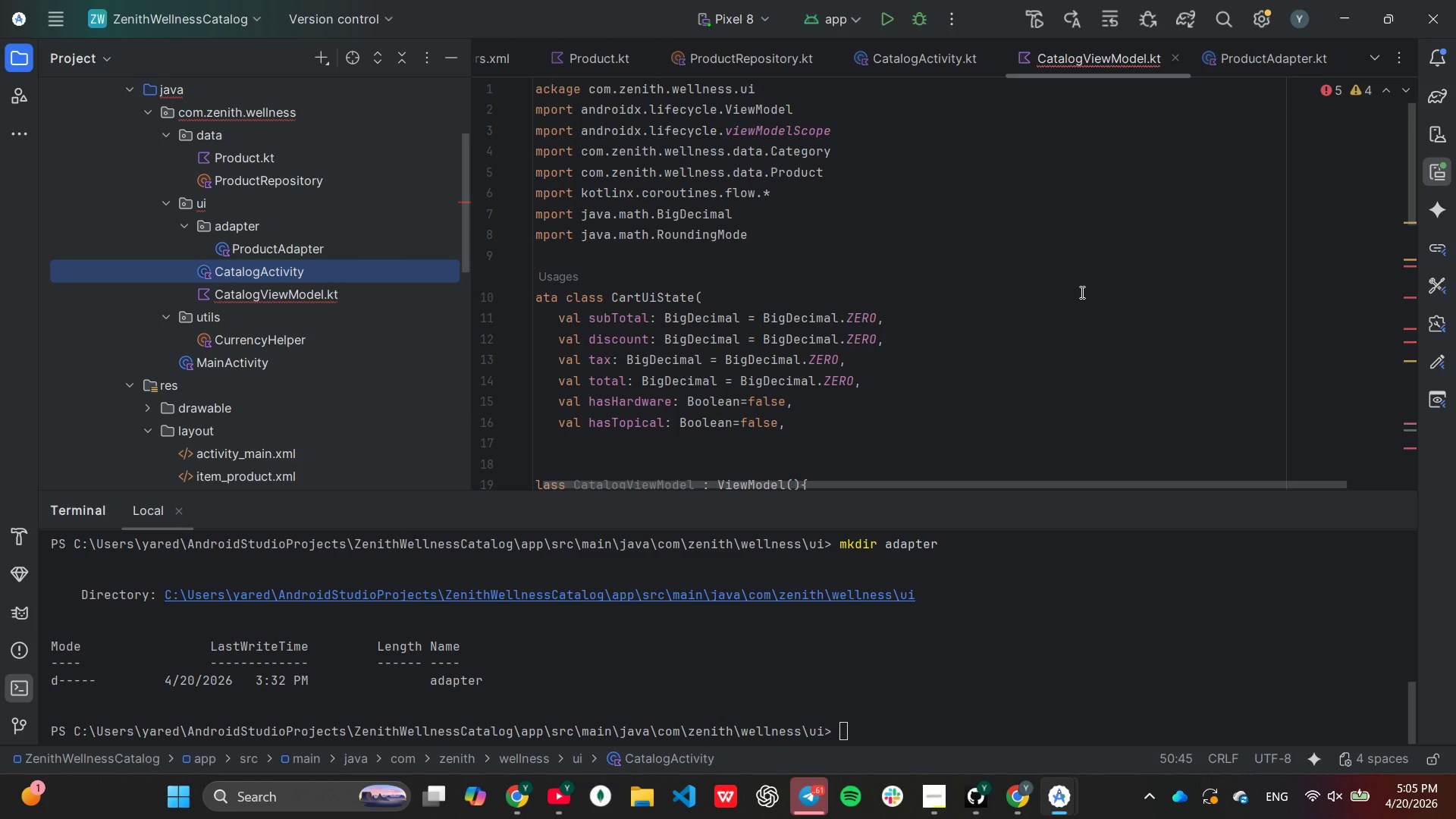 
scroll: coordinate [1082, 291], scroll_direction: down, amount: 5.0
 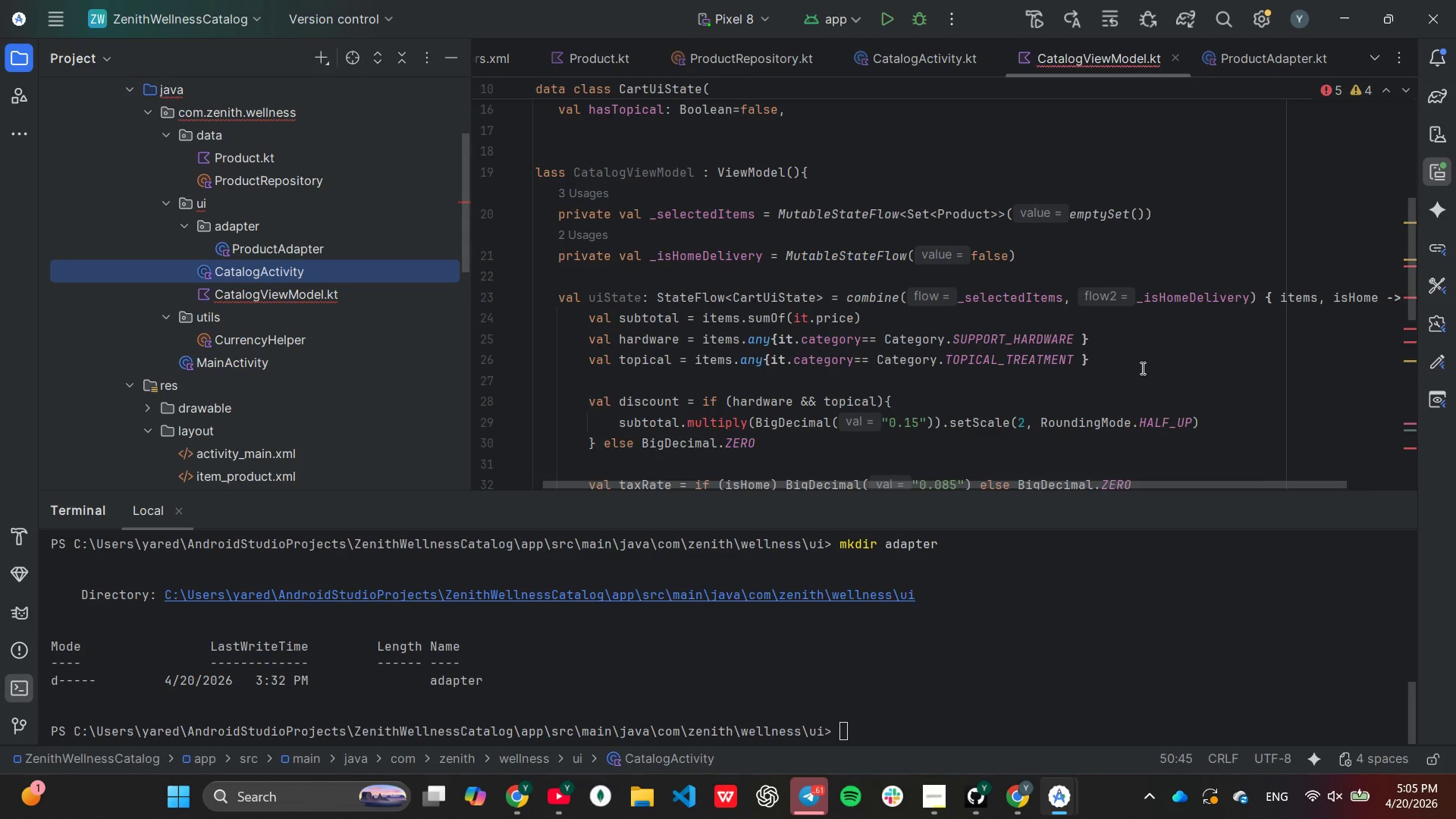 
wait(6.57)
 